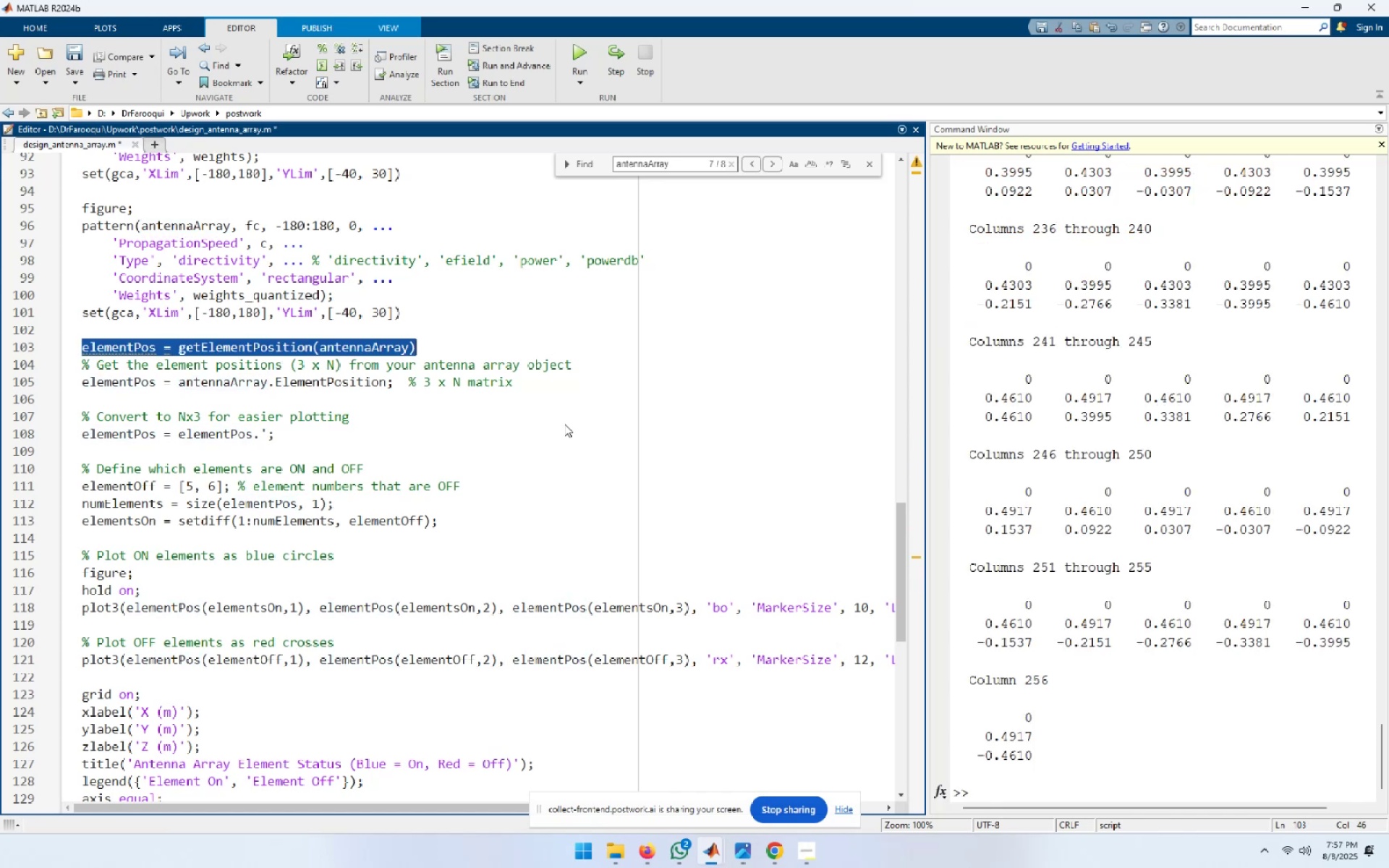 
key(End)
 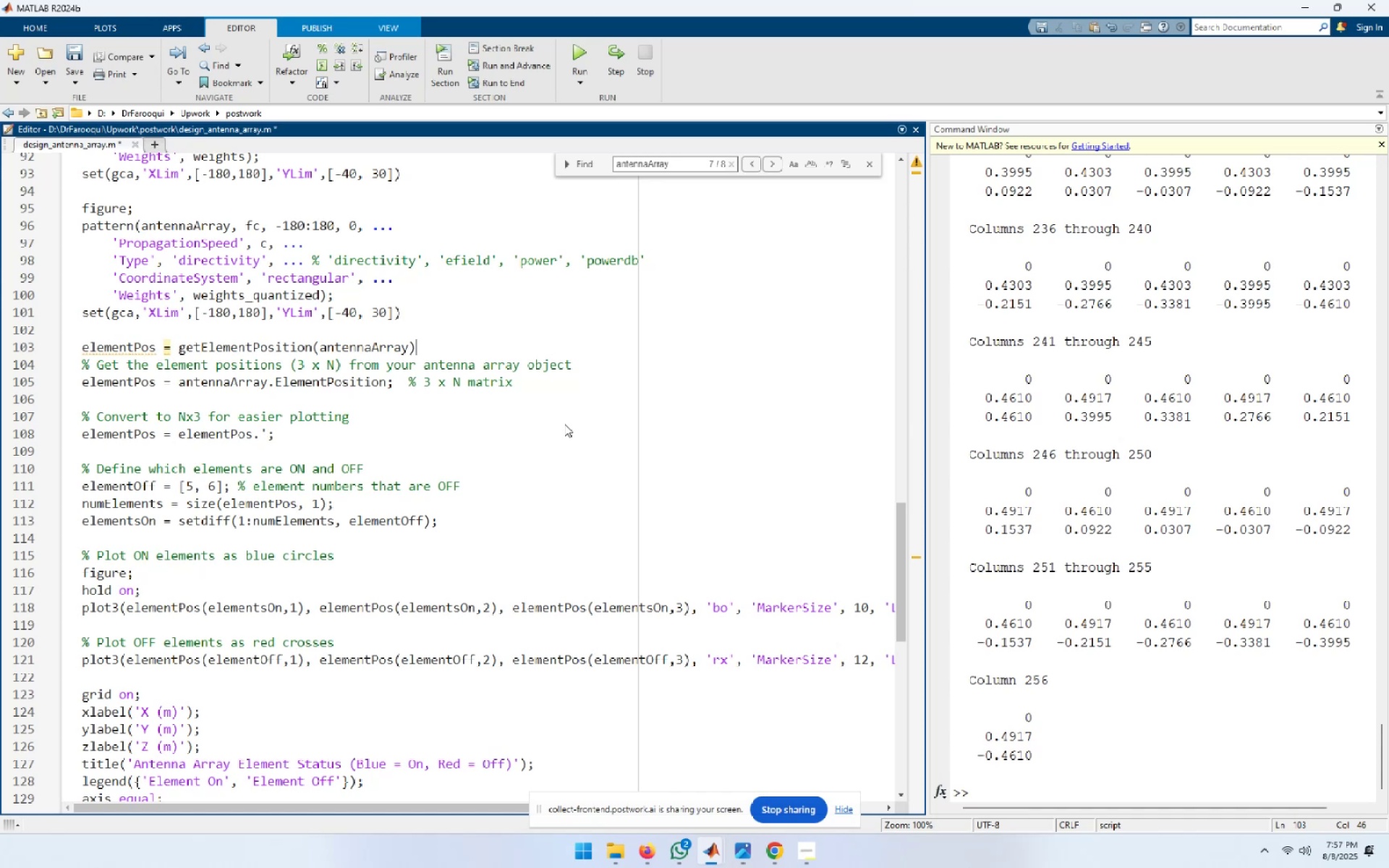 
key(Semicolon)
 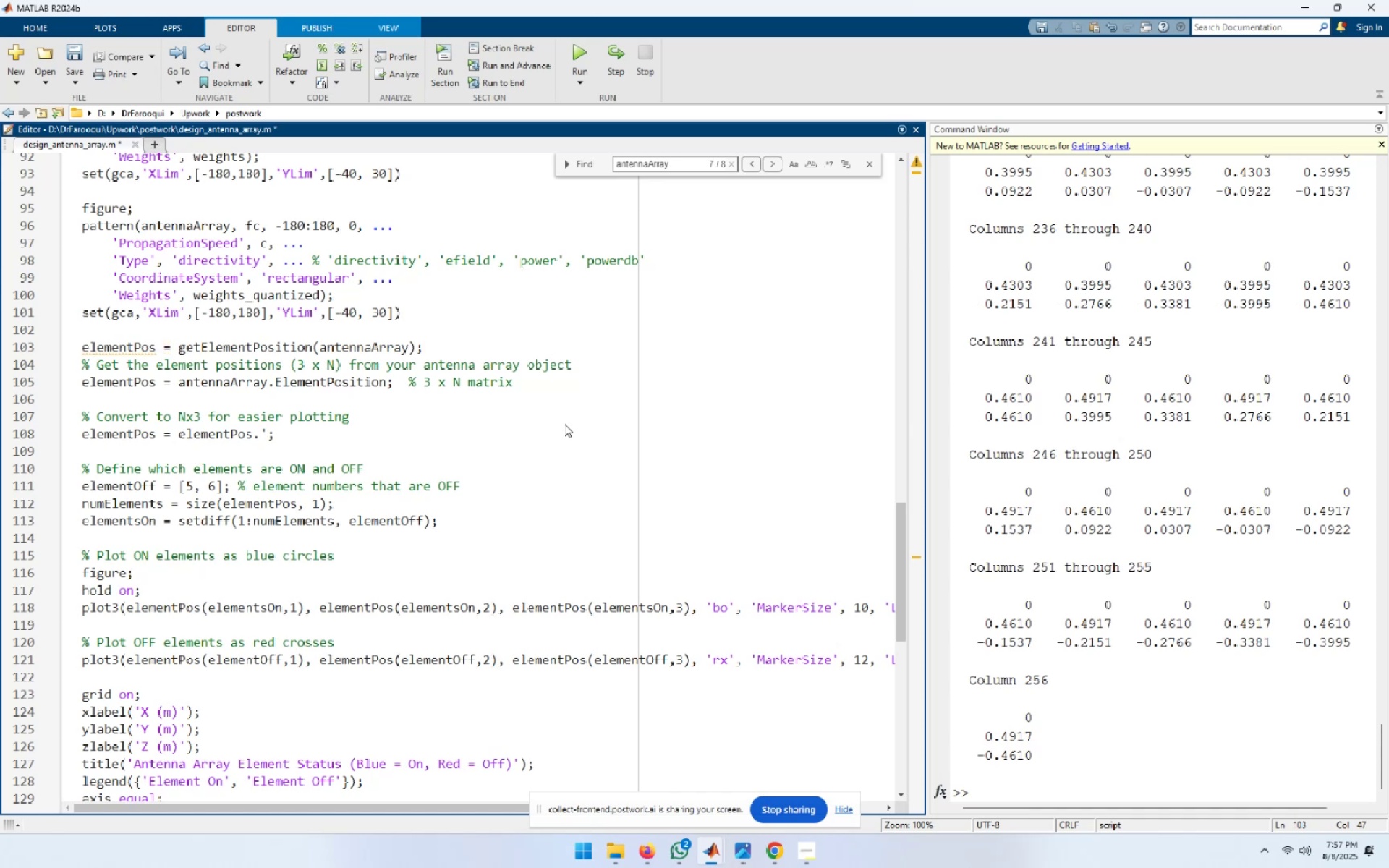 
key(ArrowDown)
 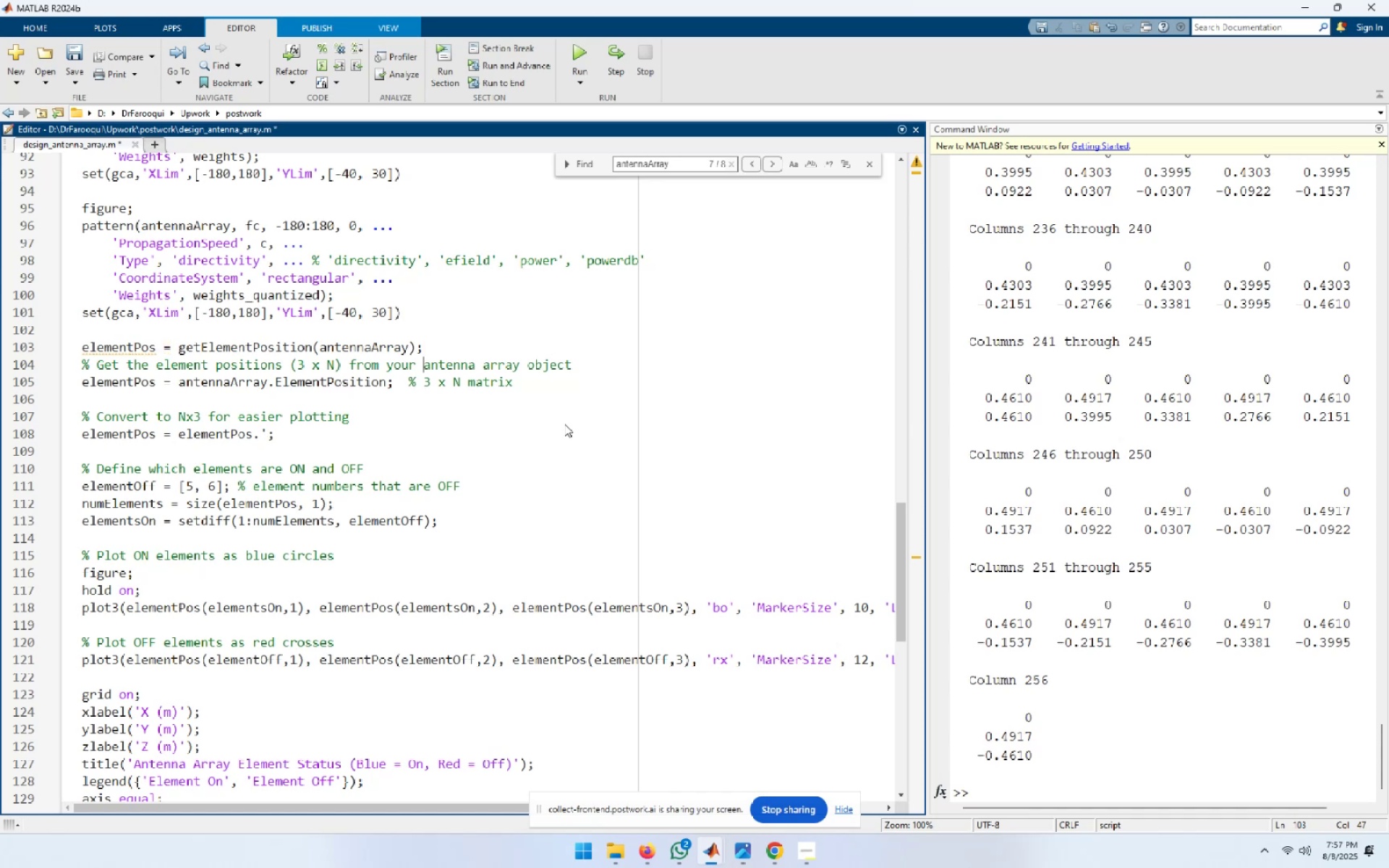 
key(Home)
 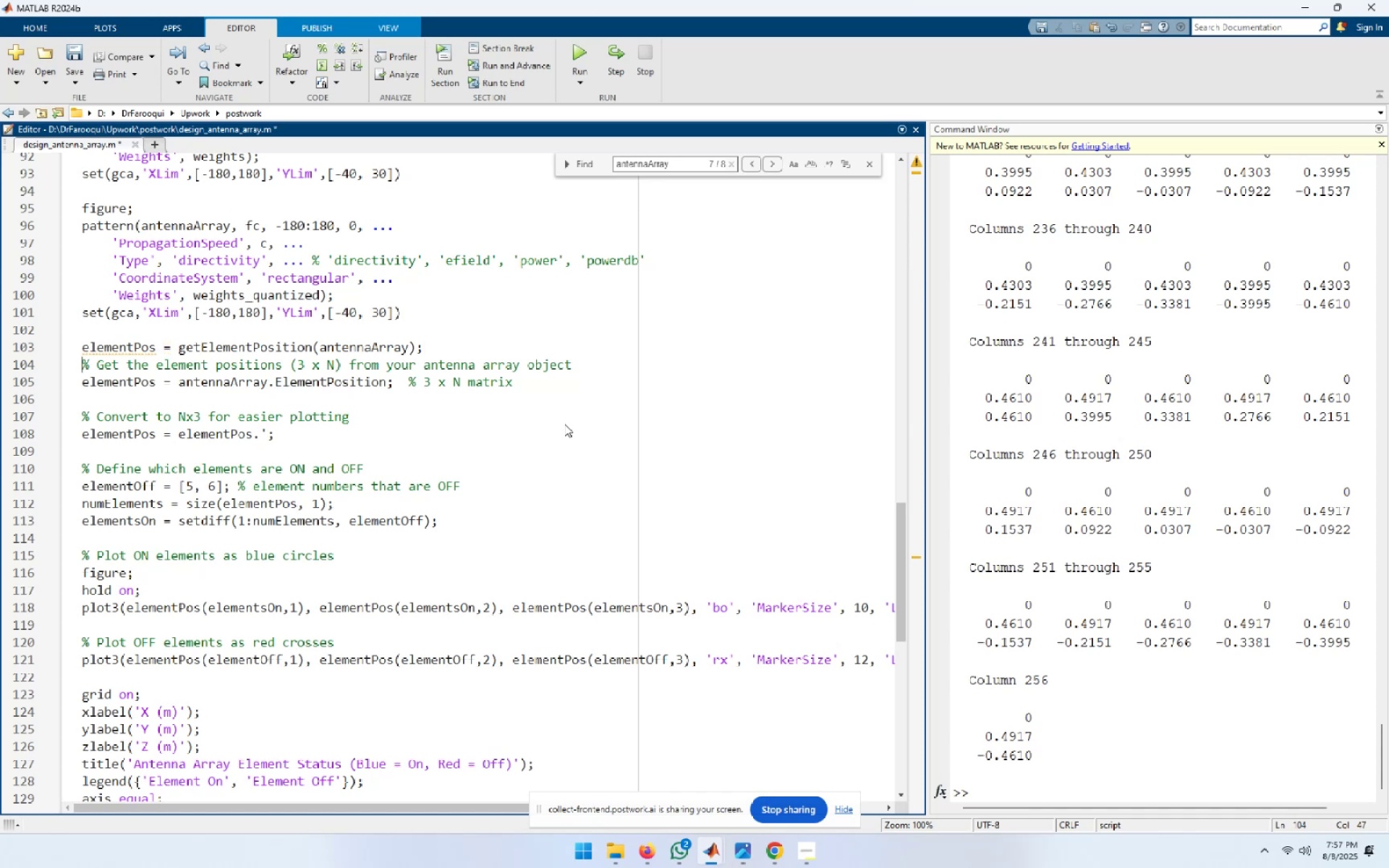 
hold_key(key=ShiftLeft, duration=0.51)
 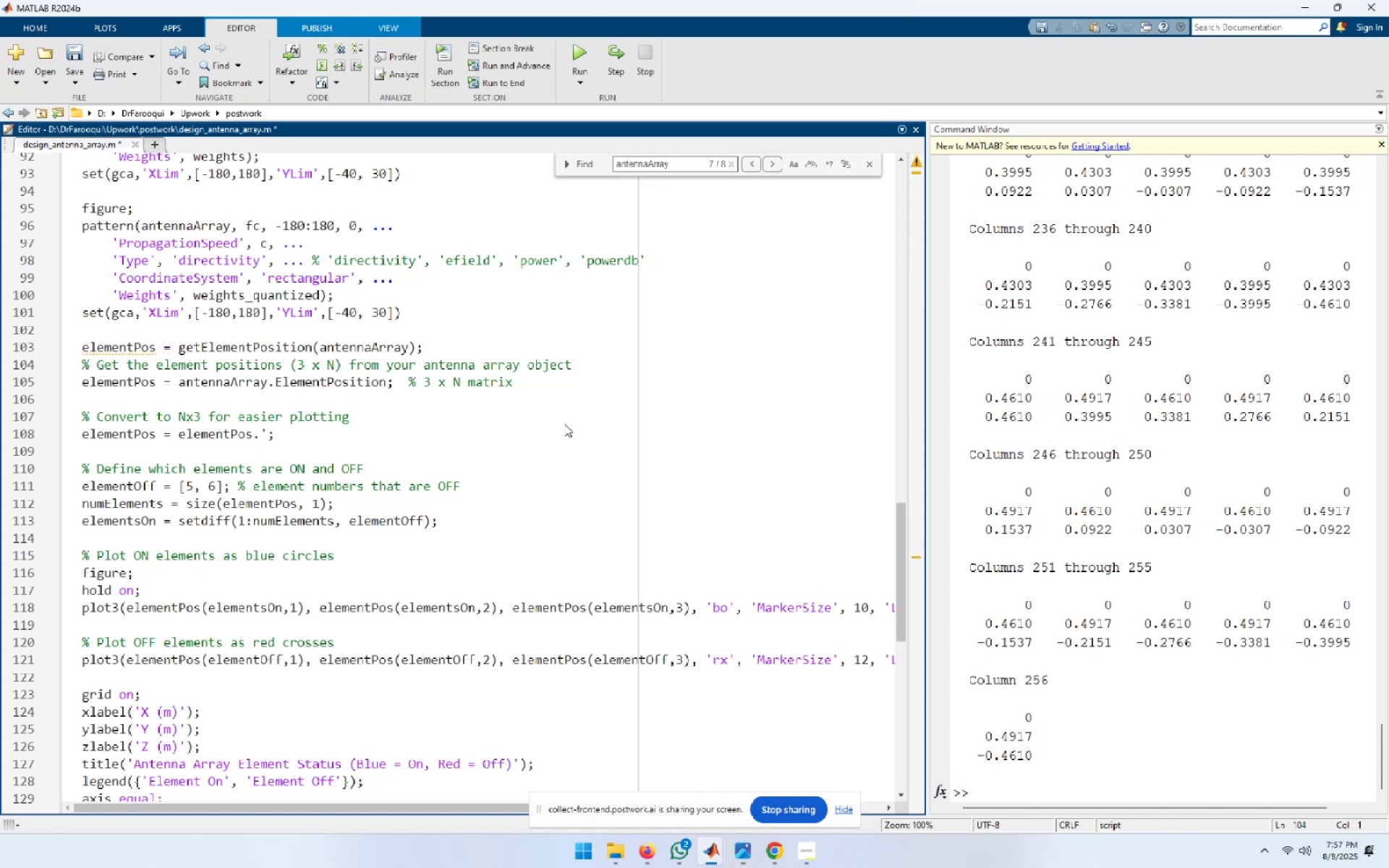 
key(ArrowUp)
 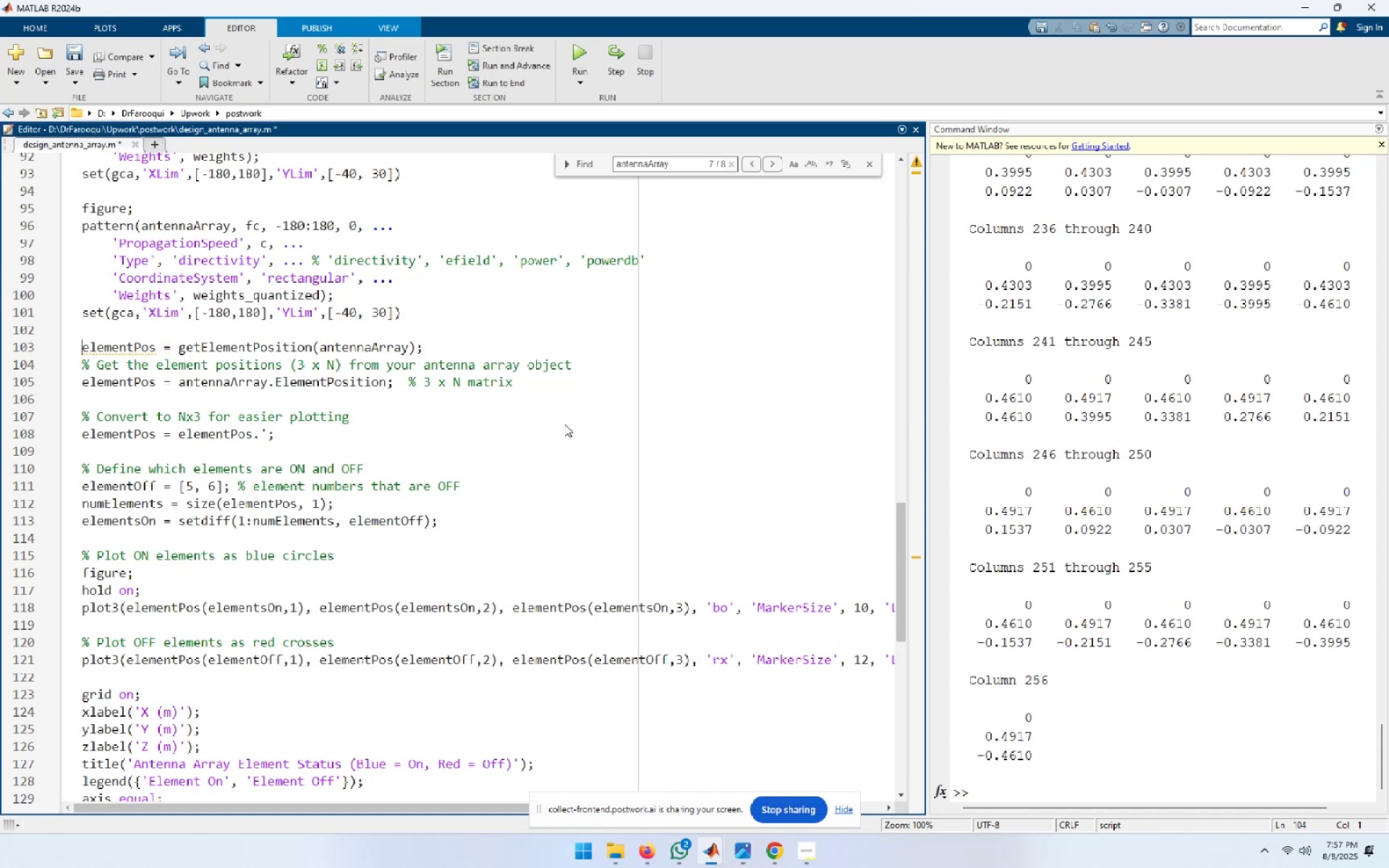 
key(Shift+End)
 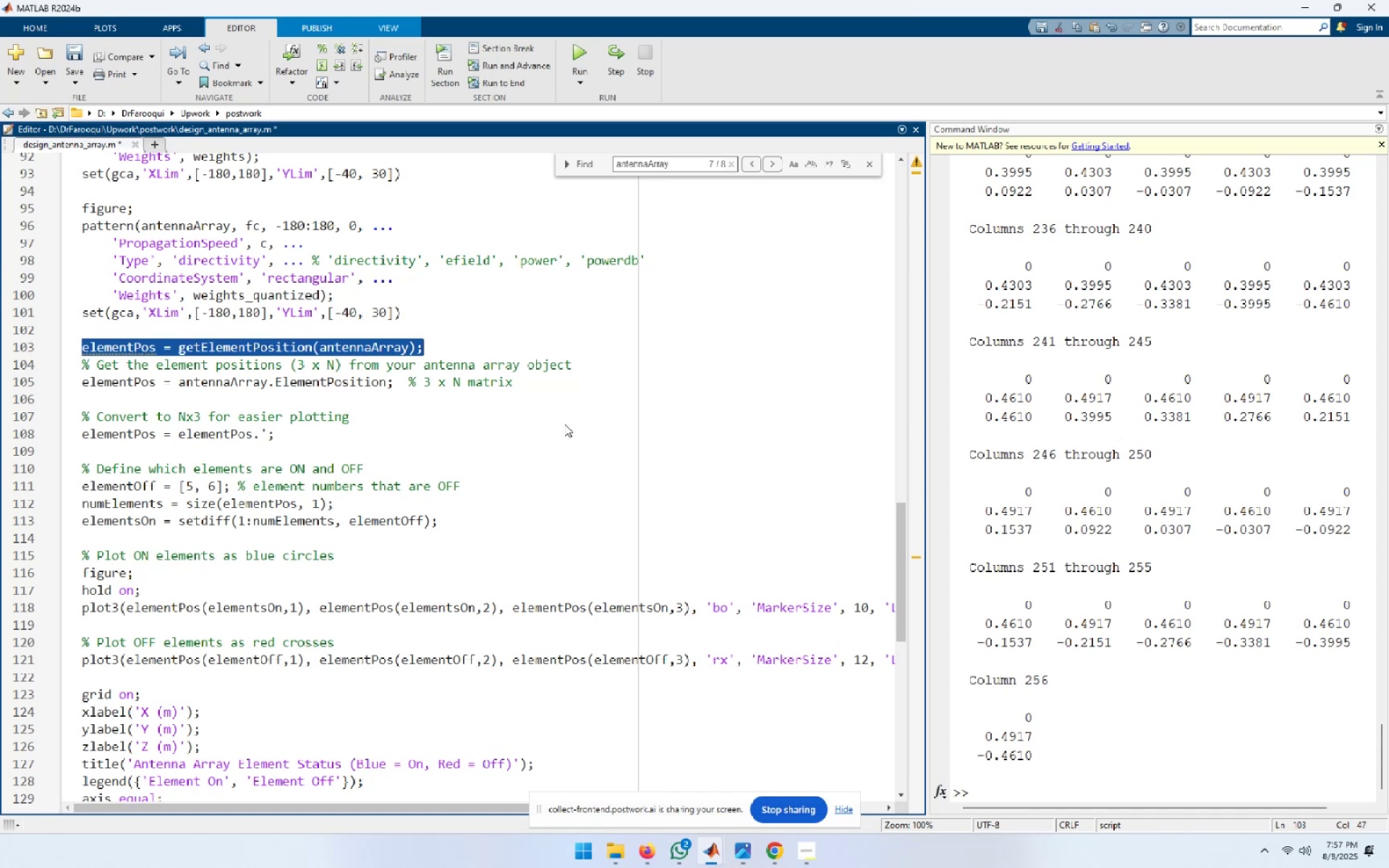 
key(Control+X)
 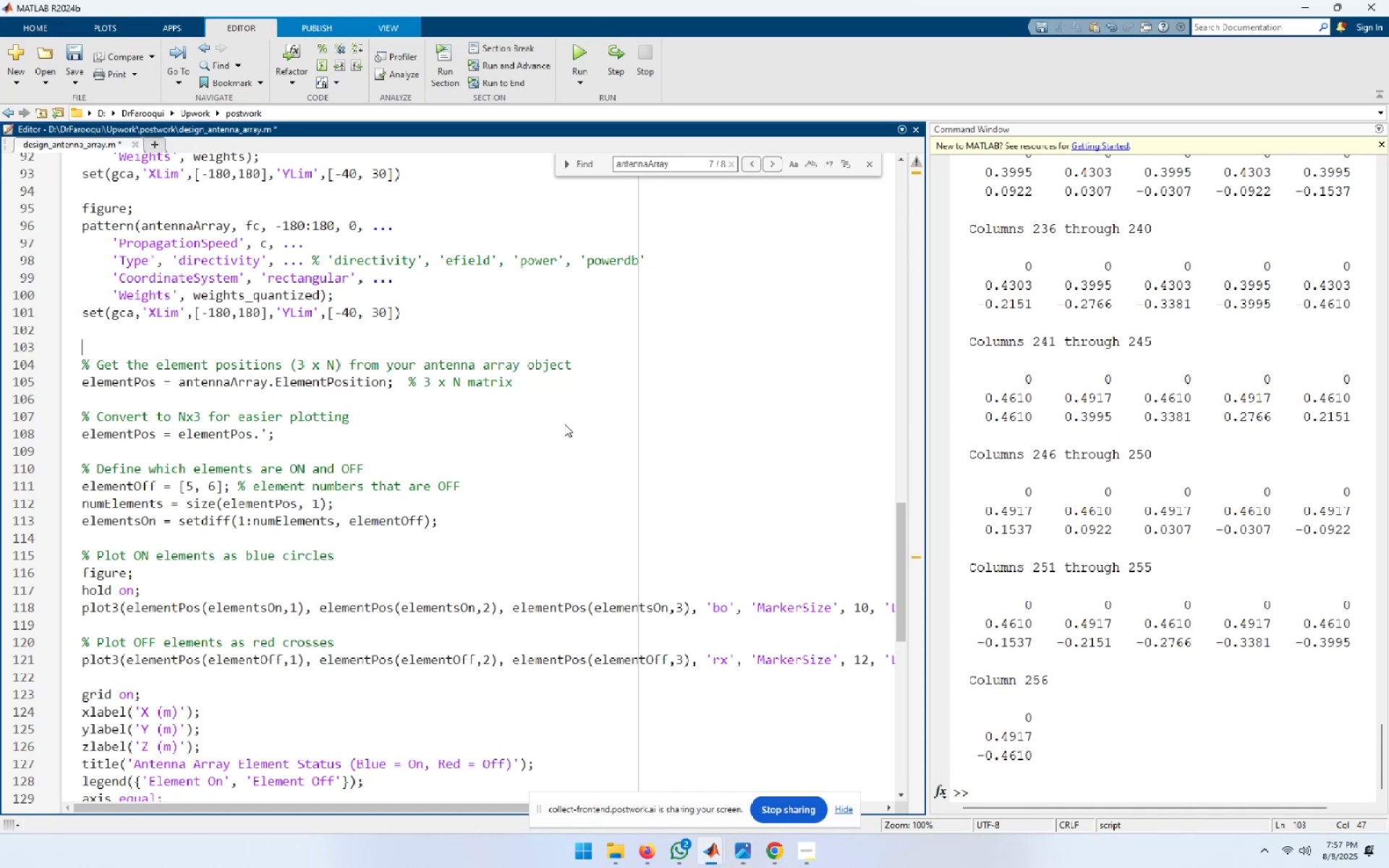 
key(ArrowDown)
 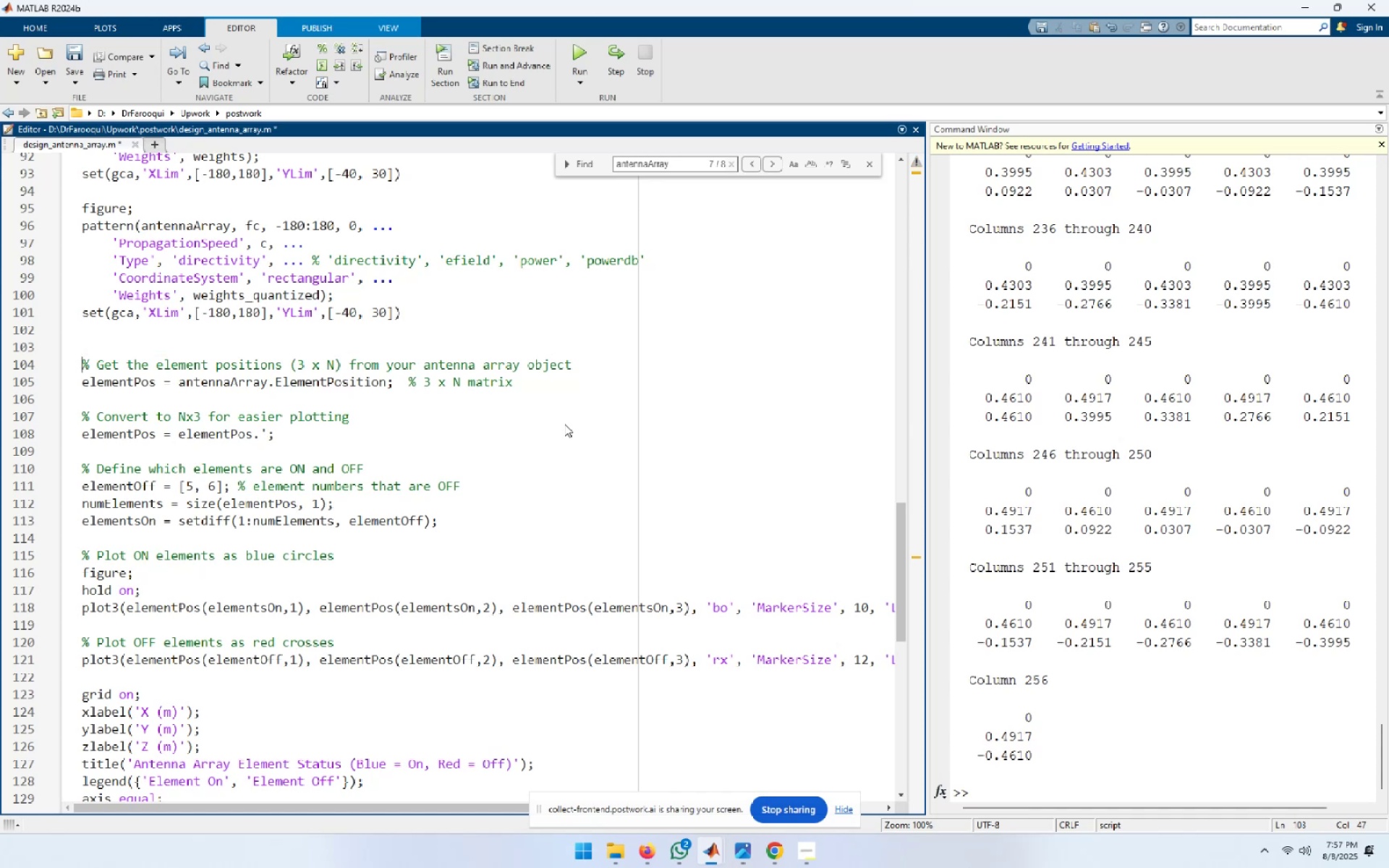 
key(ArrowDown)
 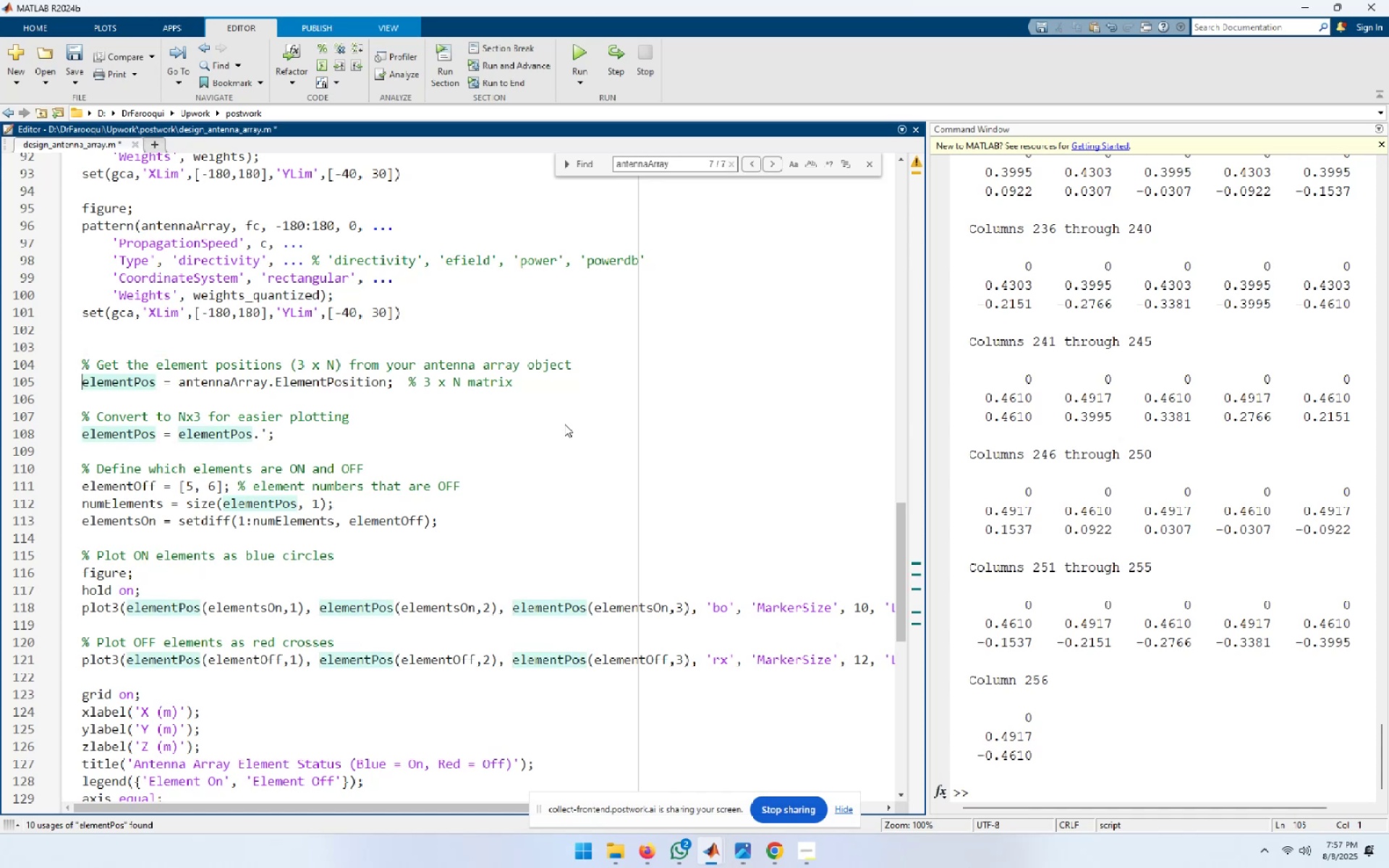 
hold_key(key=ShiftLeft, duration=2.67)
 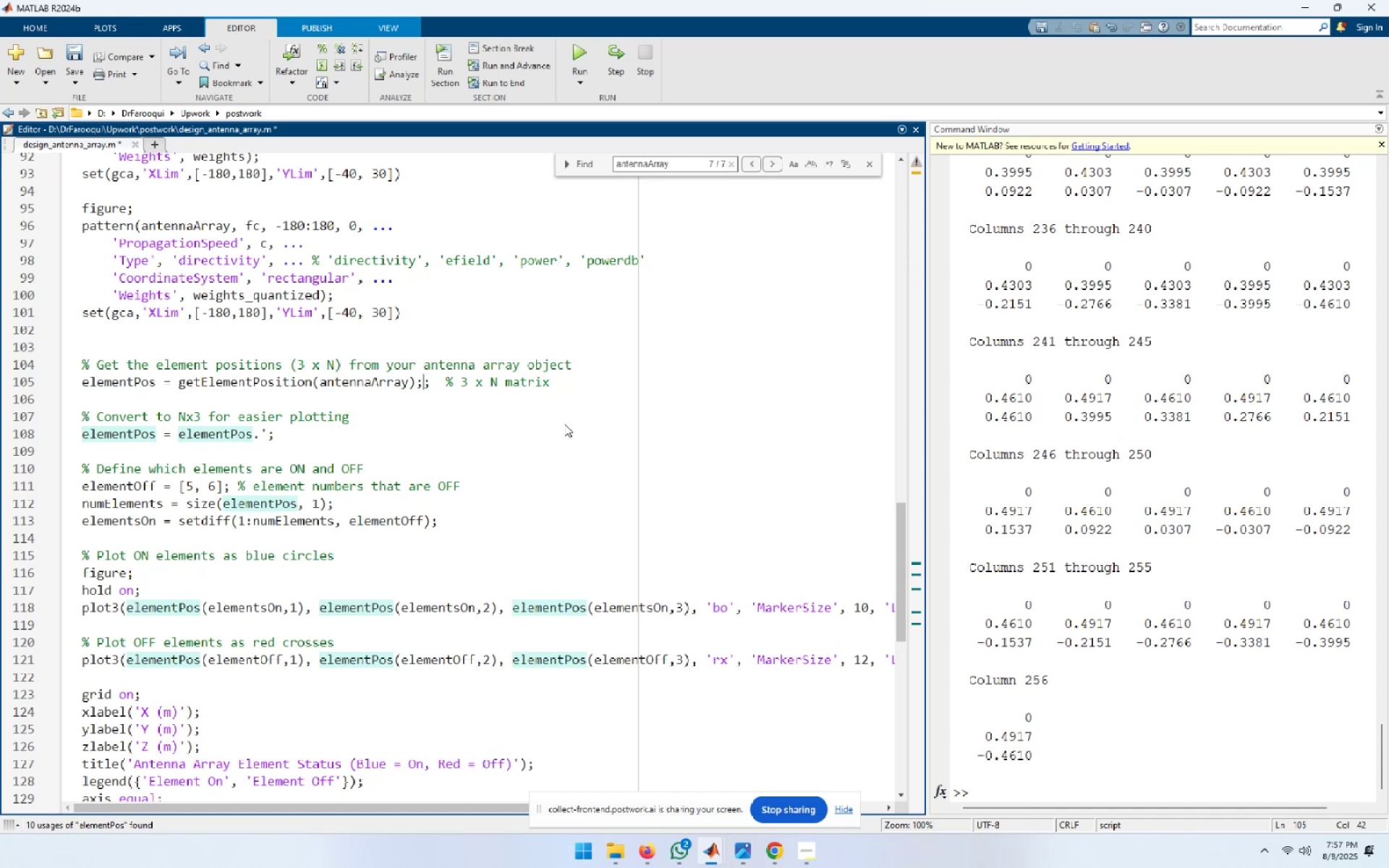 
hold_key(key=ArrowRight, duration=1.5)
 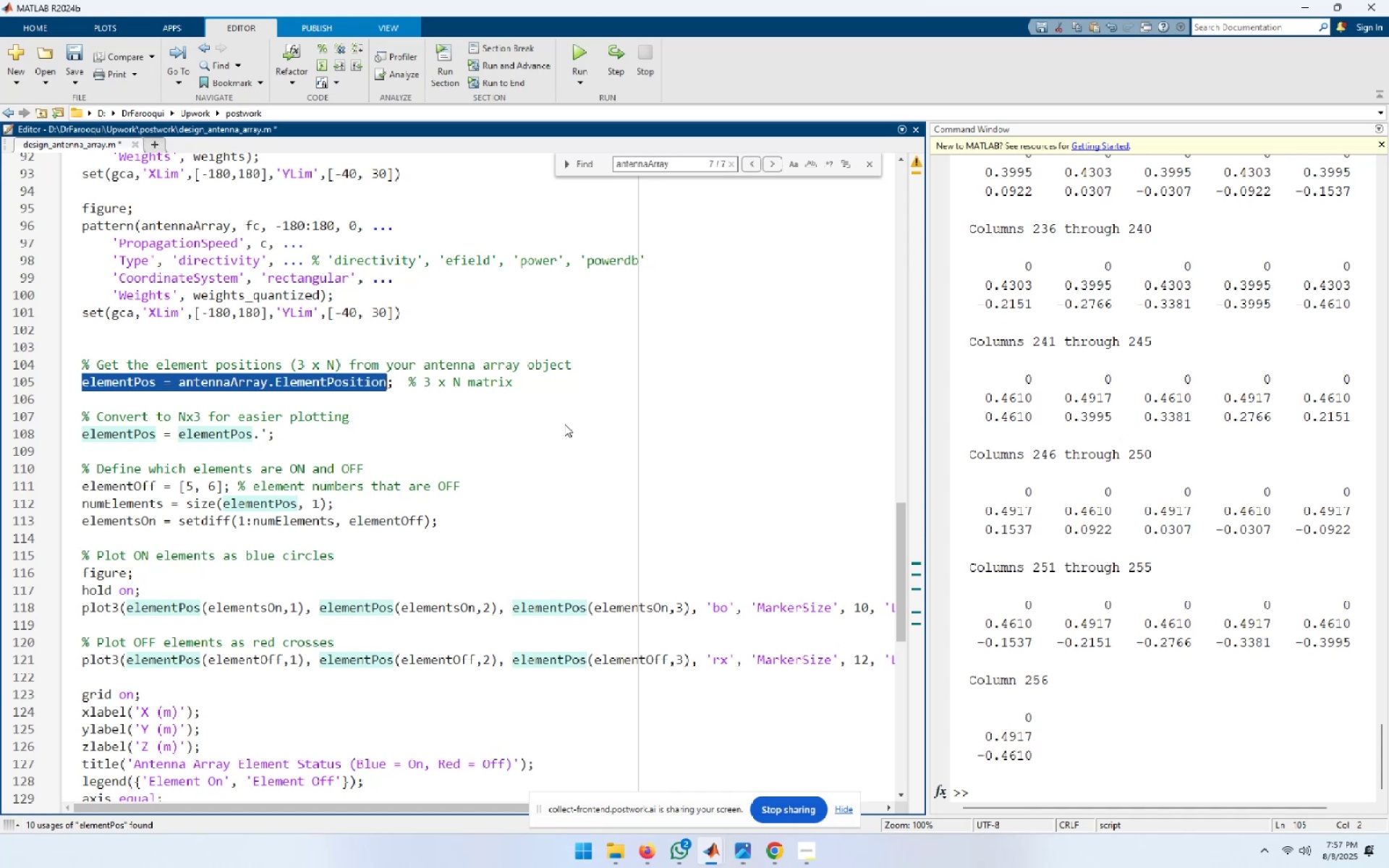 
hold_key(key=ArrowRight, duration=0.32)
 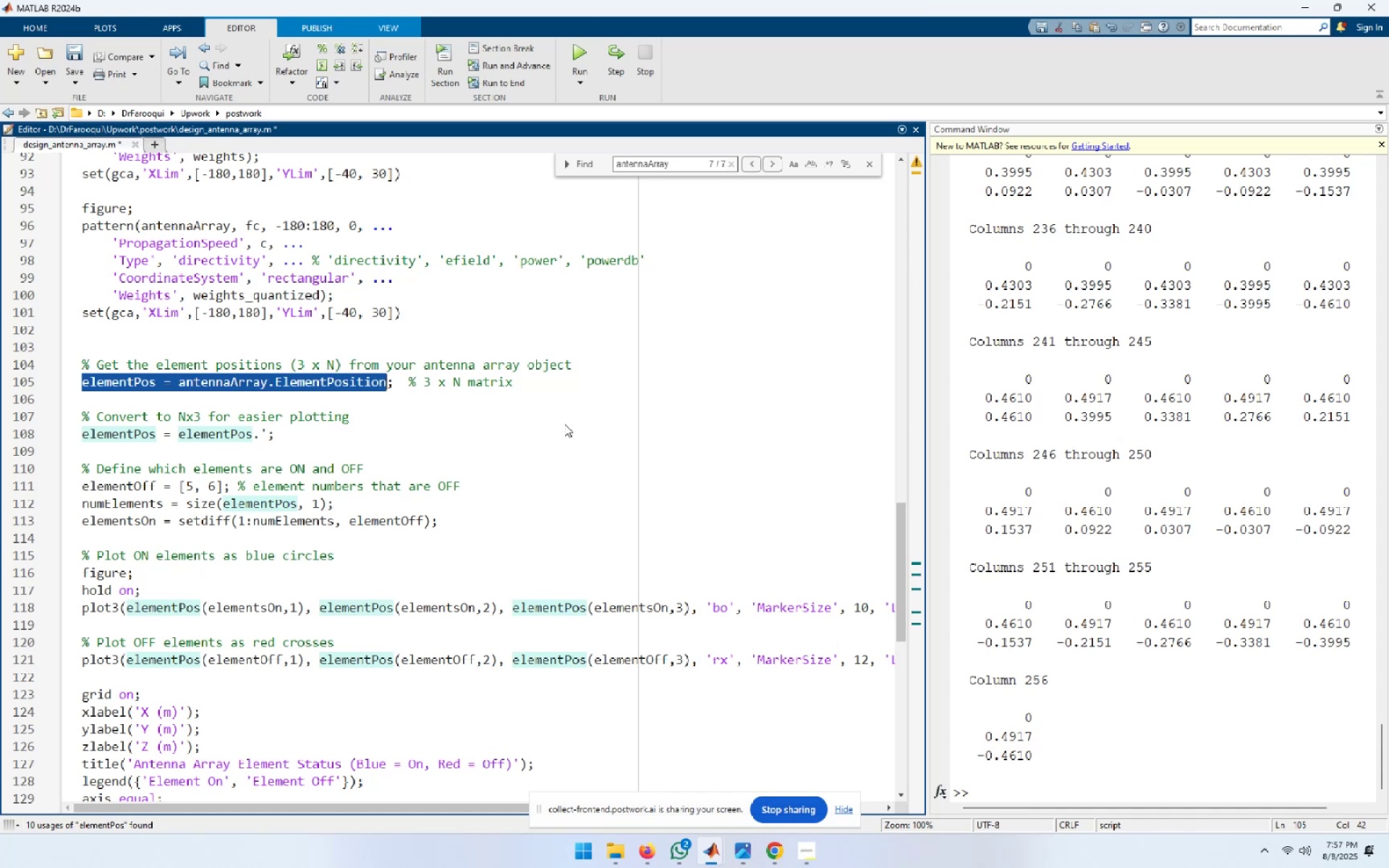 
key(Control+ControlLeft)
 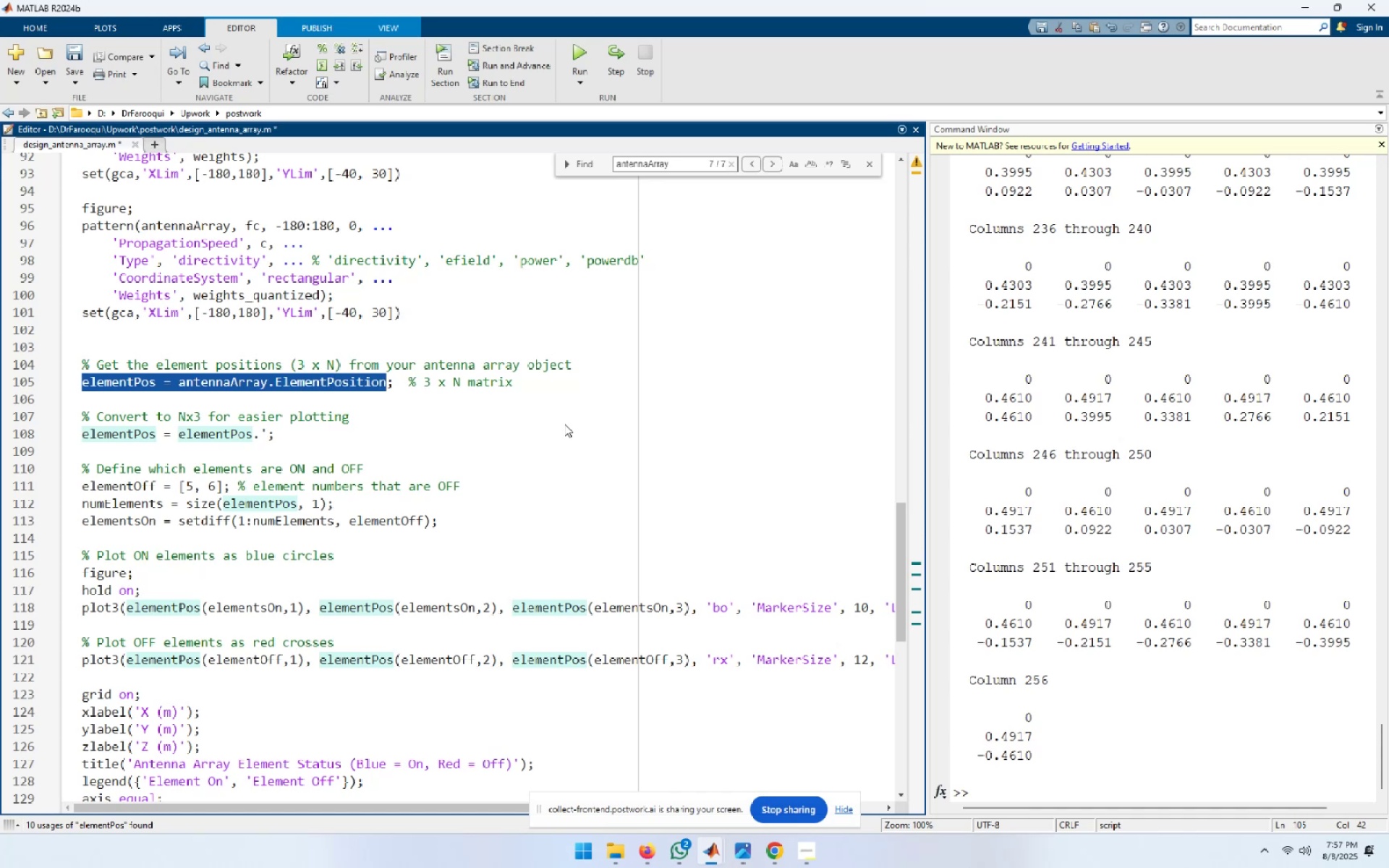 
key(Control+V)
 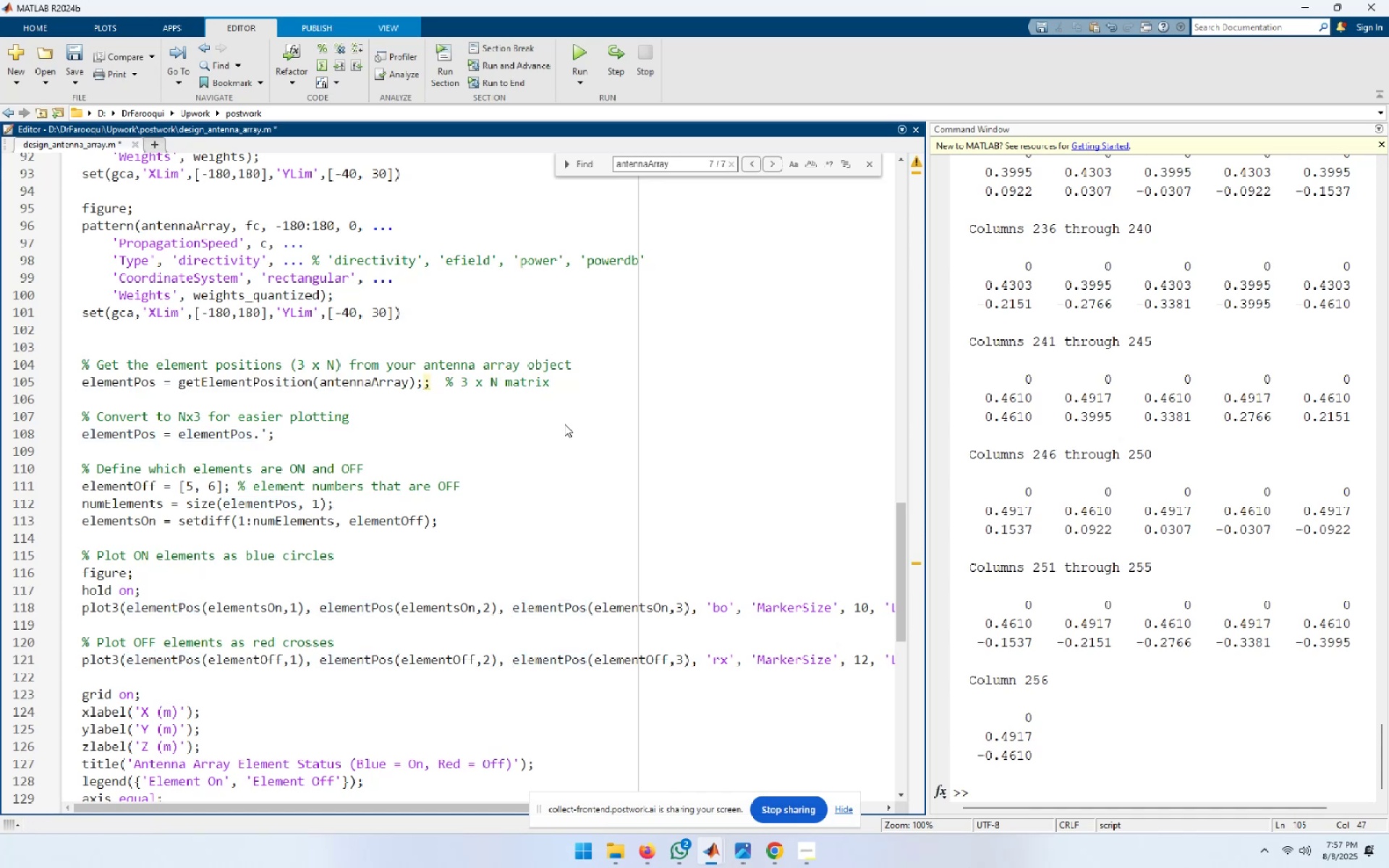 
key(Backspace)
 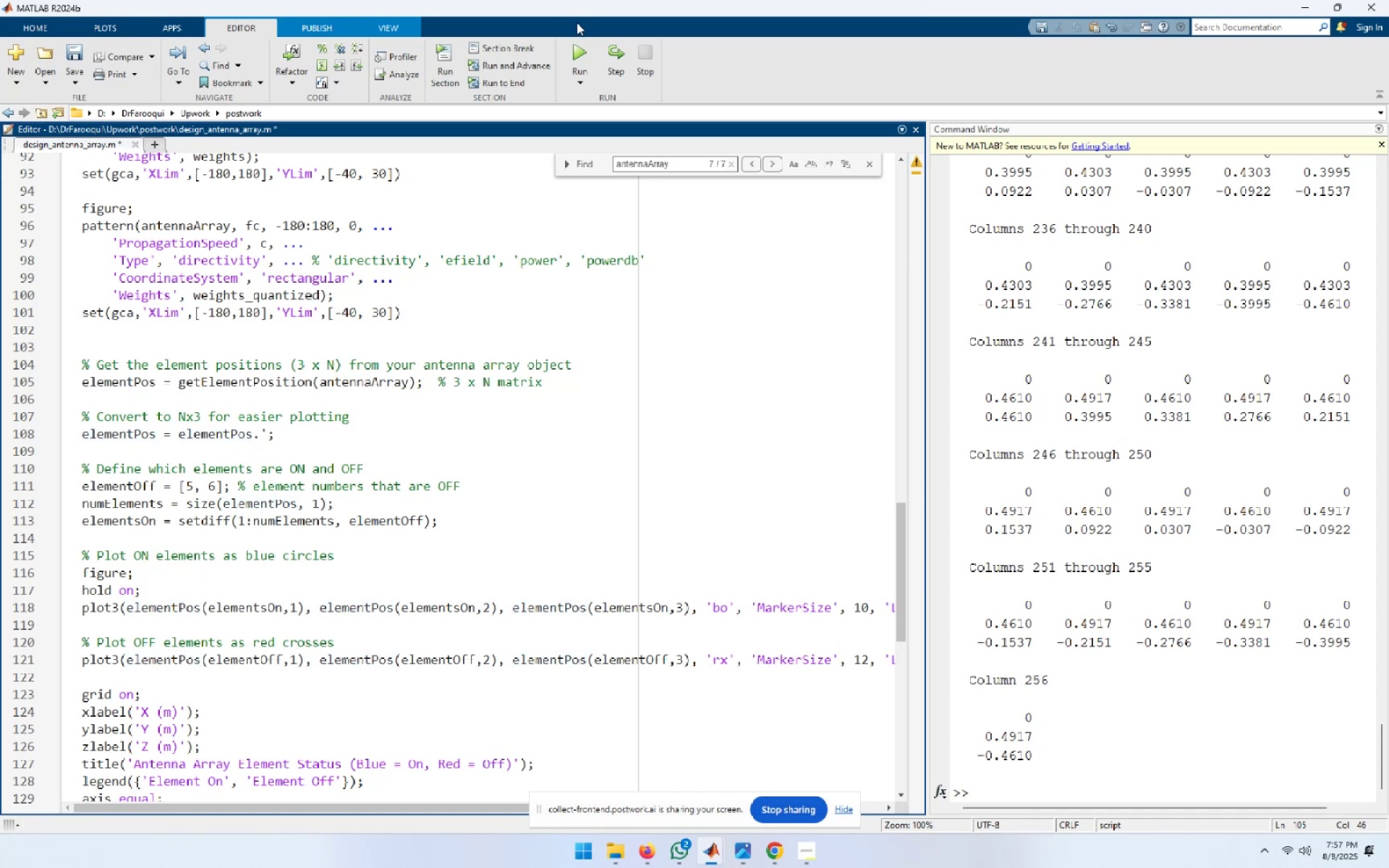 
left_click([579, 69])
 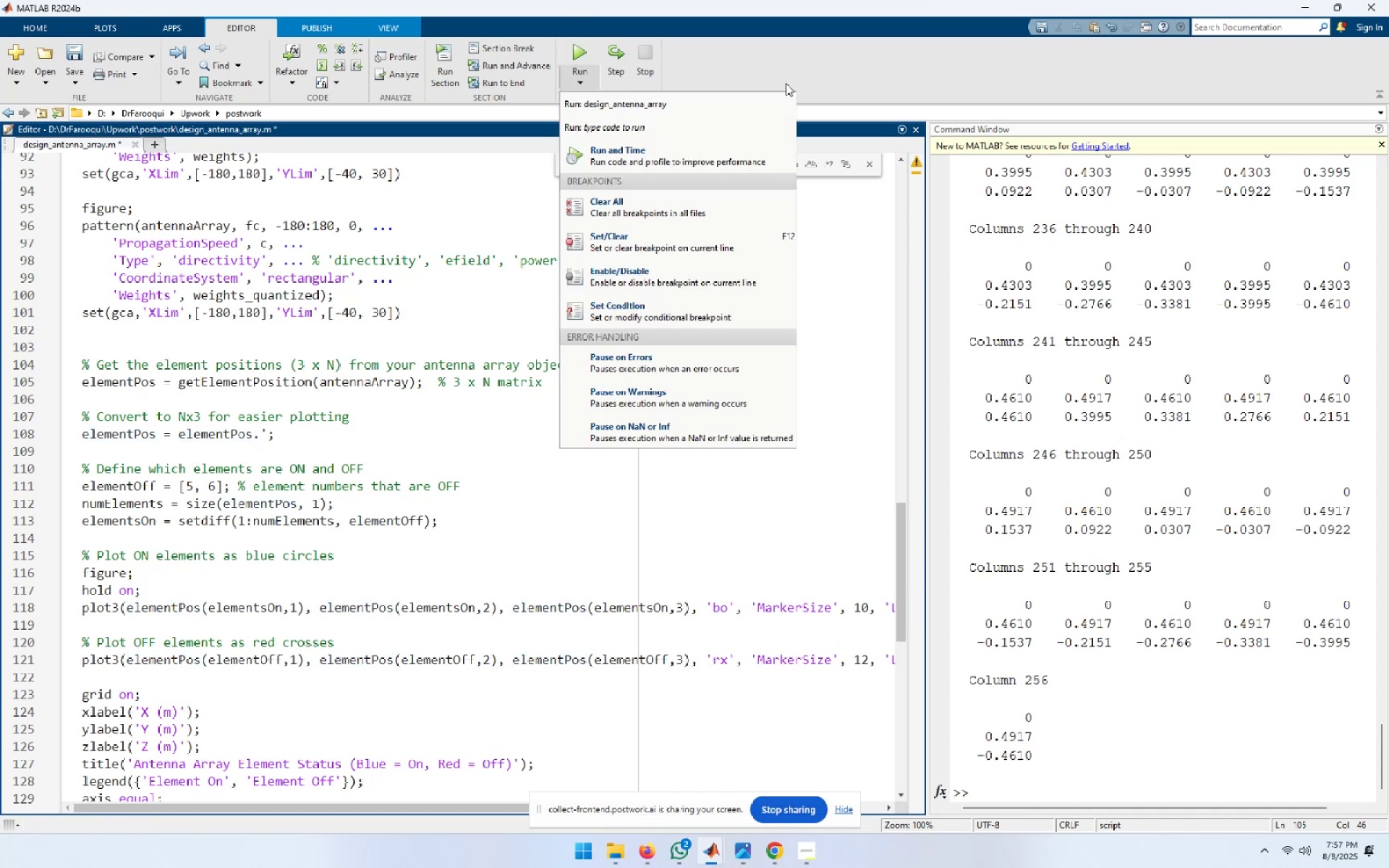 
left_click([948, 114])
 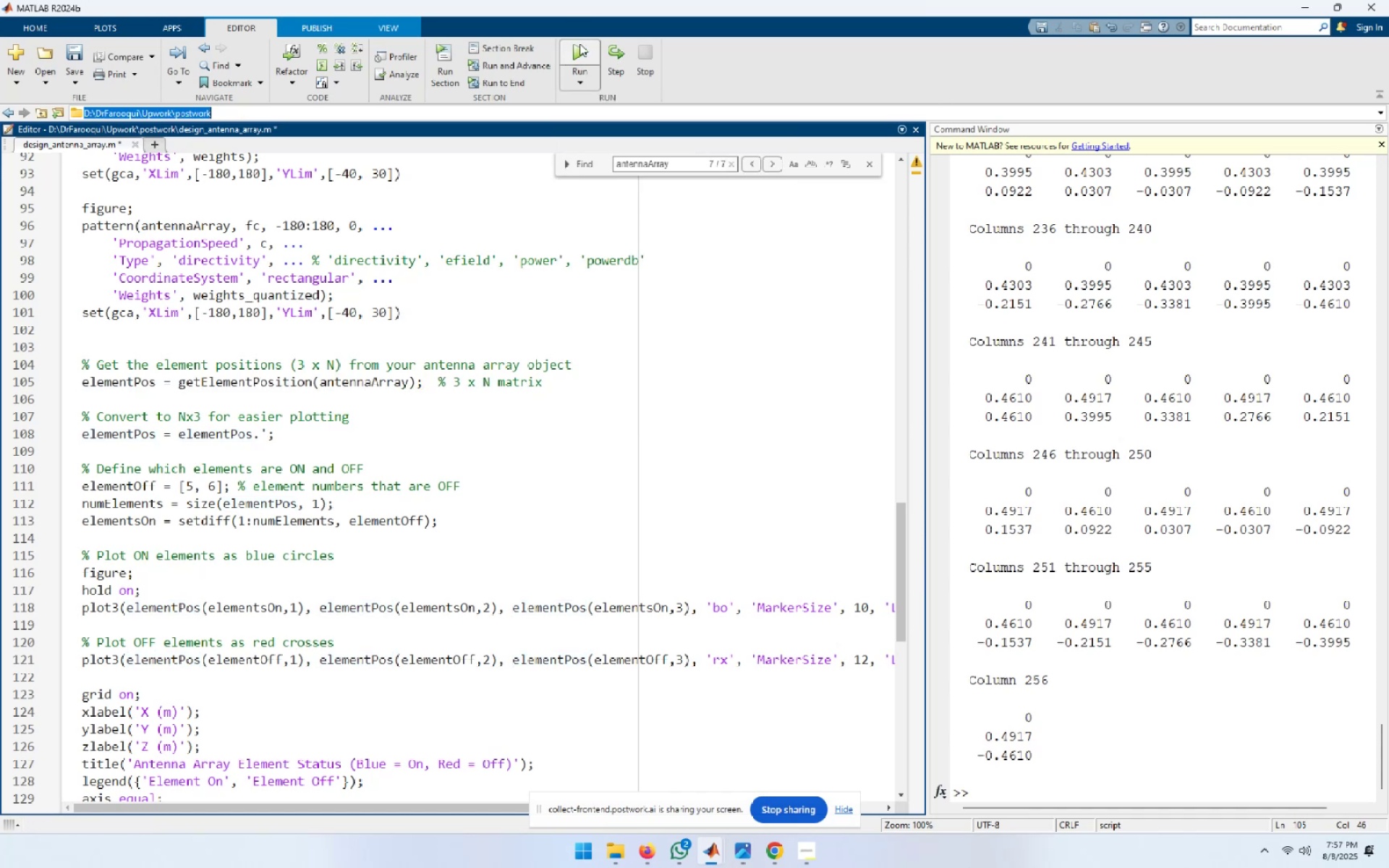 
left_click([579, 43])
 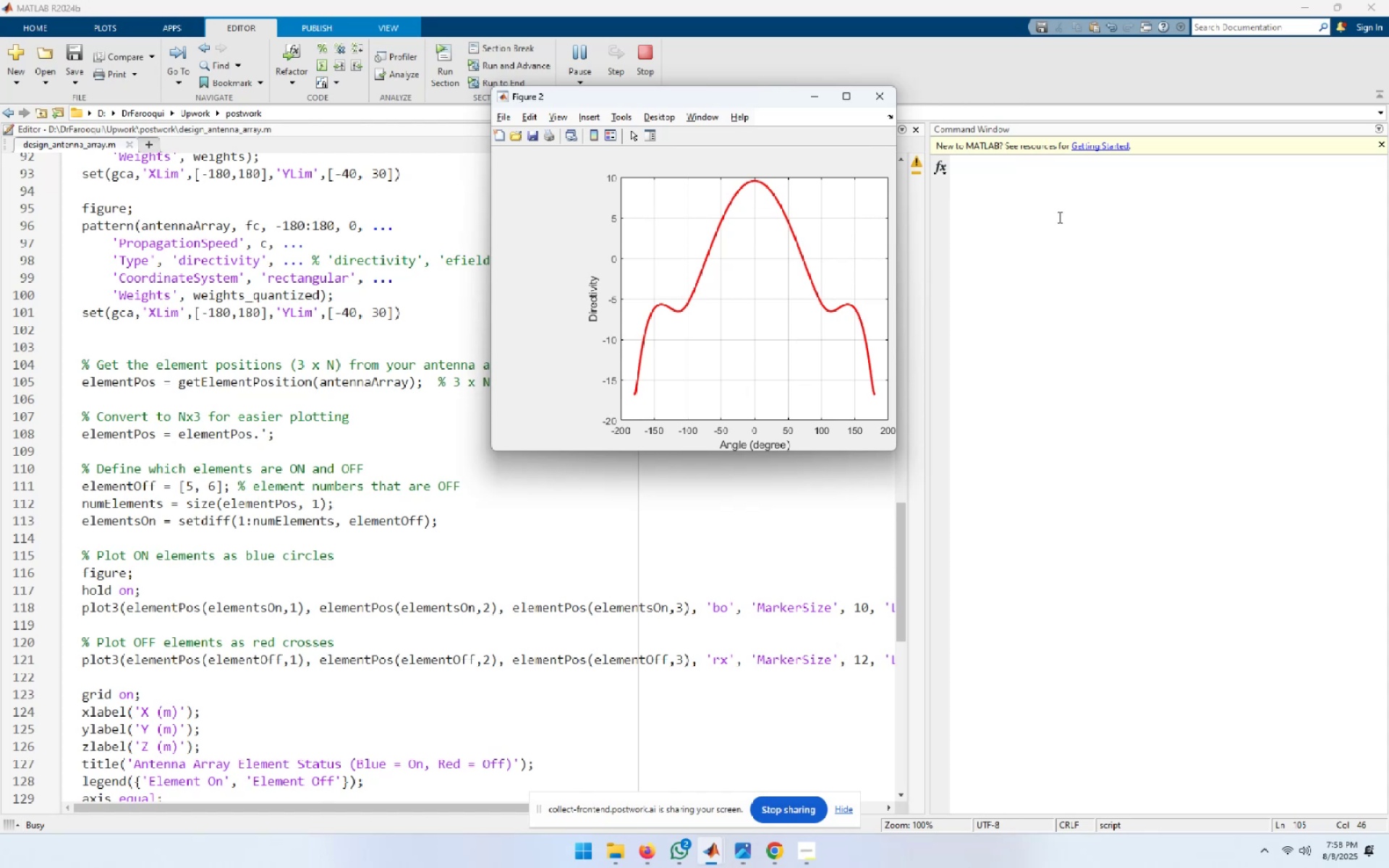 
wait(56.78)
 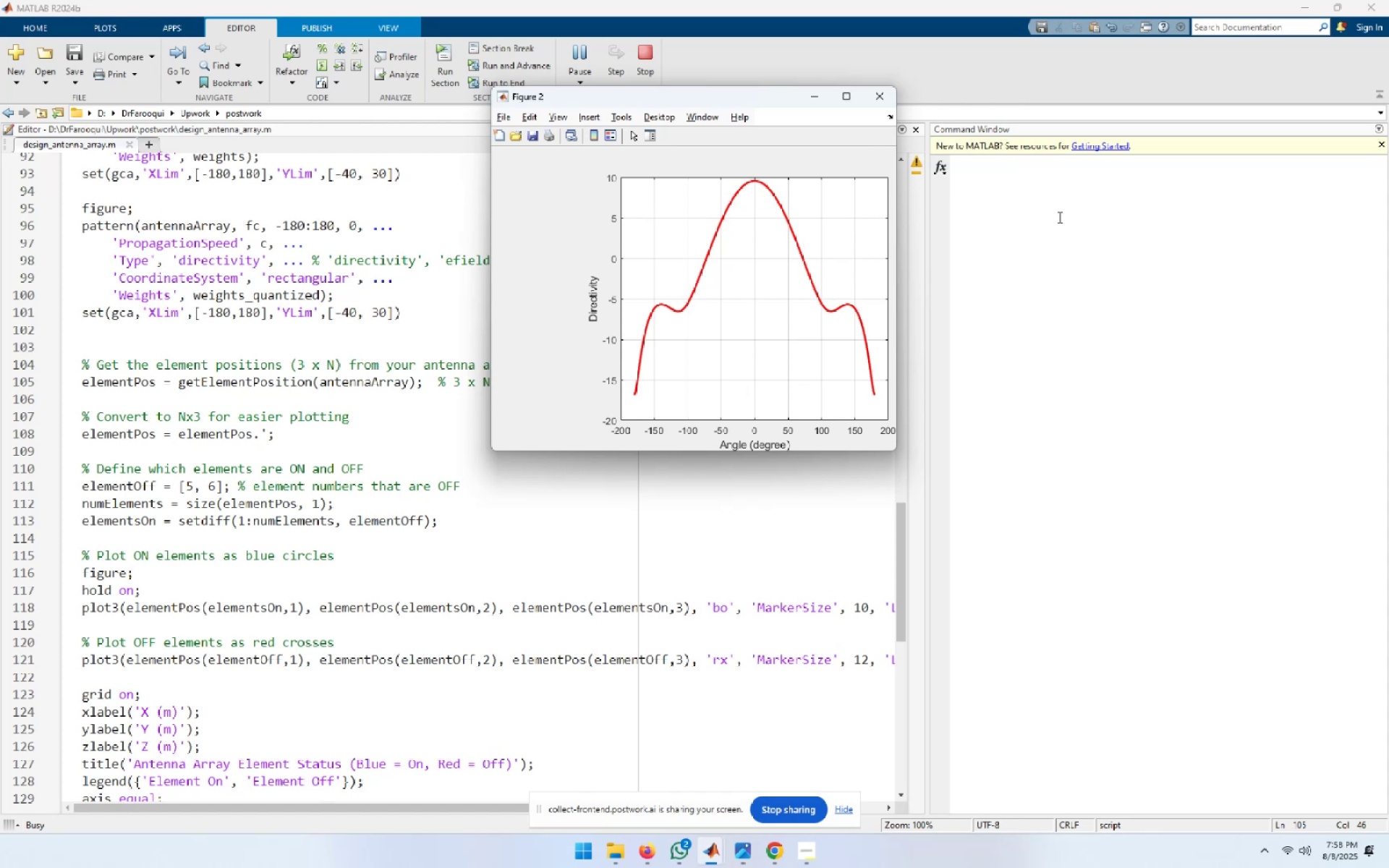 
left_click_drag(start_coordinate=[655, 97], to_coordinate=[328, 282])
 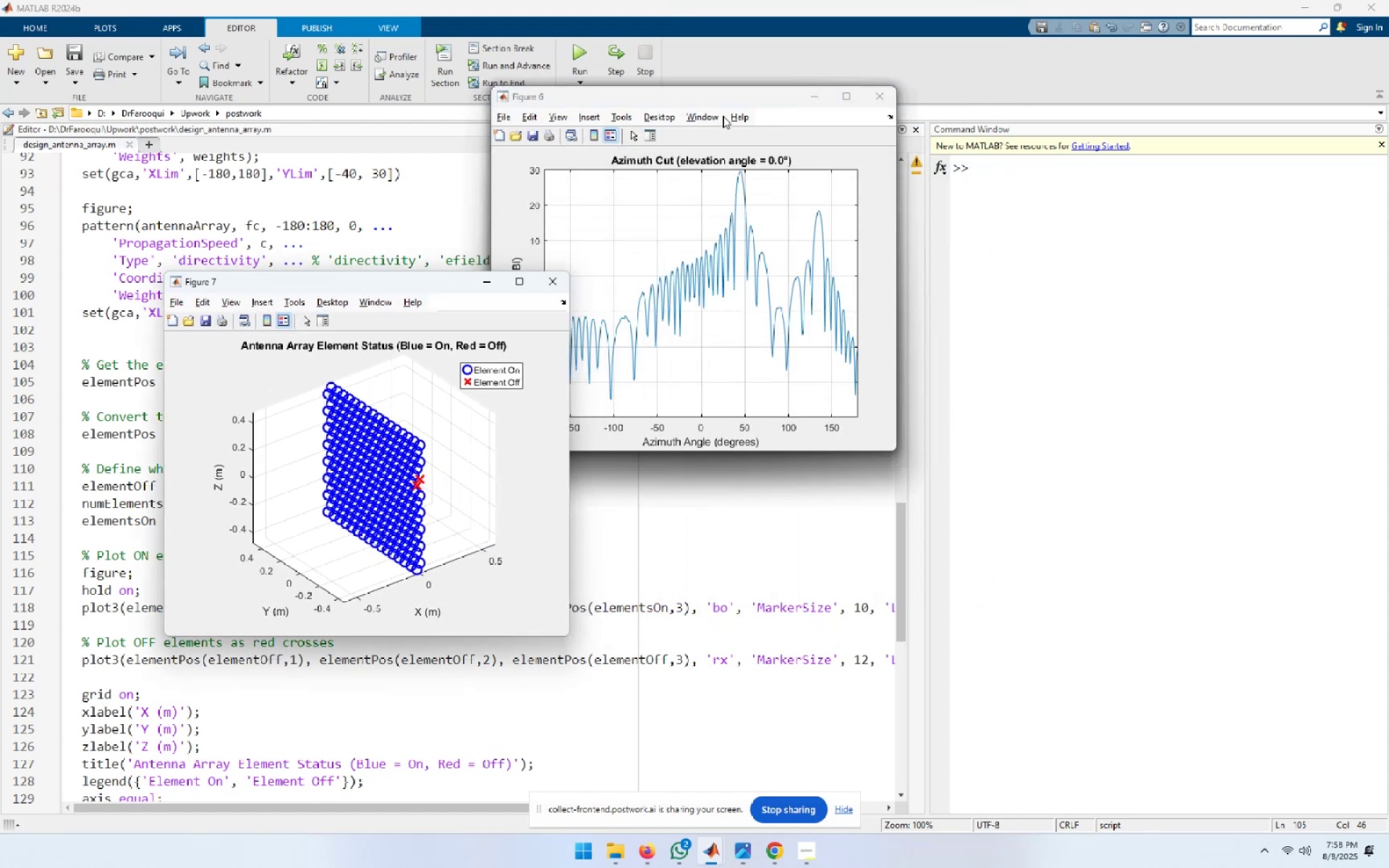 
left_click_drag(start_coordinate=[717, 97], to_coordinate=[1193, 426])
 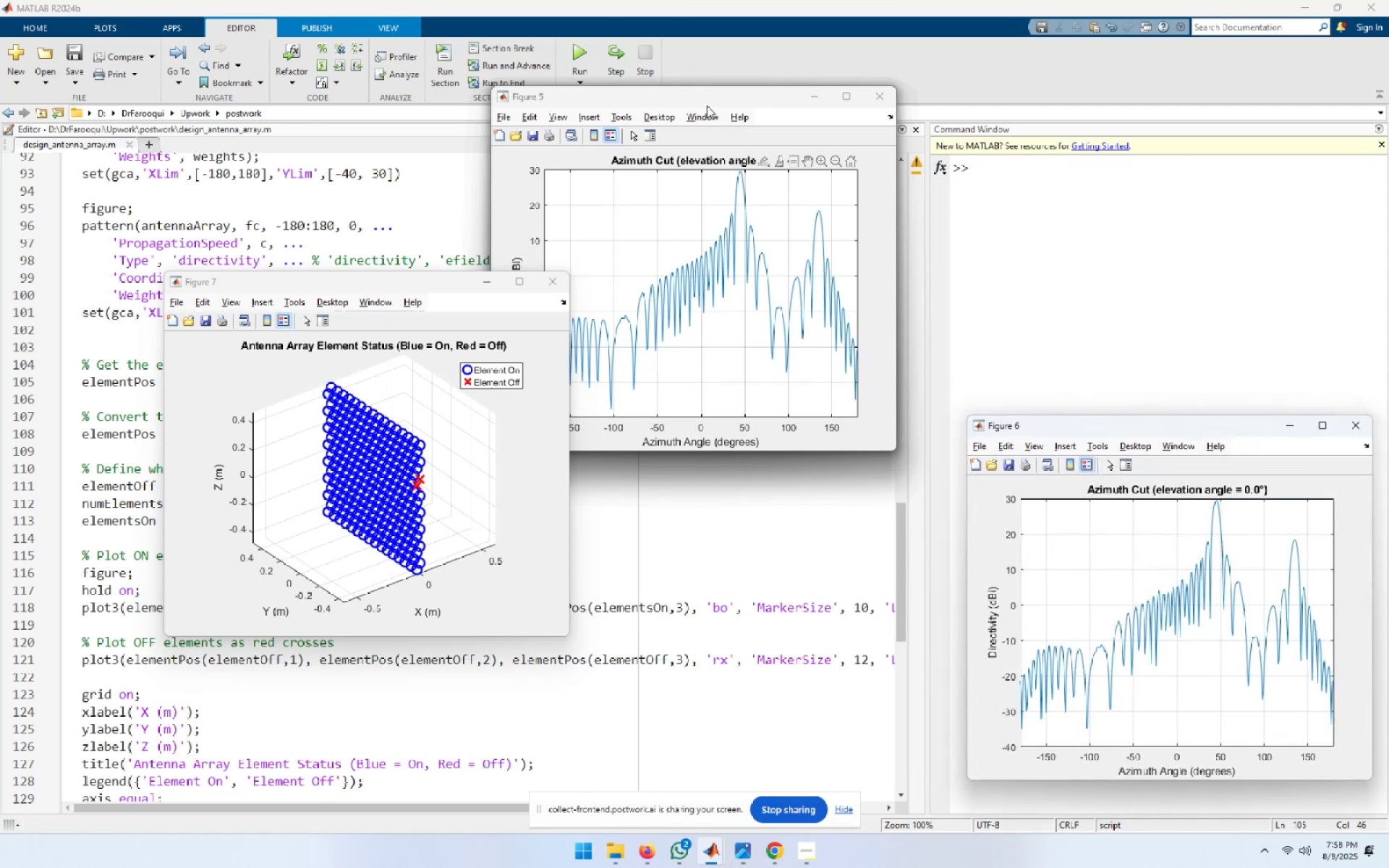 
left_click_drag(start_coordinate=[702, 92], to_coordinate=[1158, 58])
 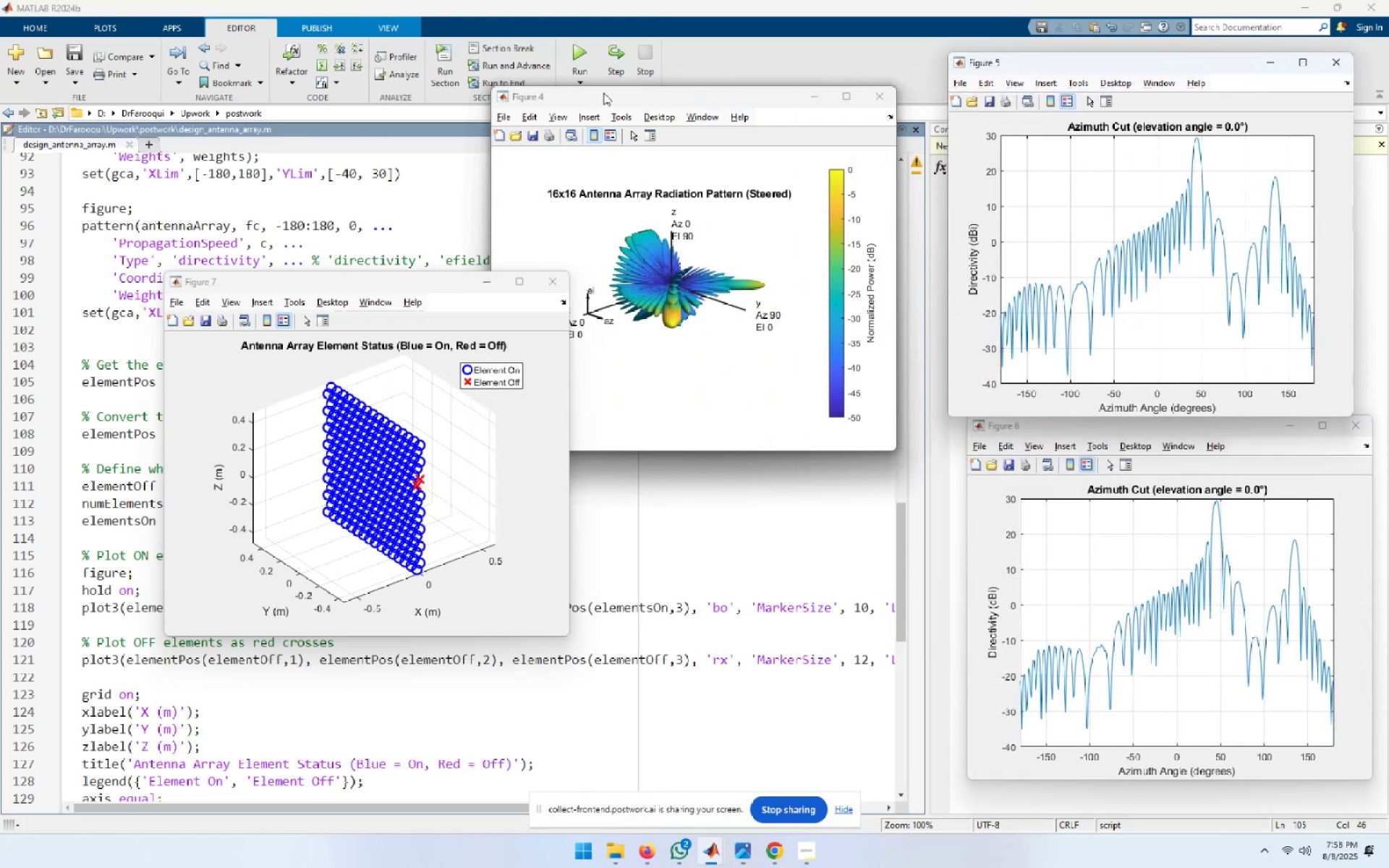 
left_click_drag(start_coordinate=[632, 101], to_coordinate=[693, 458])
 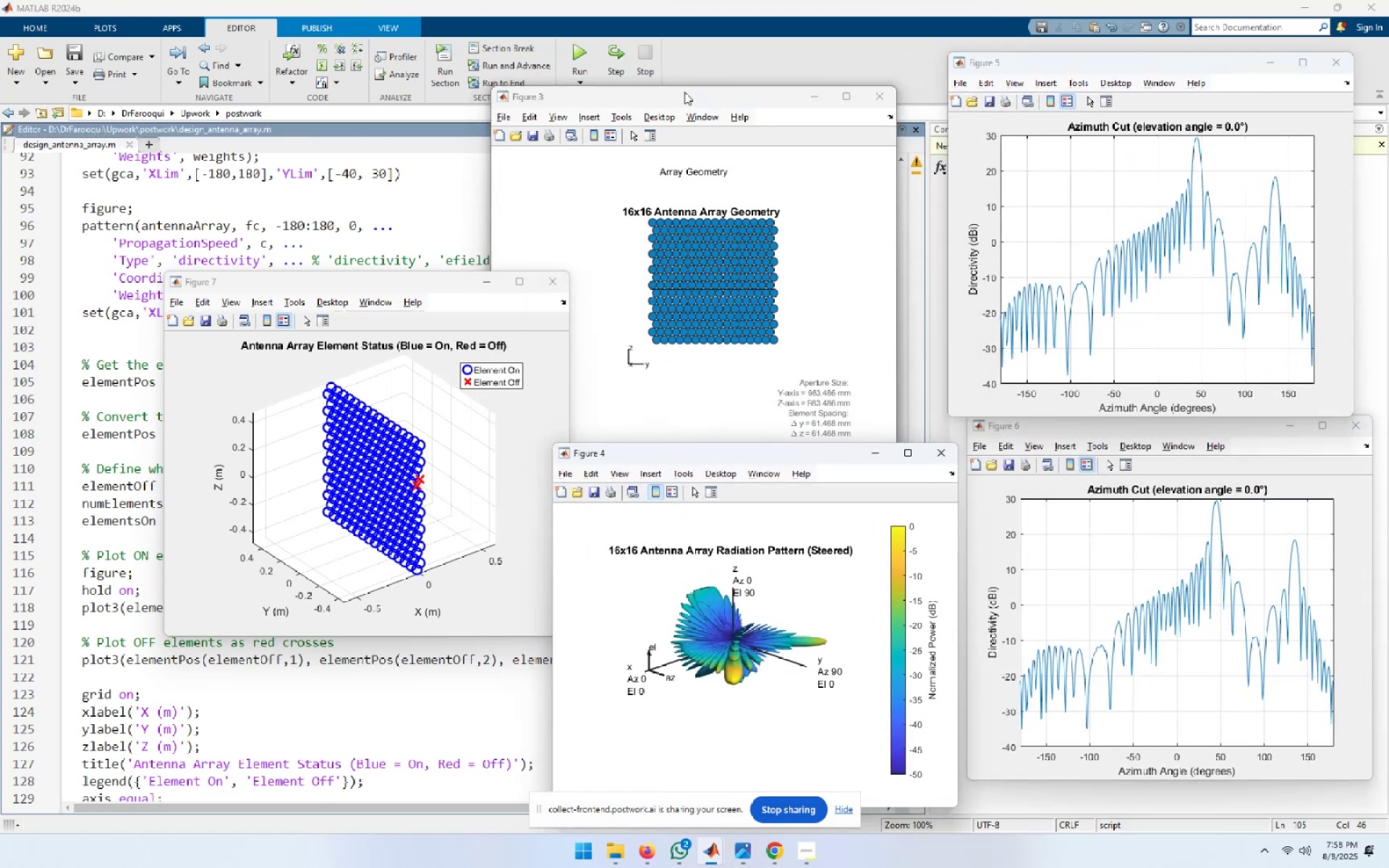 
left_click_drag(start_coordinate=[683, 102], to_coordinate=[846, 72])
 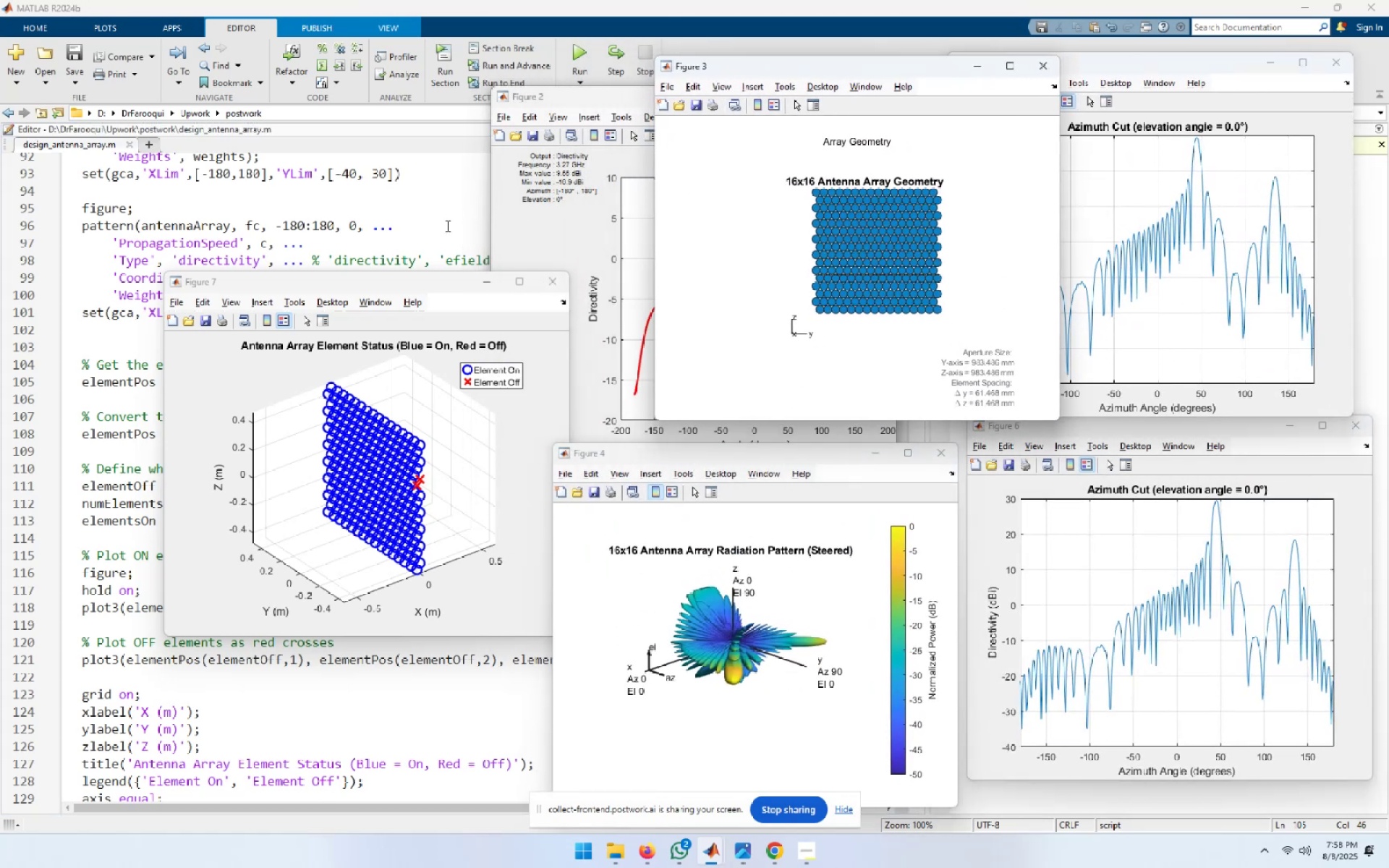 
left_click_drag(start_coordinate=[396, 281], to_coordinate=[622, 156])
 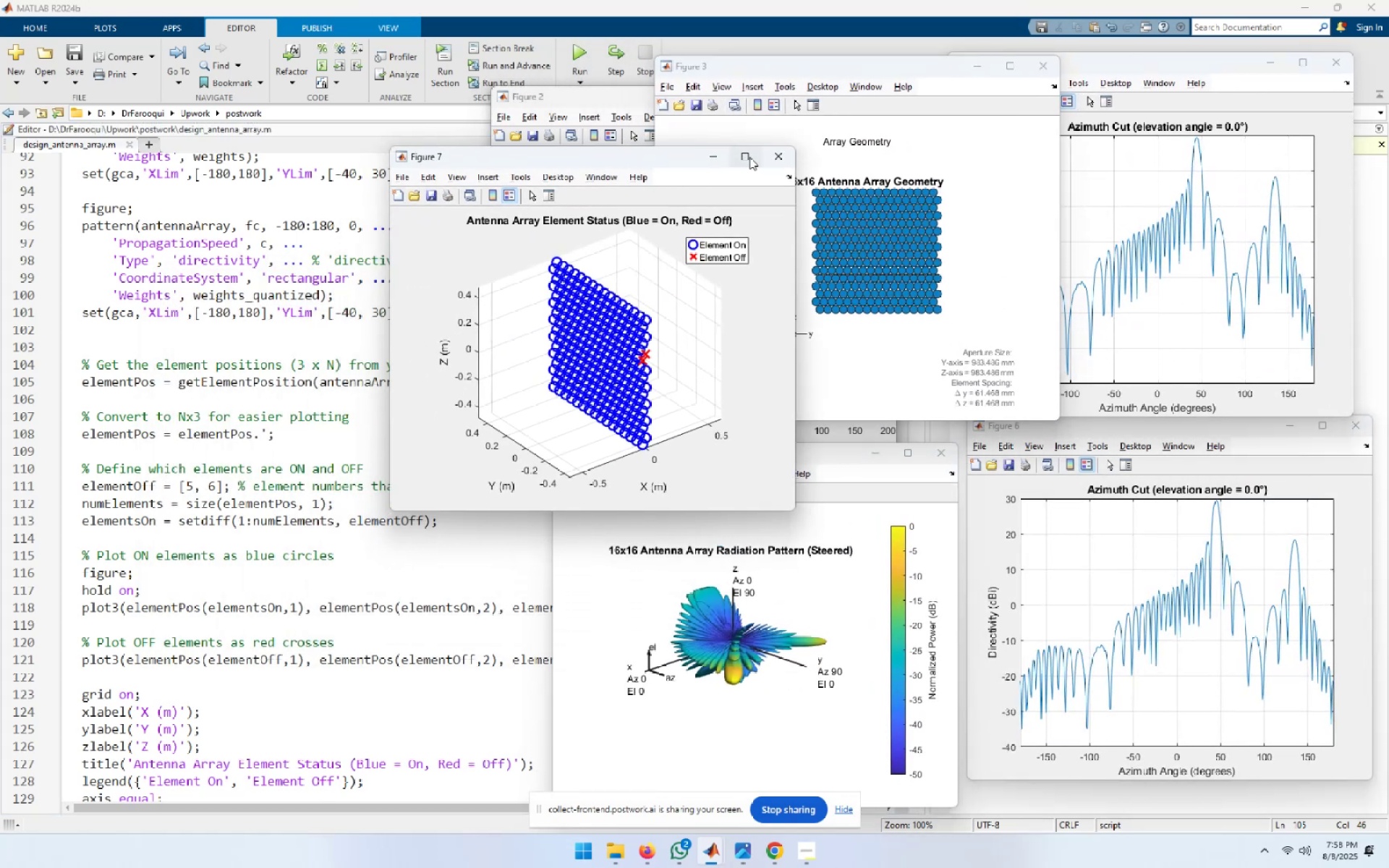 
left_click([746, 157])
 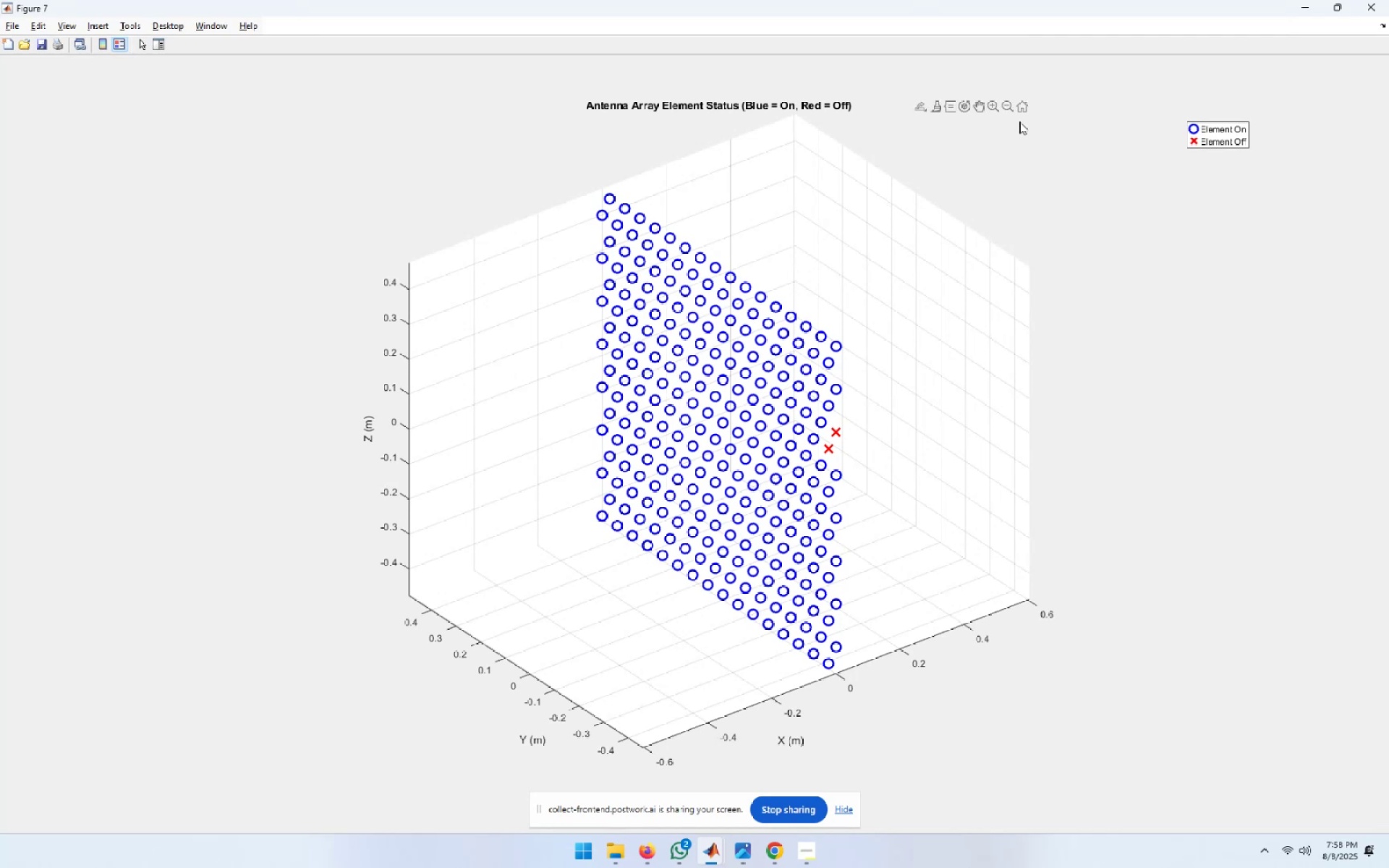 
left_click([967, 106])
 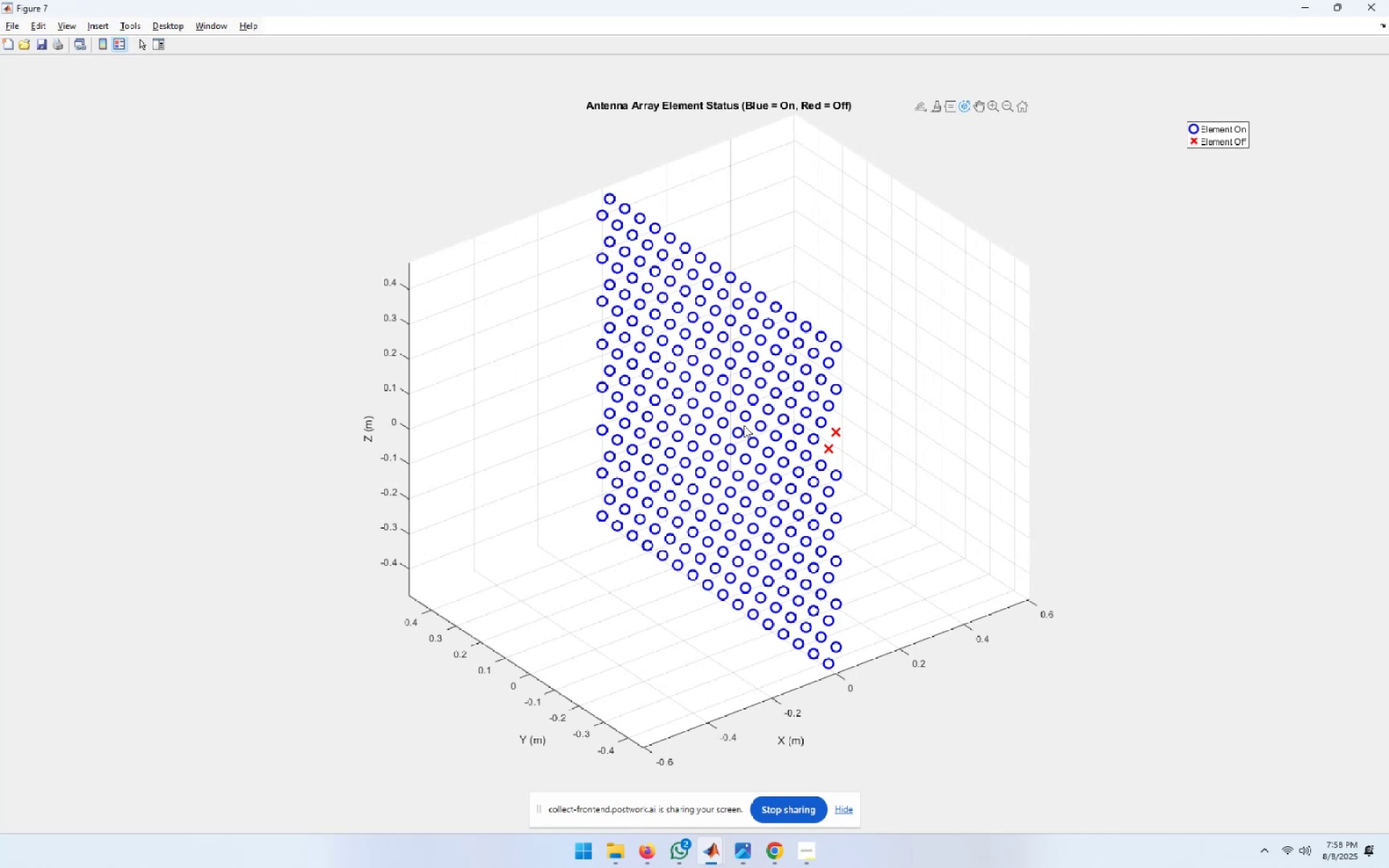 
left_click_drag(start_coordinate=[746, 425], to_coordinate=[920, 344])
 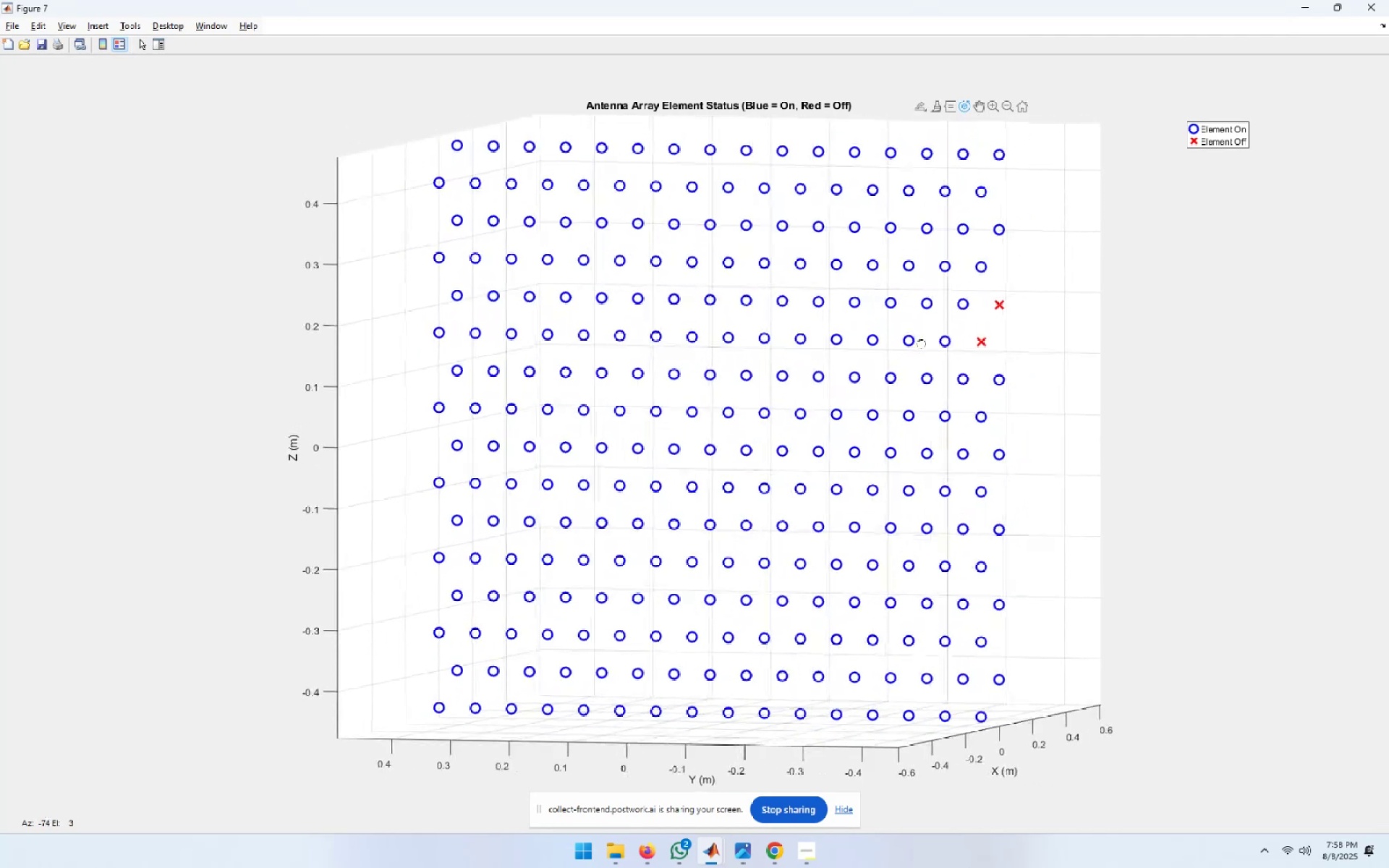 
scroll: coordinate [920, 344], scroll_direction: down, amount: 2.0
 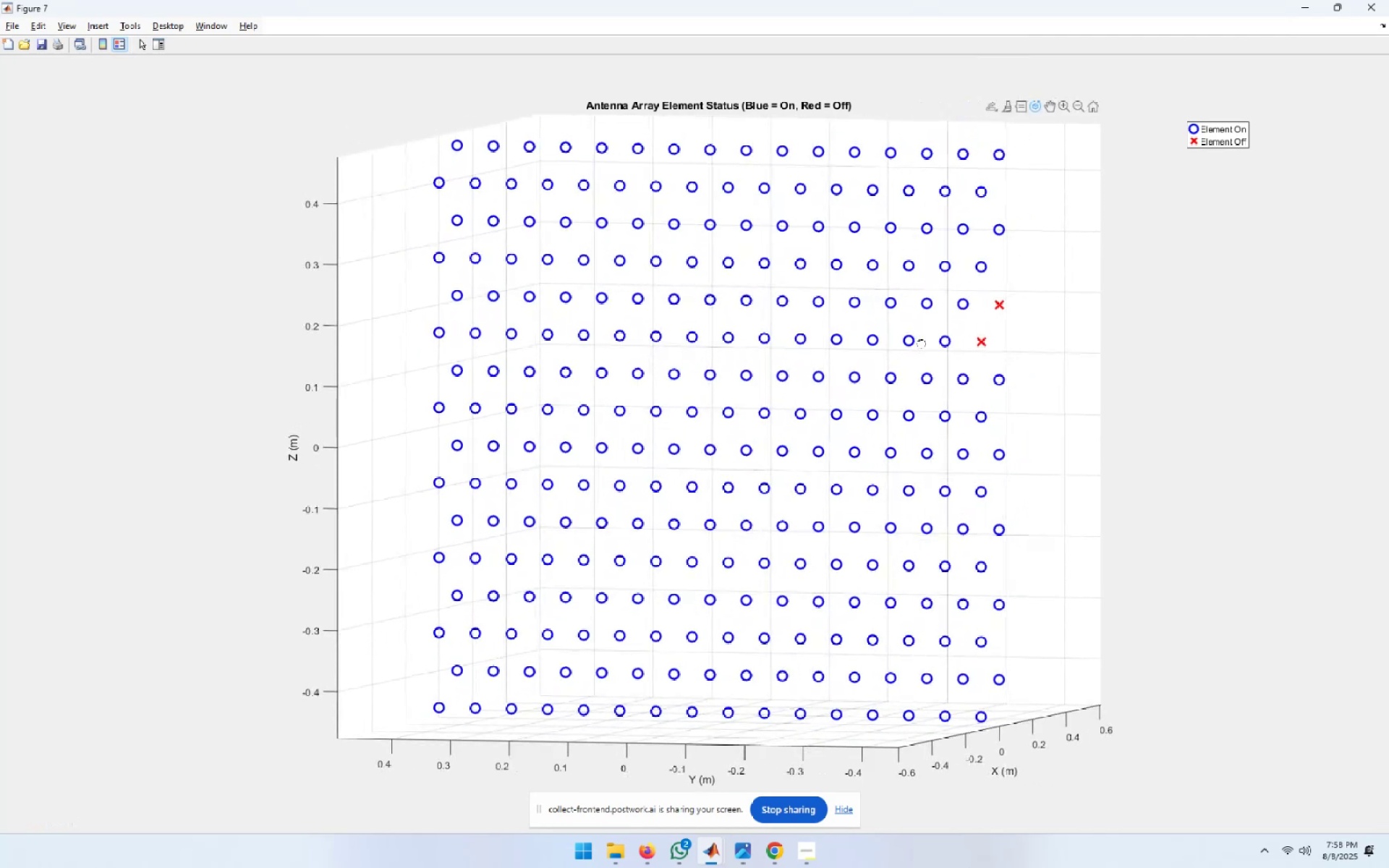 
scroll: coordinate [920, 344], scroll_direction: up, amount: 2.0
 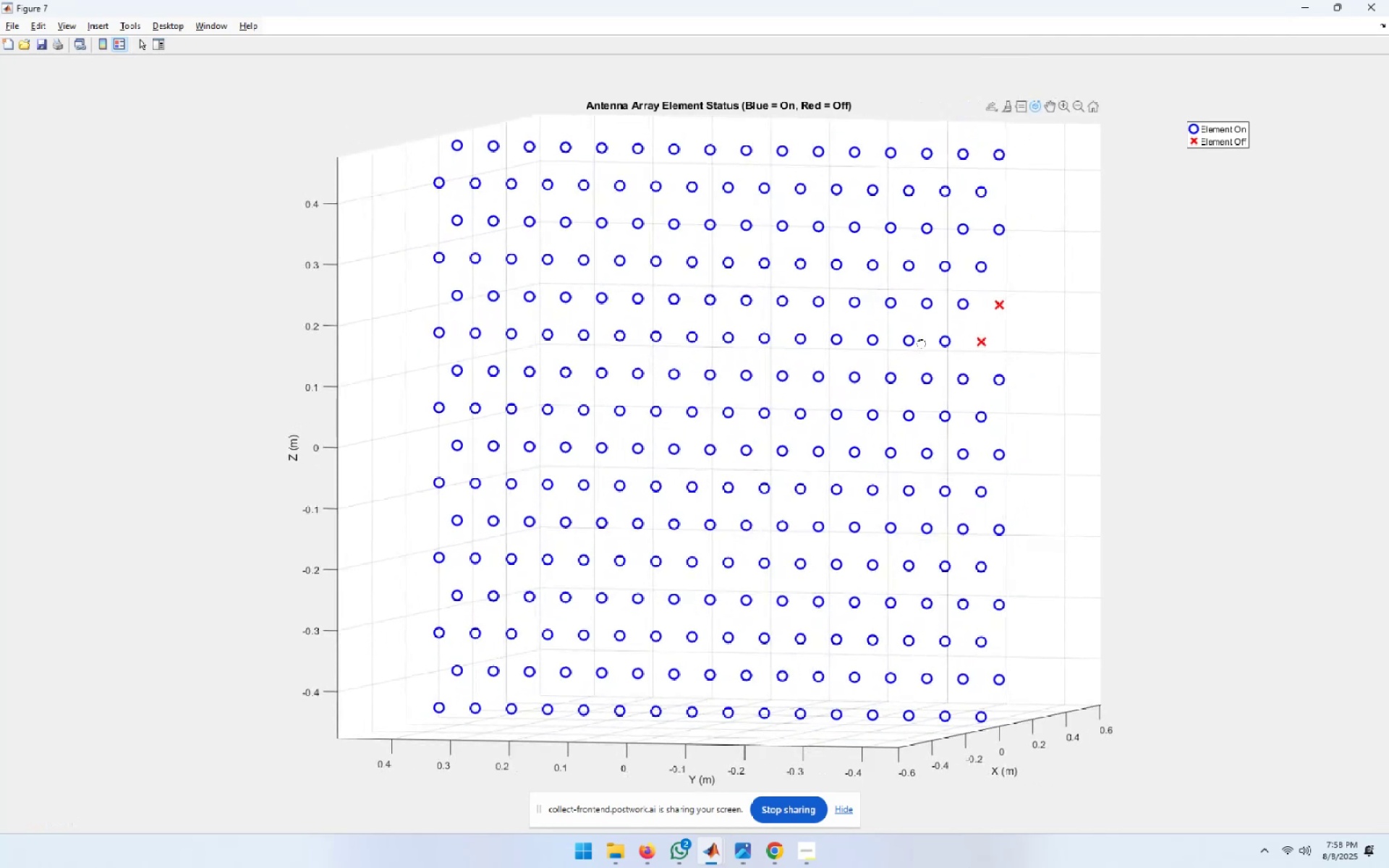 
right_click([841, 320])
 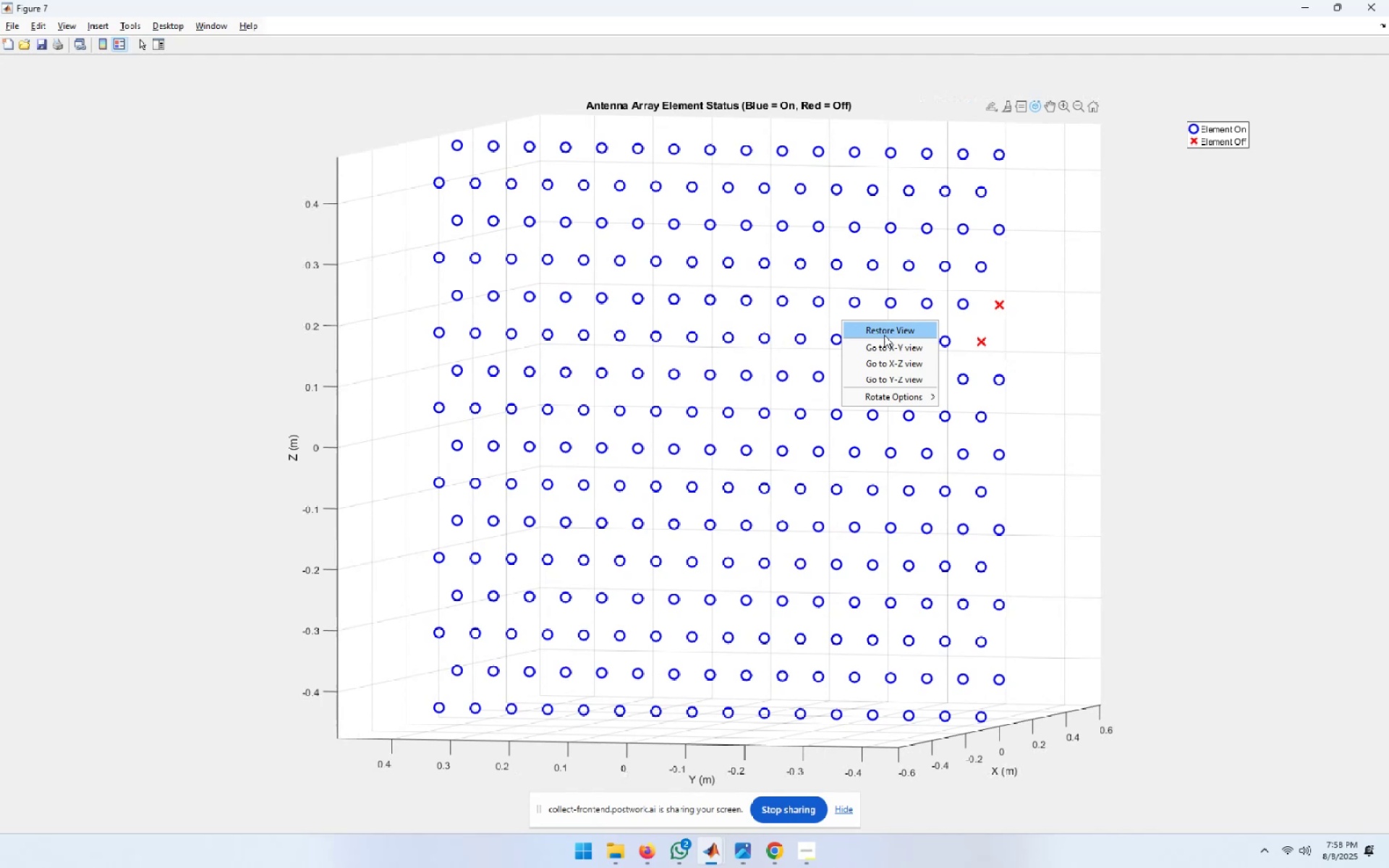 
left_click([893, 346])
 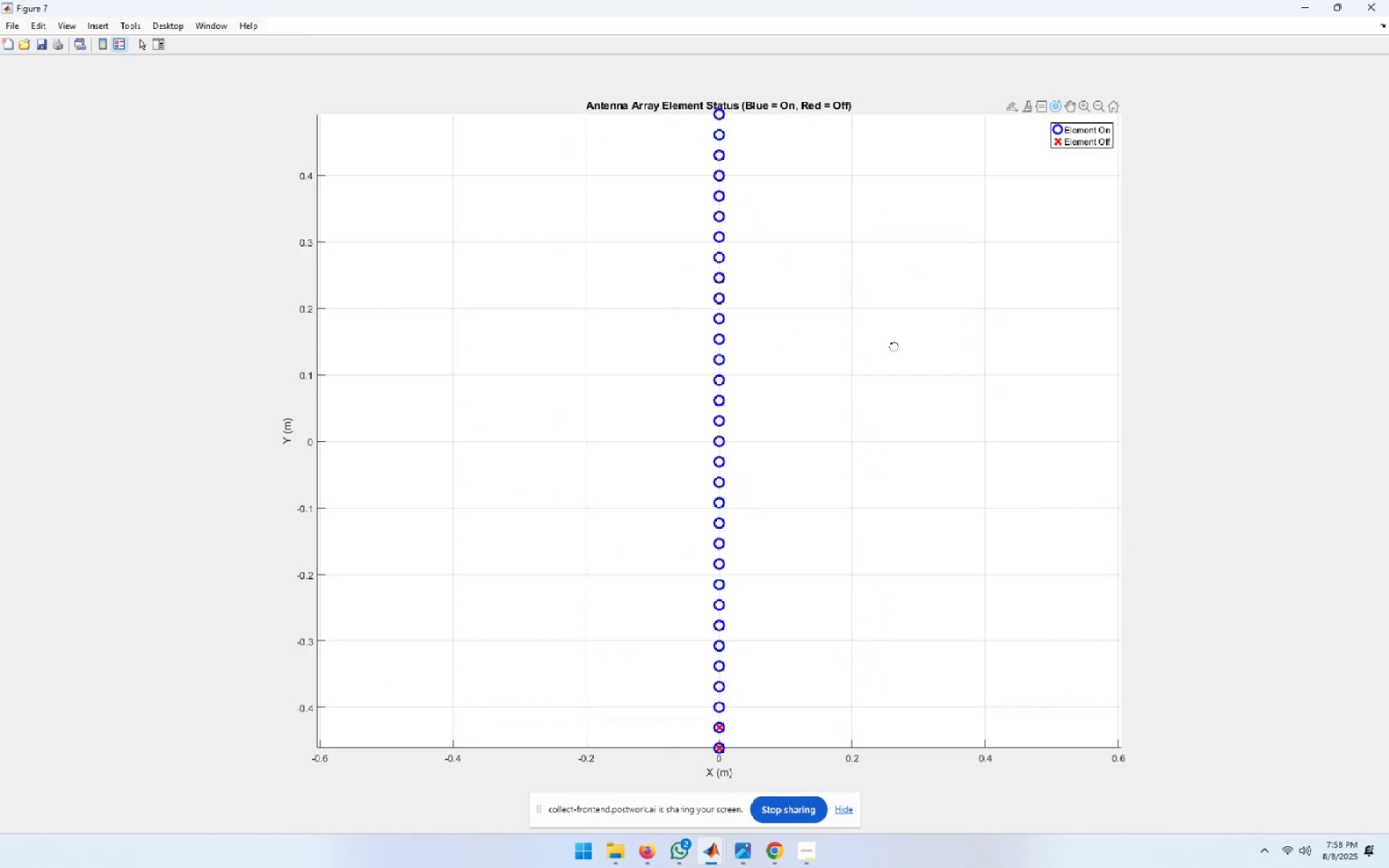 
right_click([780, 333])
 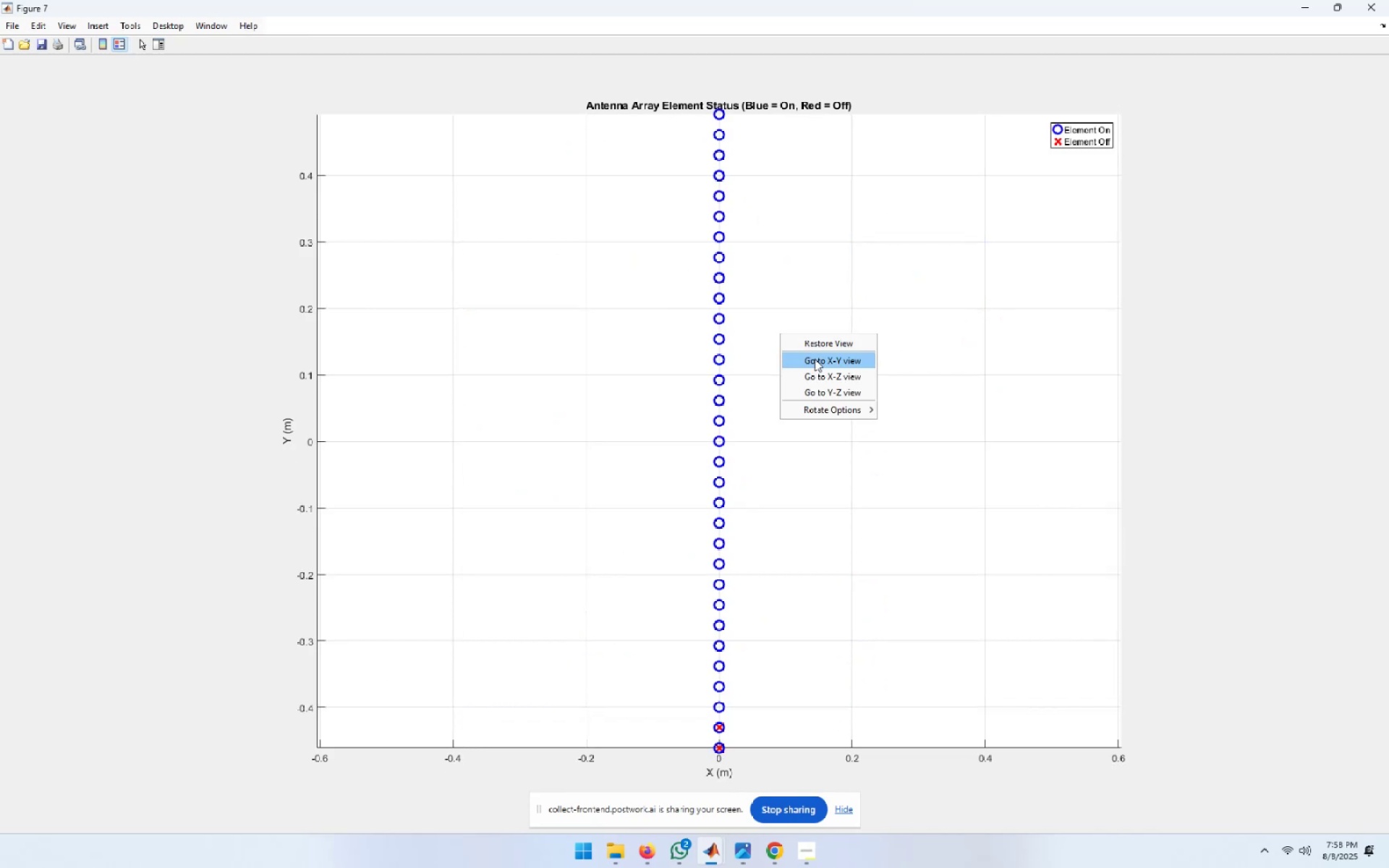 
left_click([825, 374])
 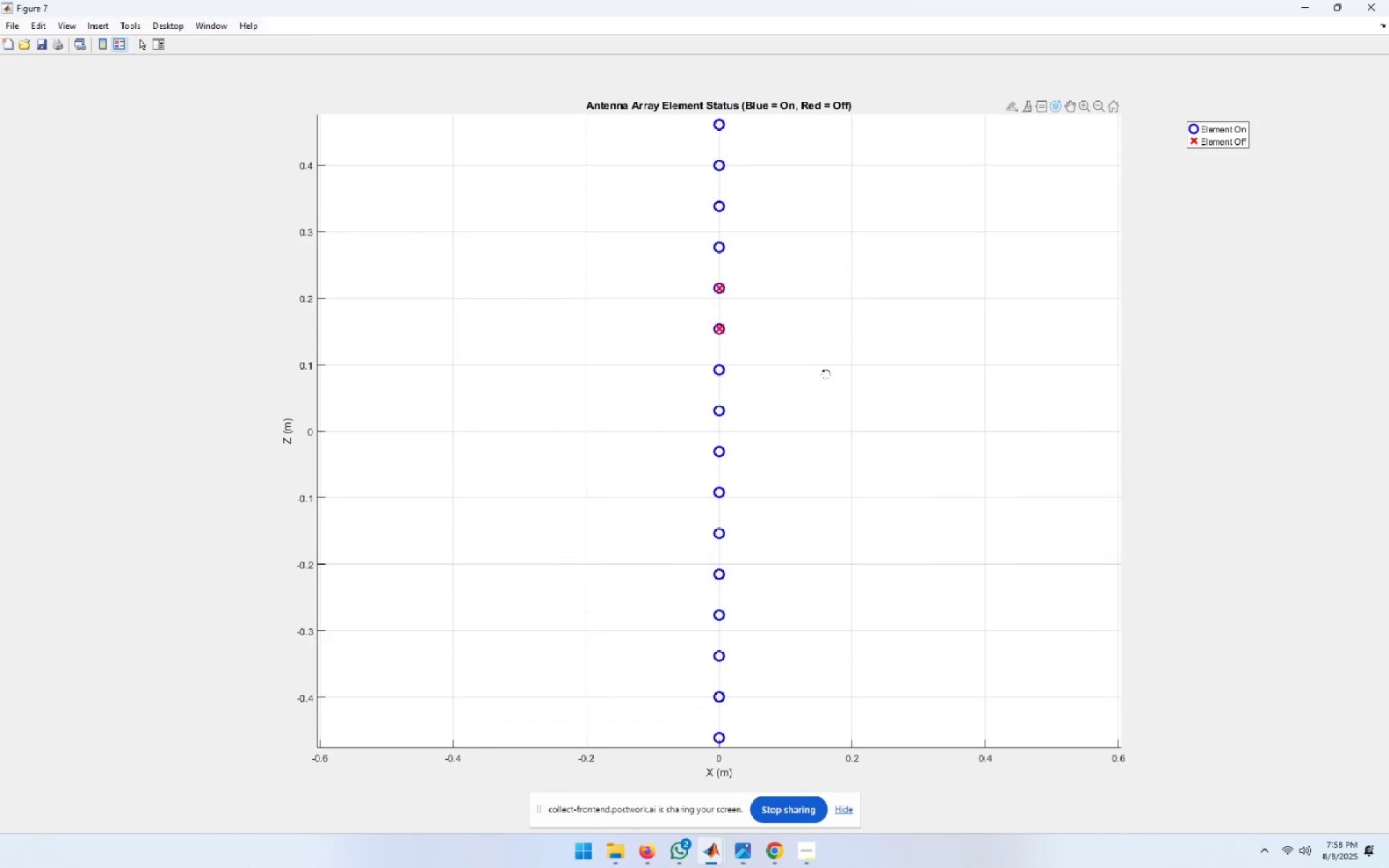 
right_click([825, 374])
 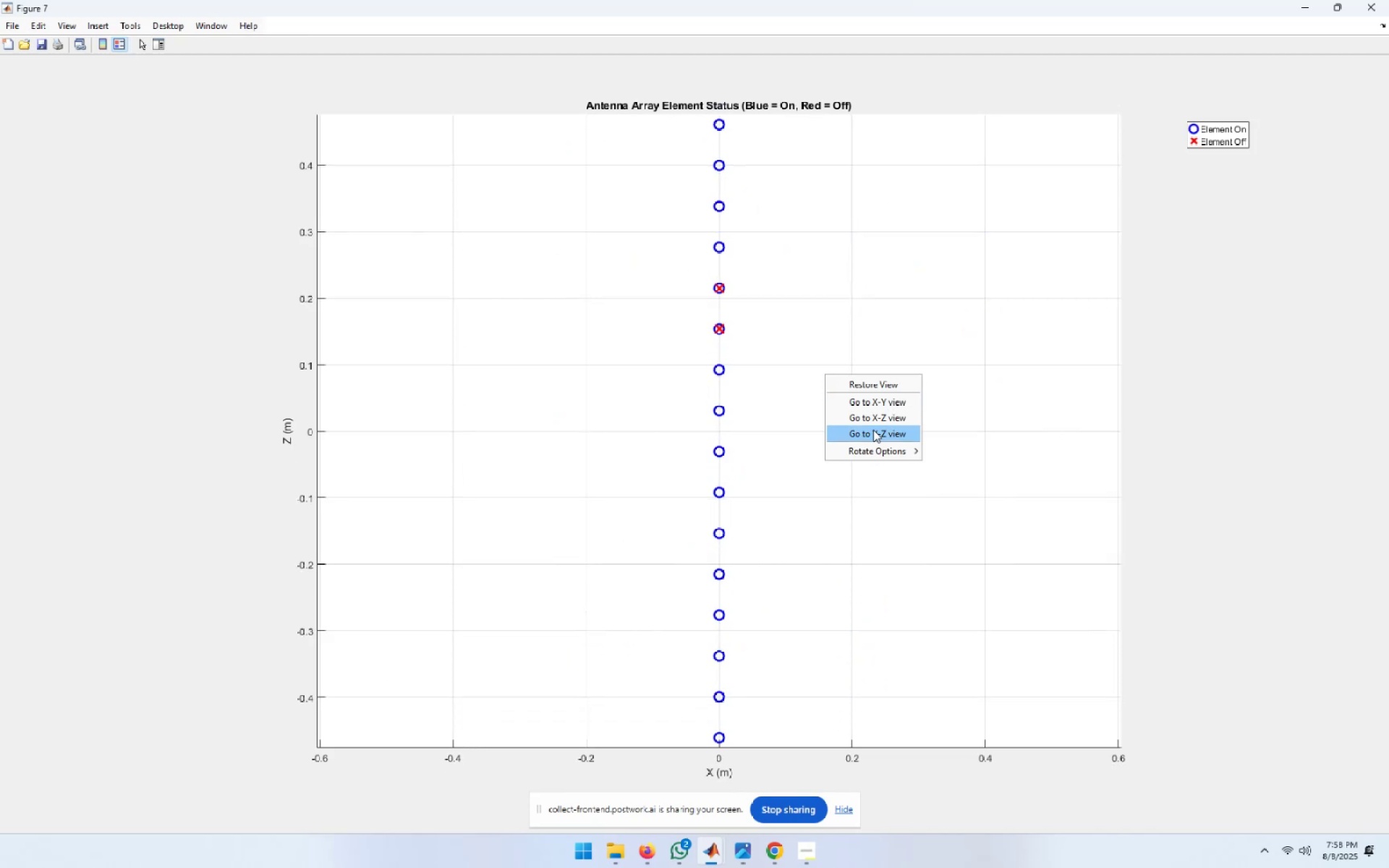 
left_click([876, 436])
 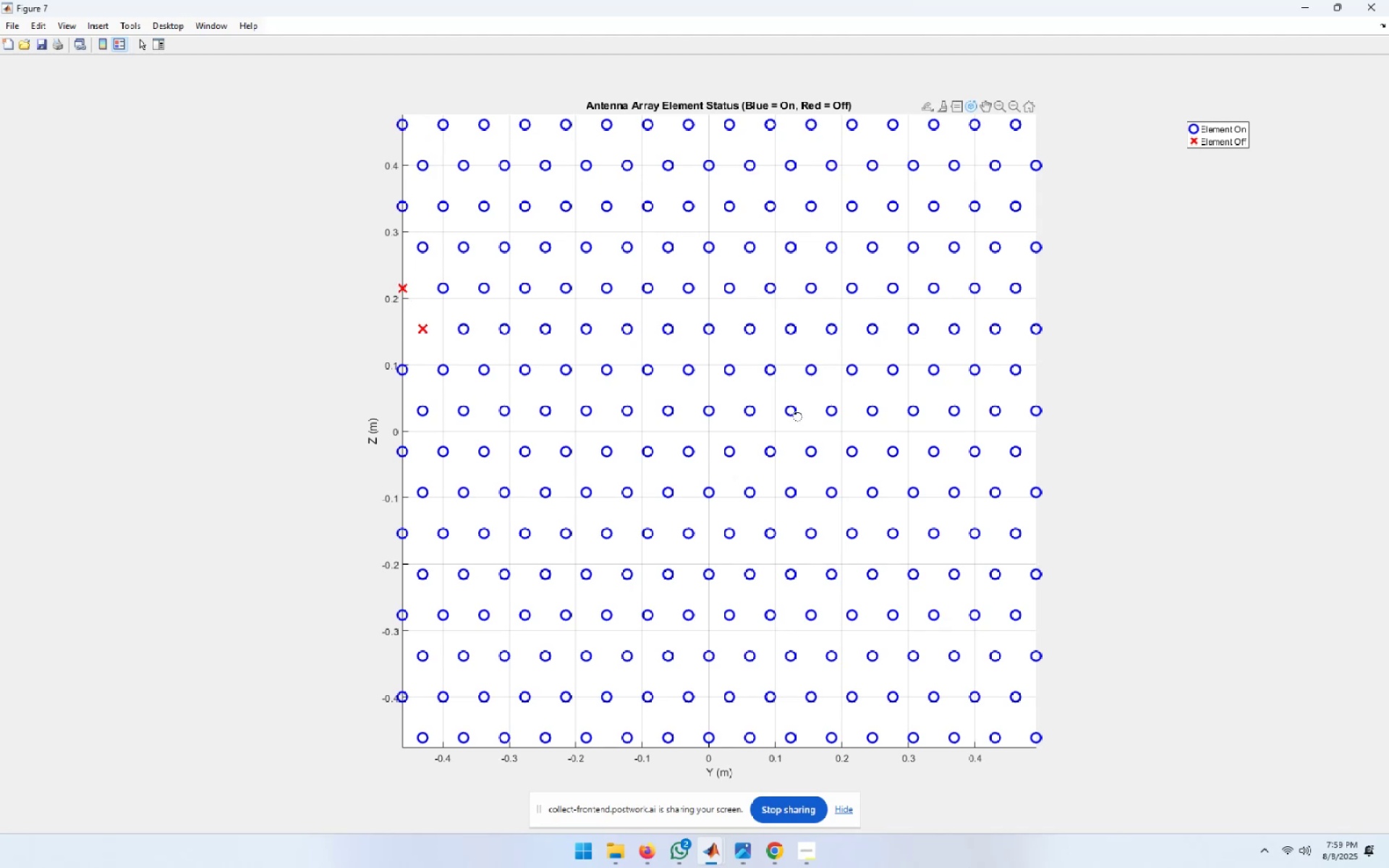 
wait(18.3)
 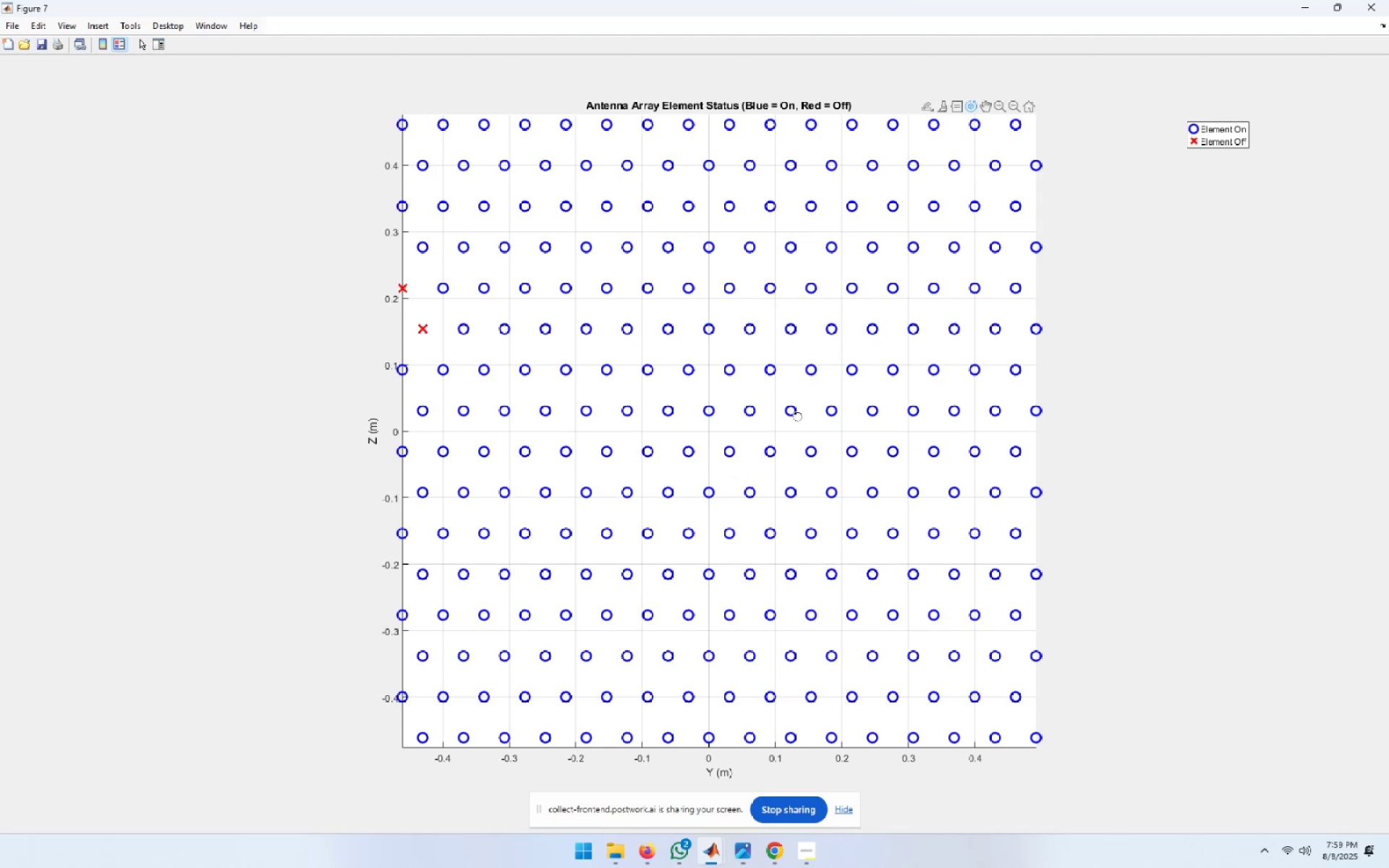 
left_click([1383, 4])
 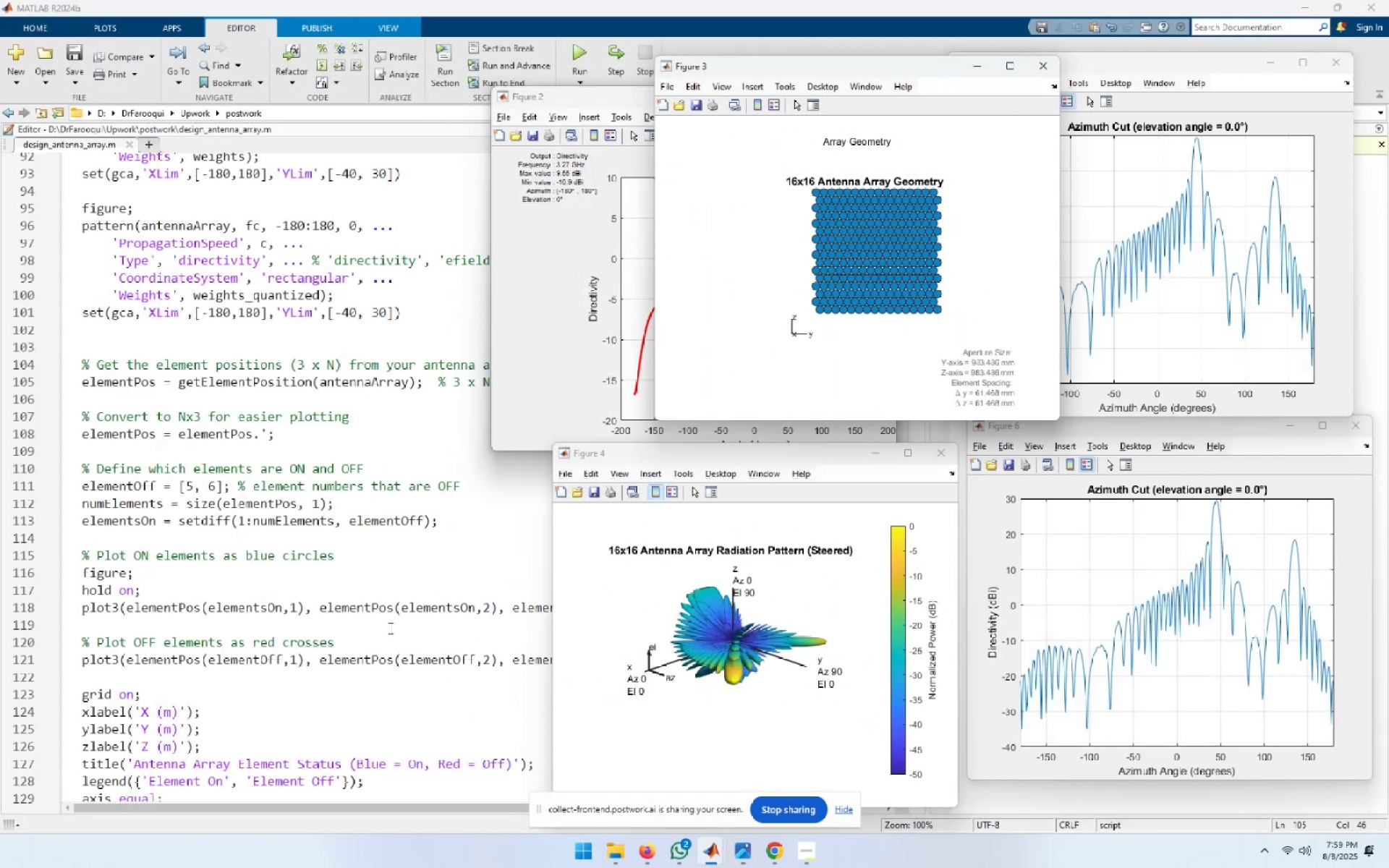 
left_click([389, 628])
 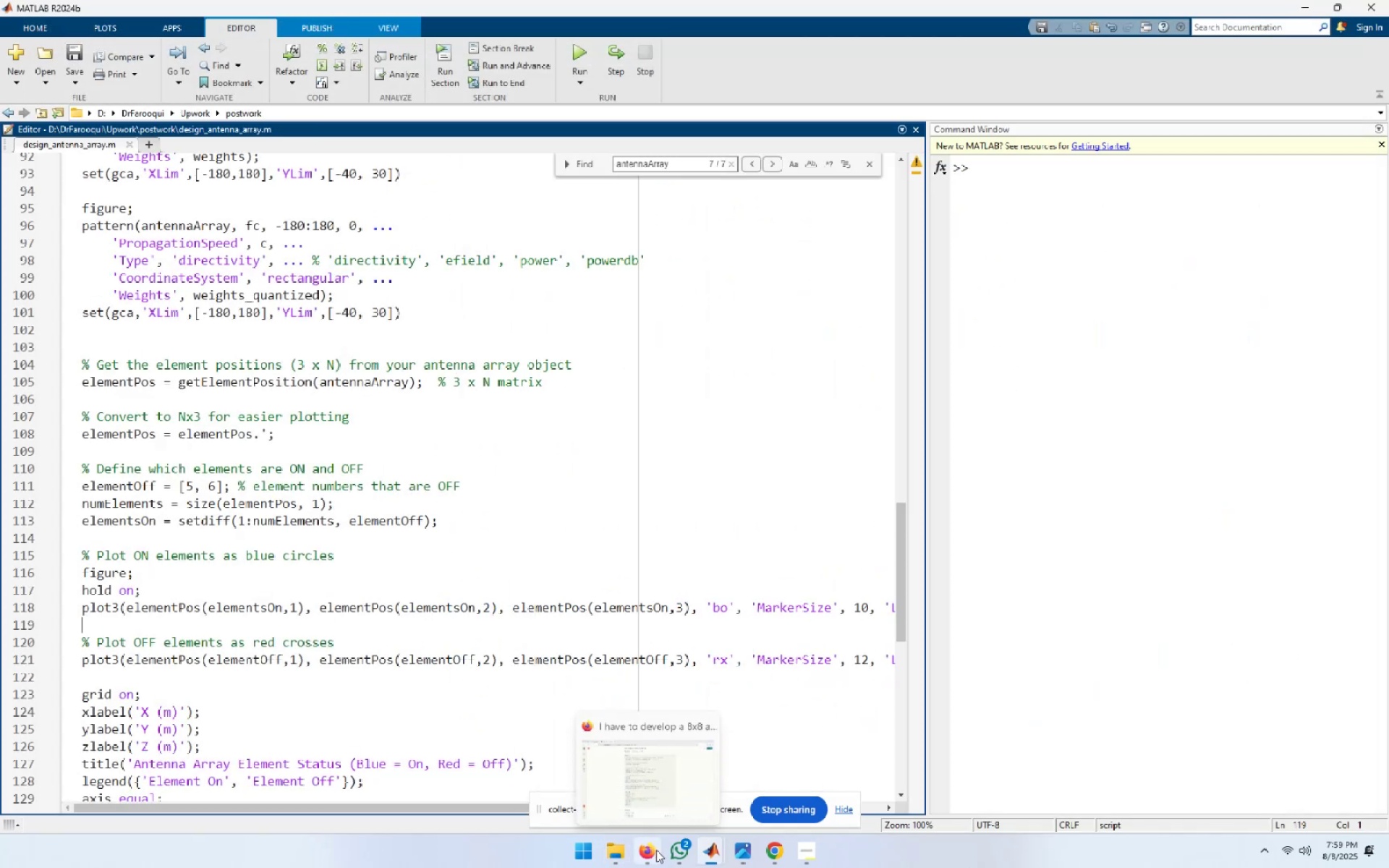 
left_click([649, 788])
 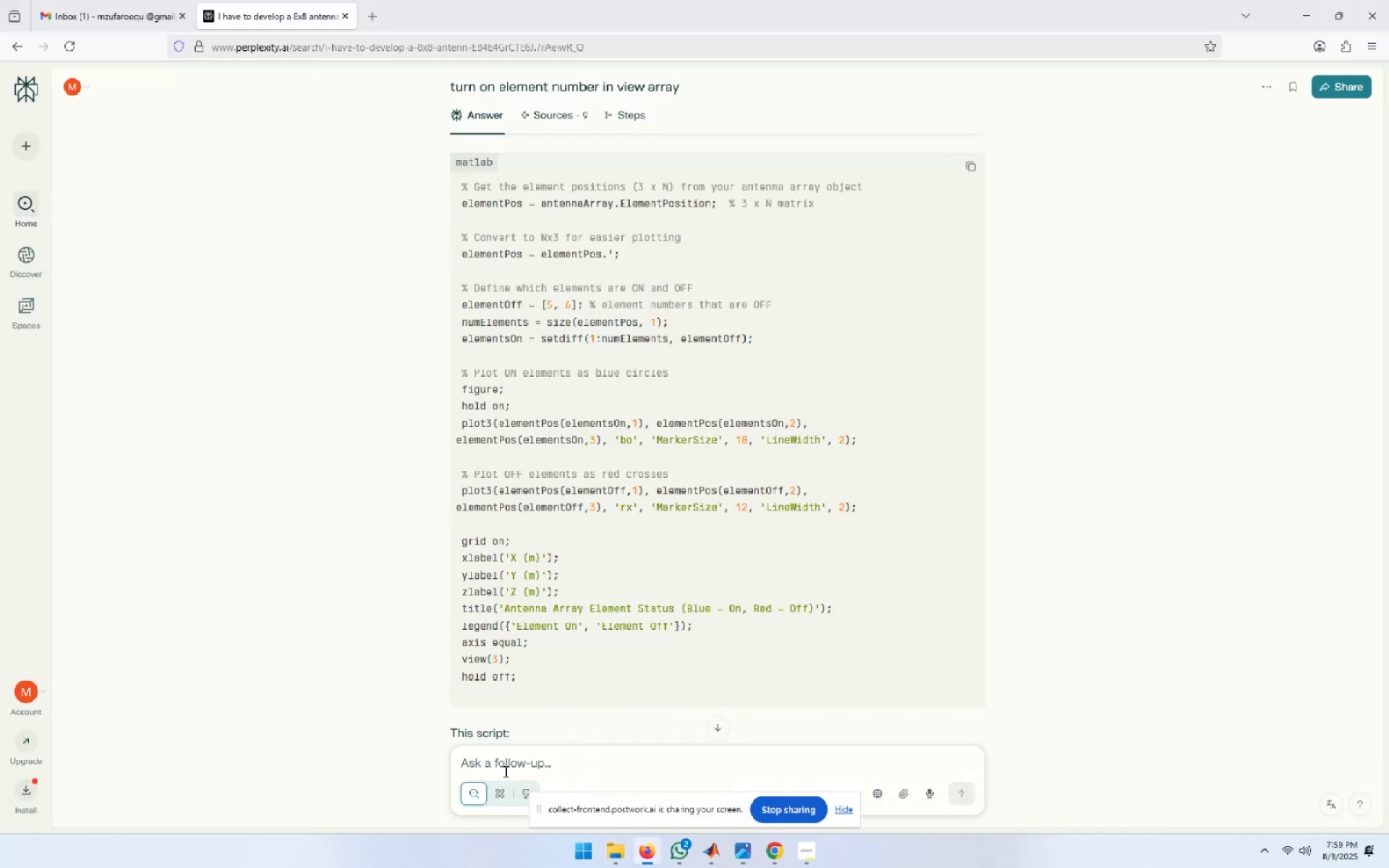 
left_click([508, 755])
 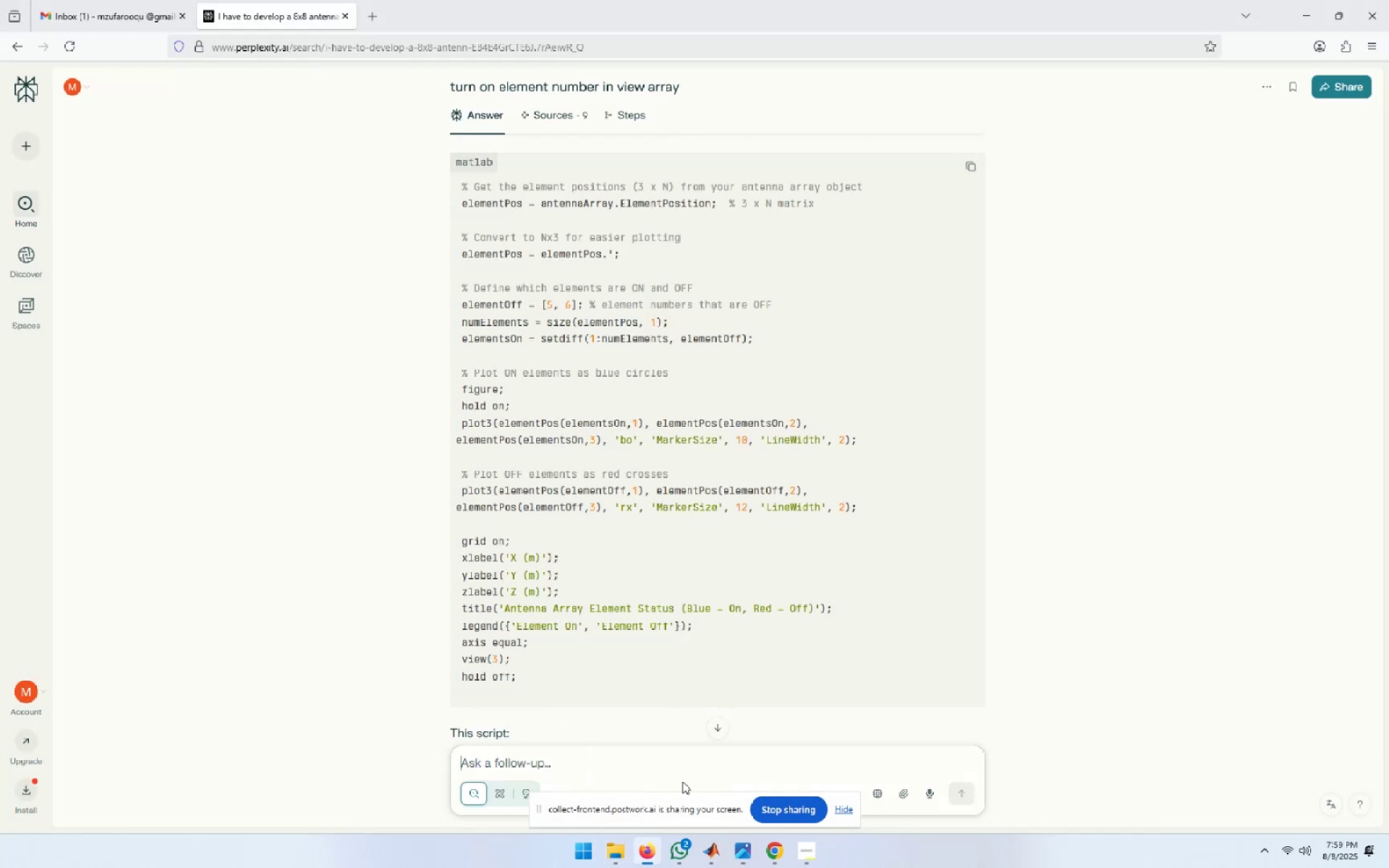 
type(suppose two)
key(Backspace)
key(Backspace)
key(Backspace)
type(element 11 and 12 radiating ho)
key(Backspace)
type(alf power compare to other antenna element)
 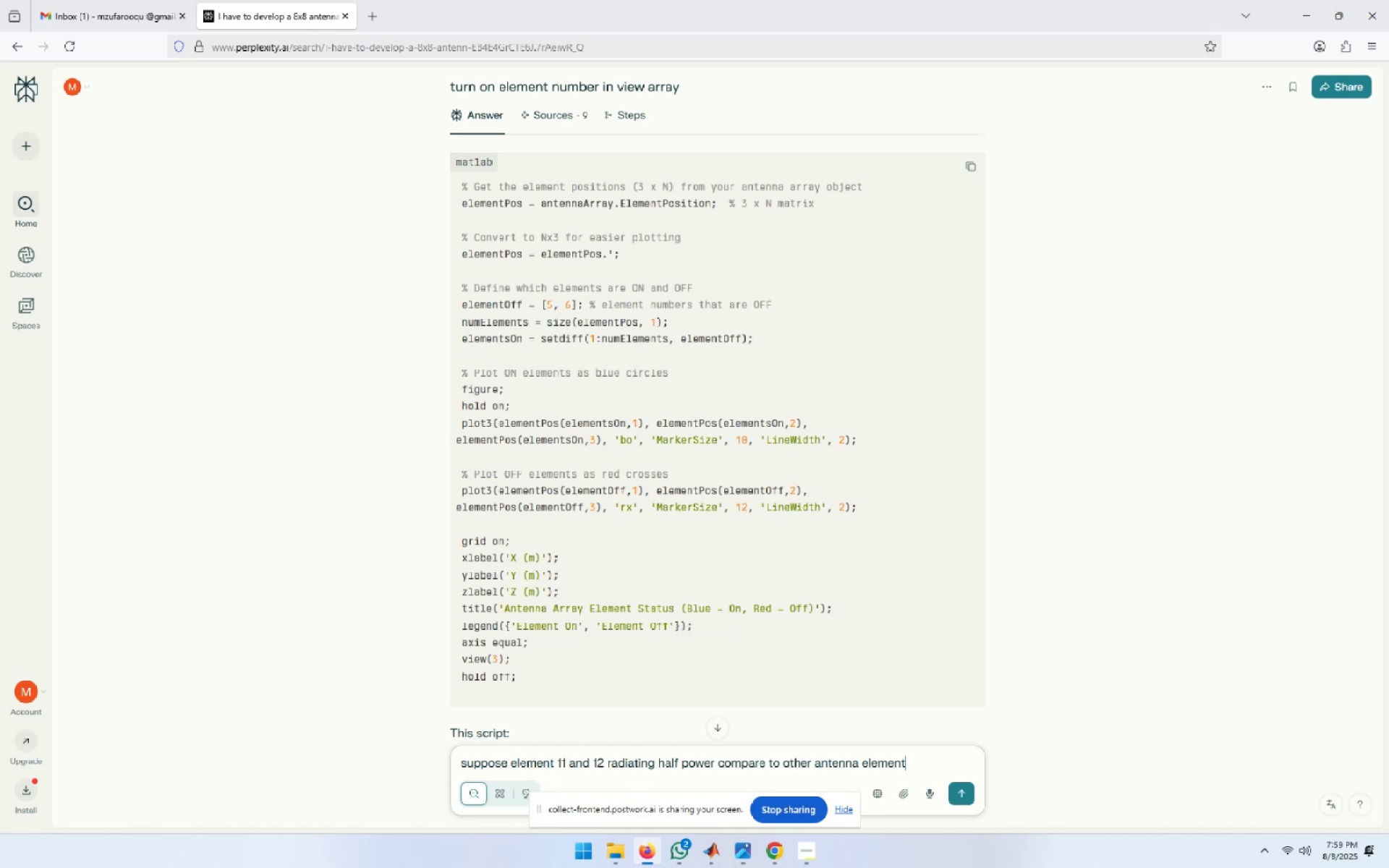 
key(Enter)
 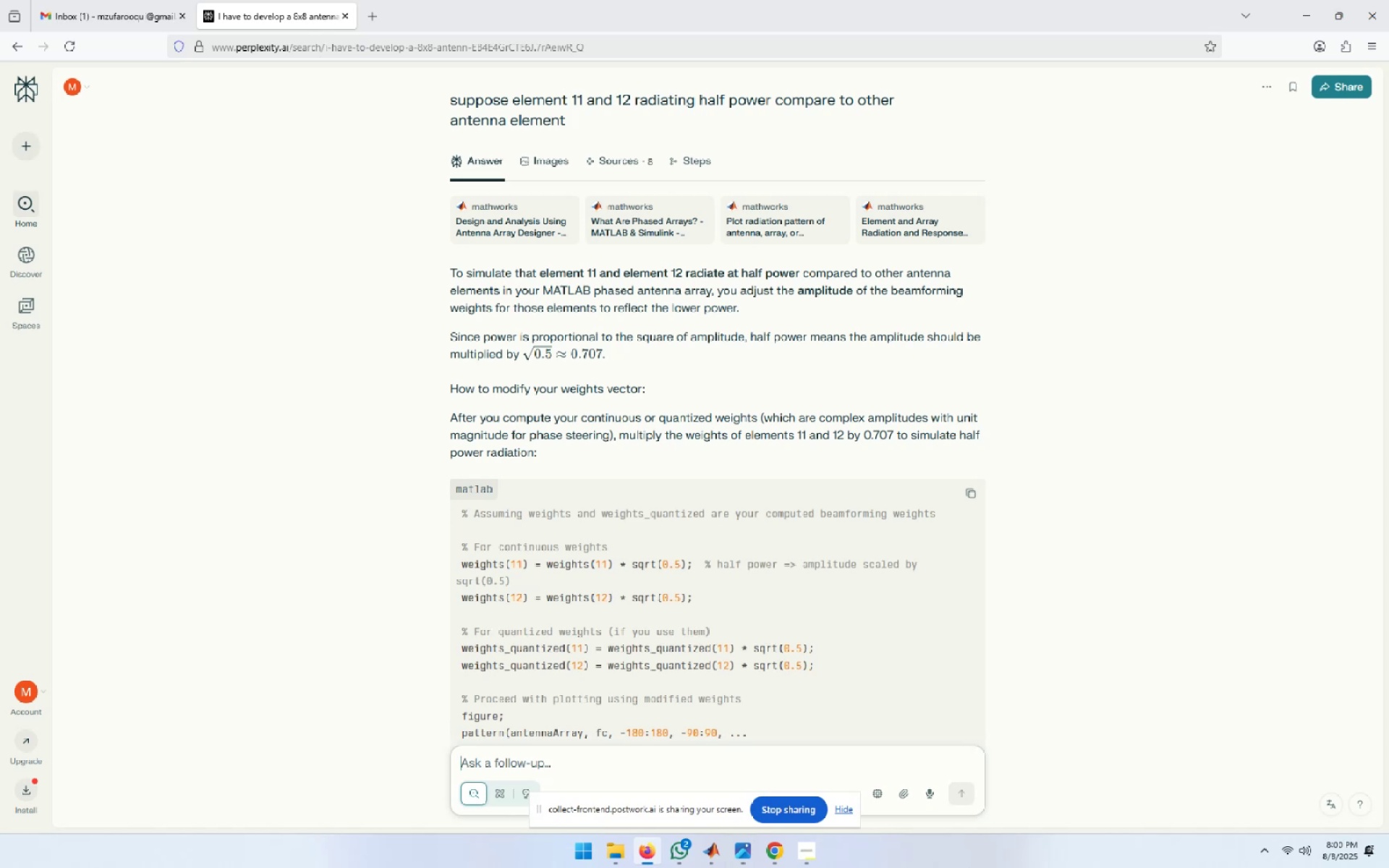 
wait(28.01)
 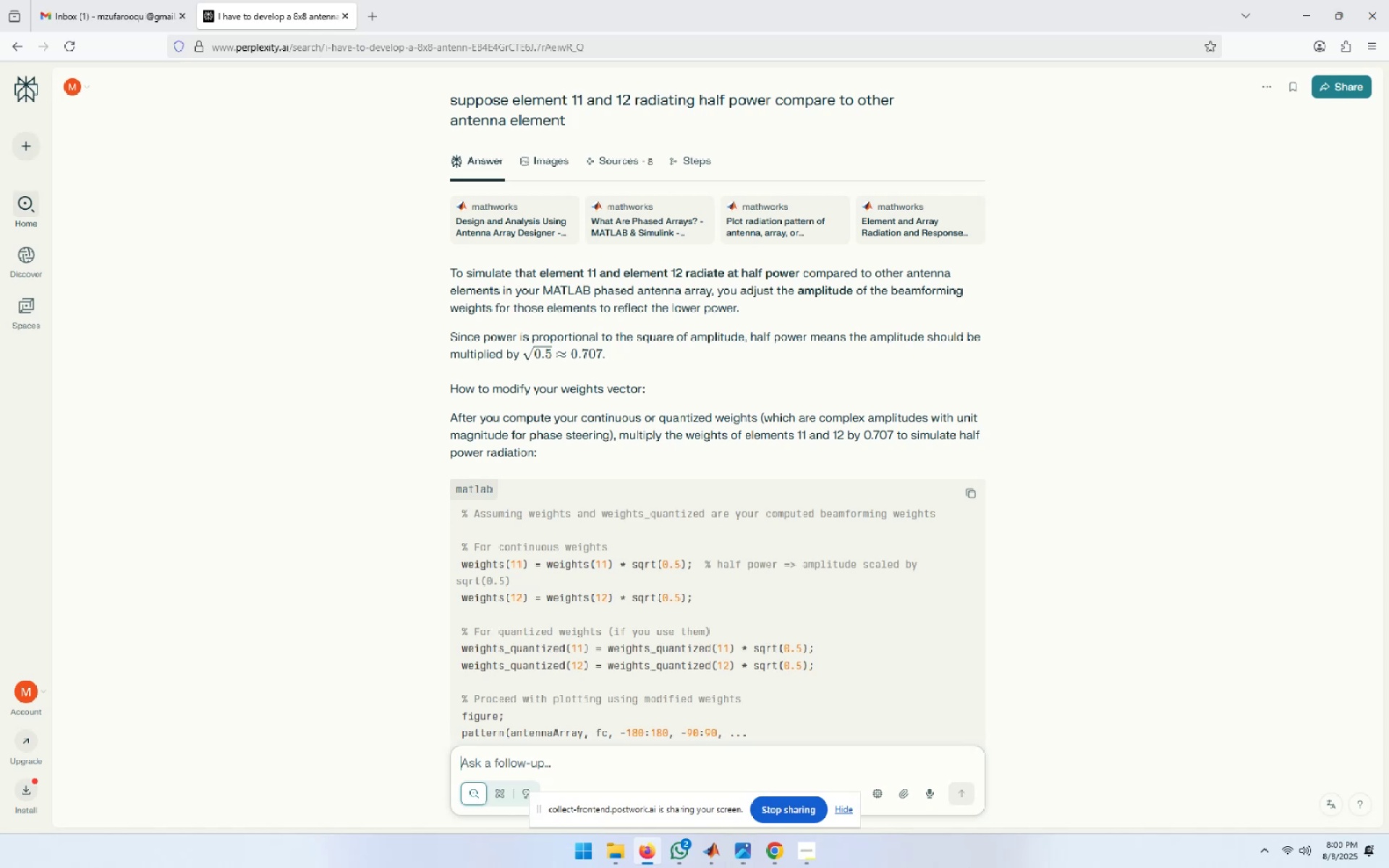 
scroll: coordinate [955, 558], scroll_direction: down, amount: 1.0
 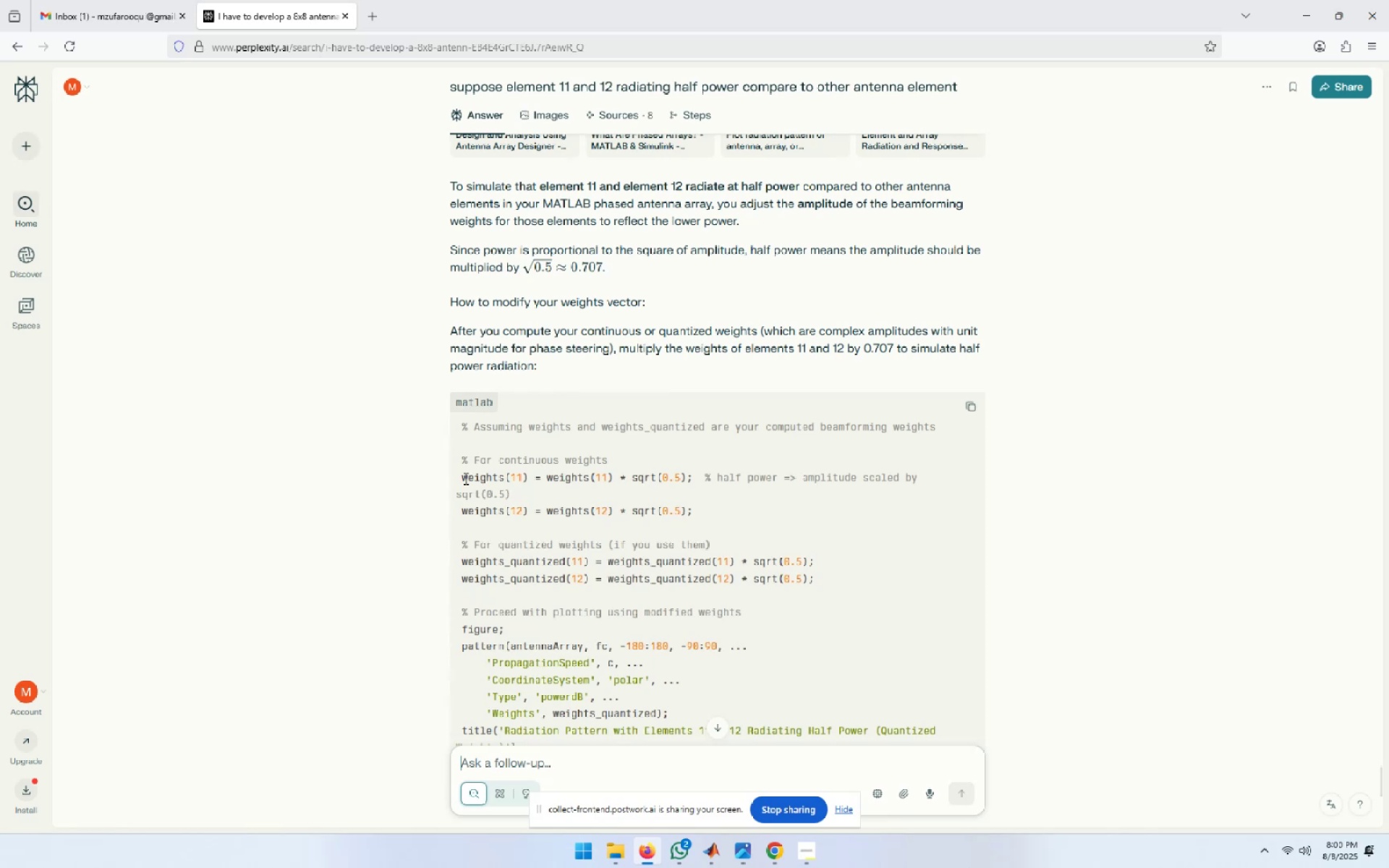 
left_click_drag(start_coordinate=[455, 478], to_coordinate=[489, 478])
 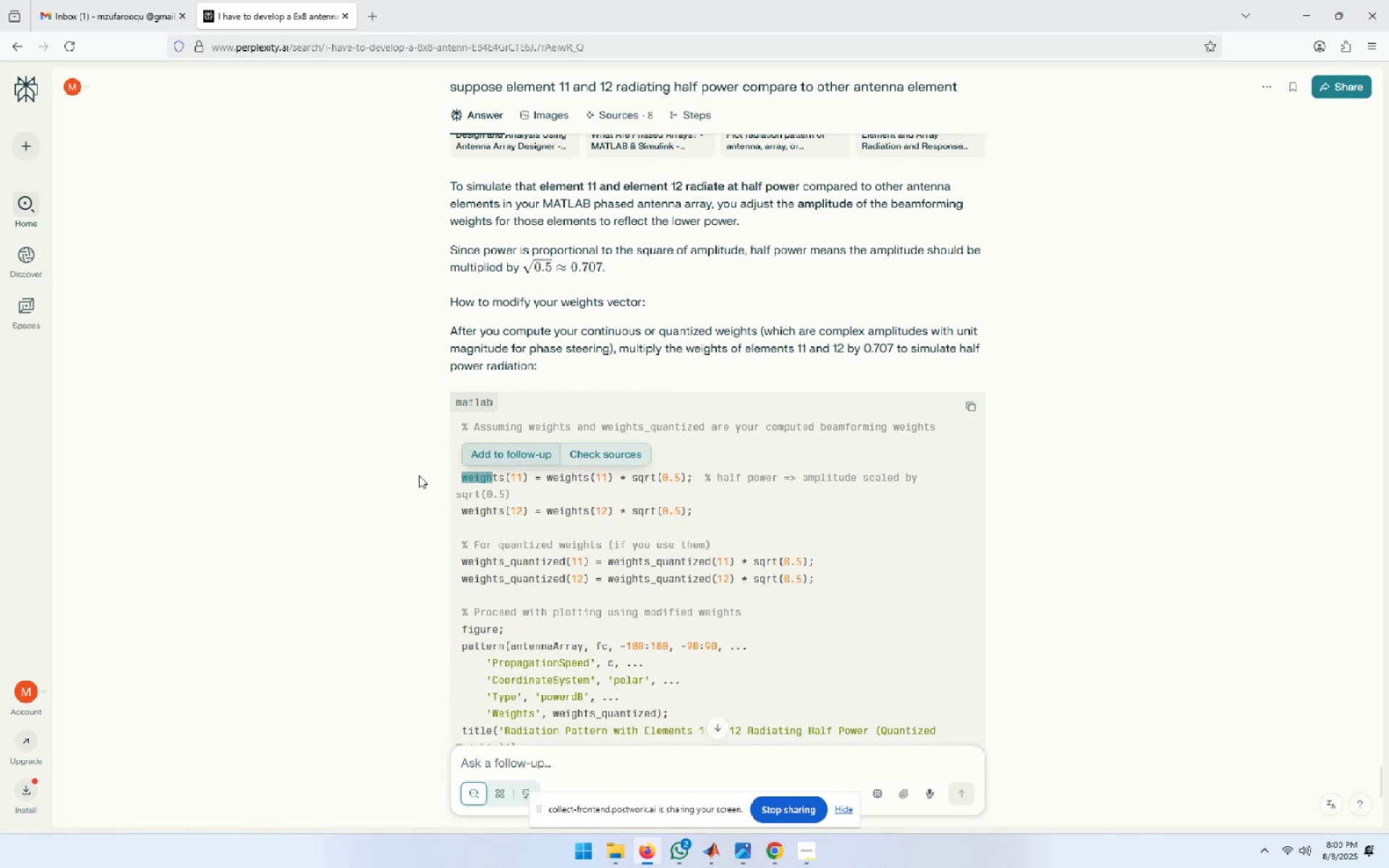 
left_click([407, 483])
 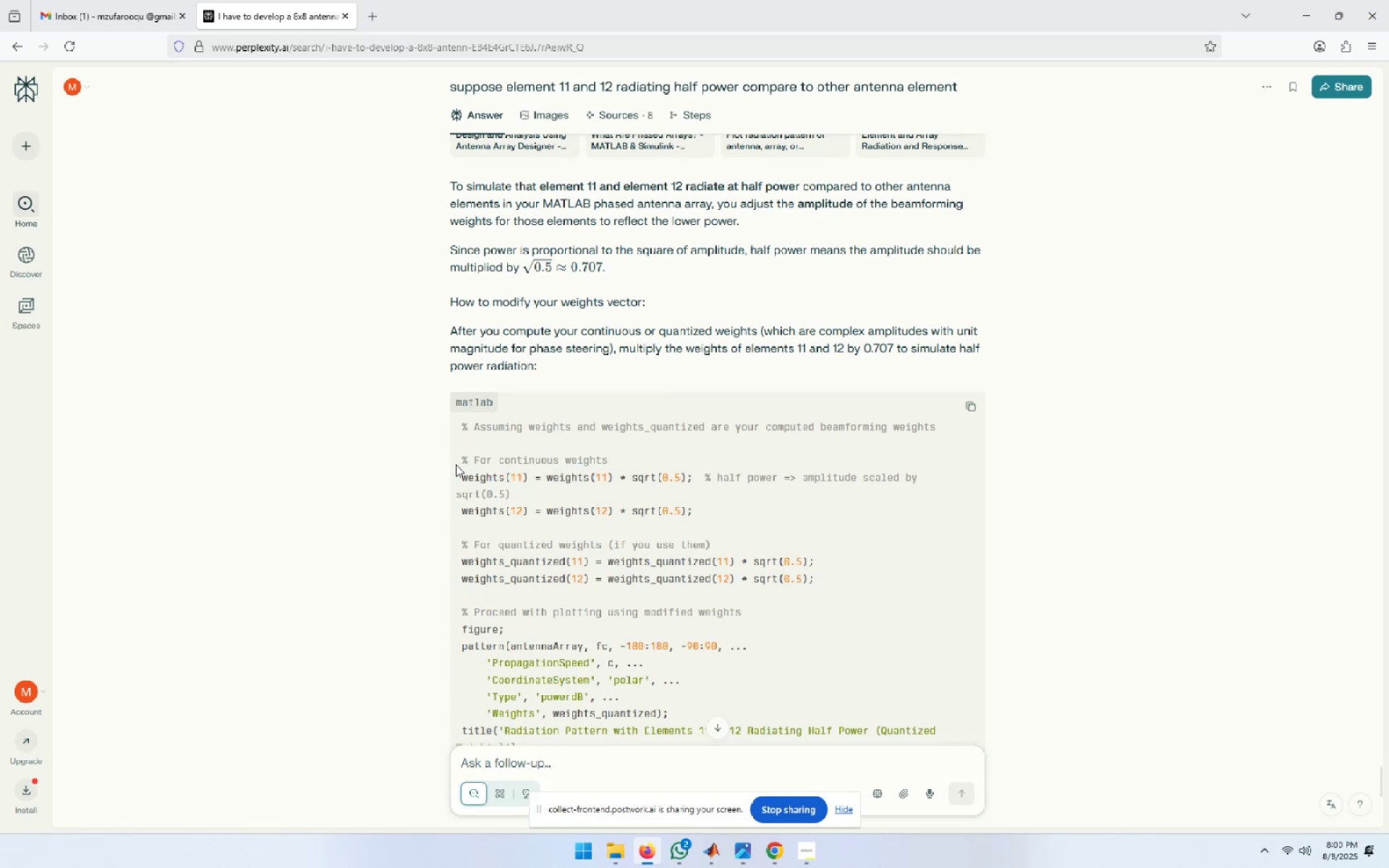 
left_click_drag(start_coordinate=[461, 477], to_coordinate=[823, 599])
 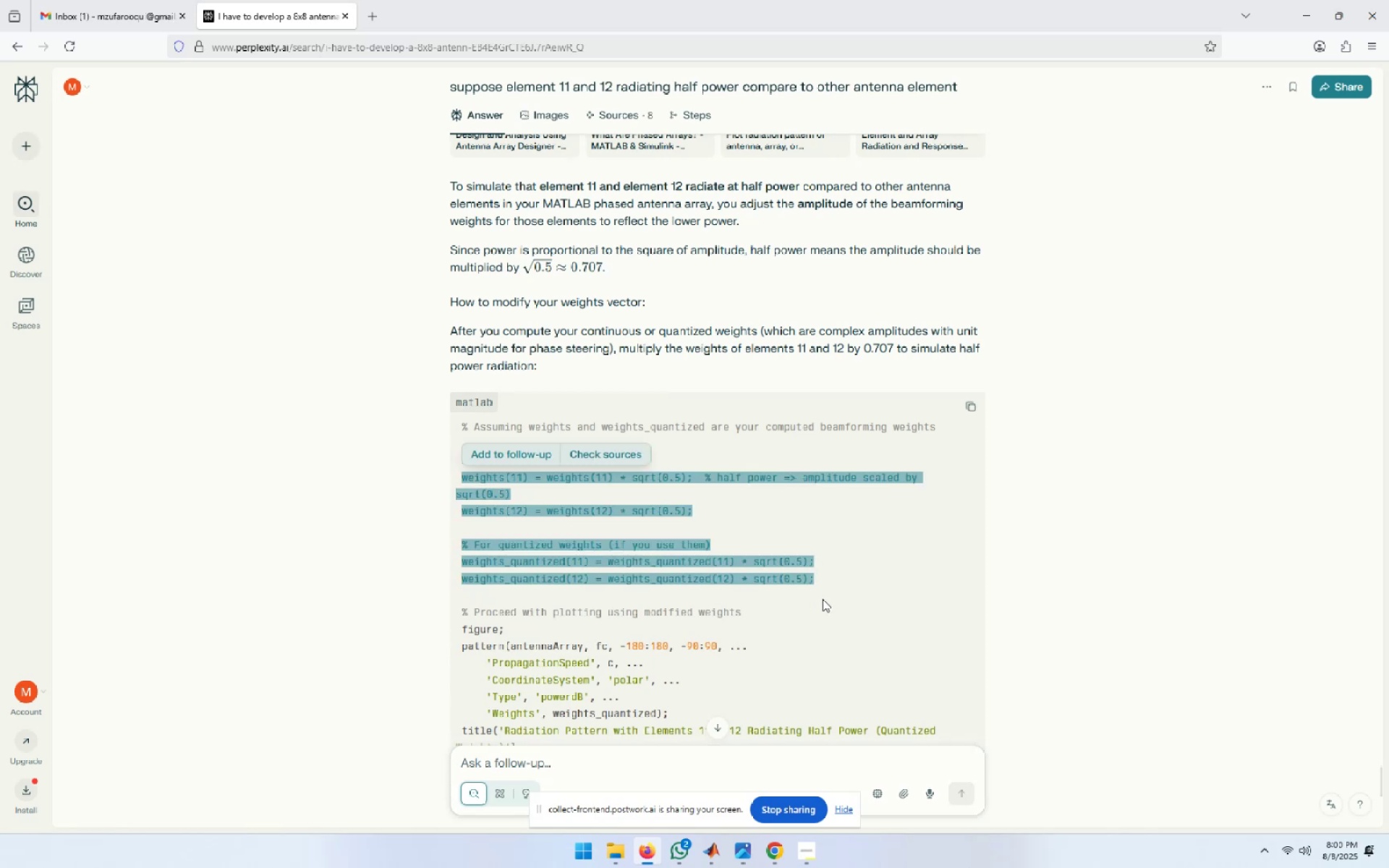 
key(Control+C)
 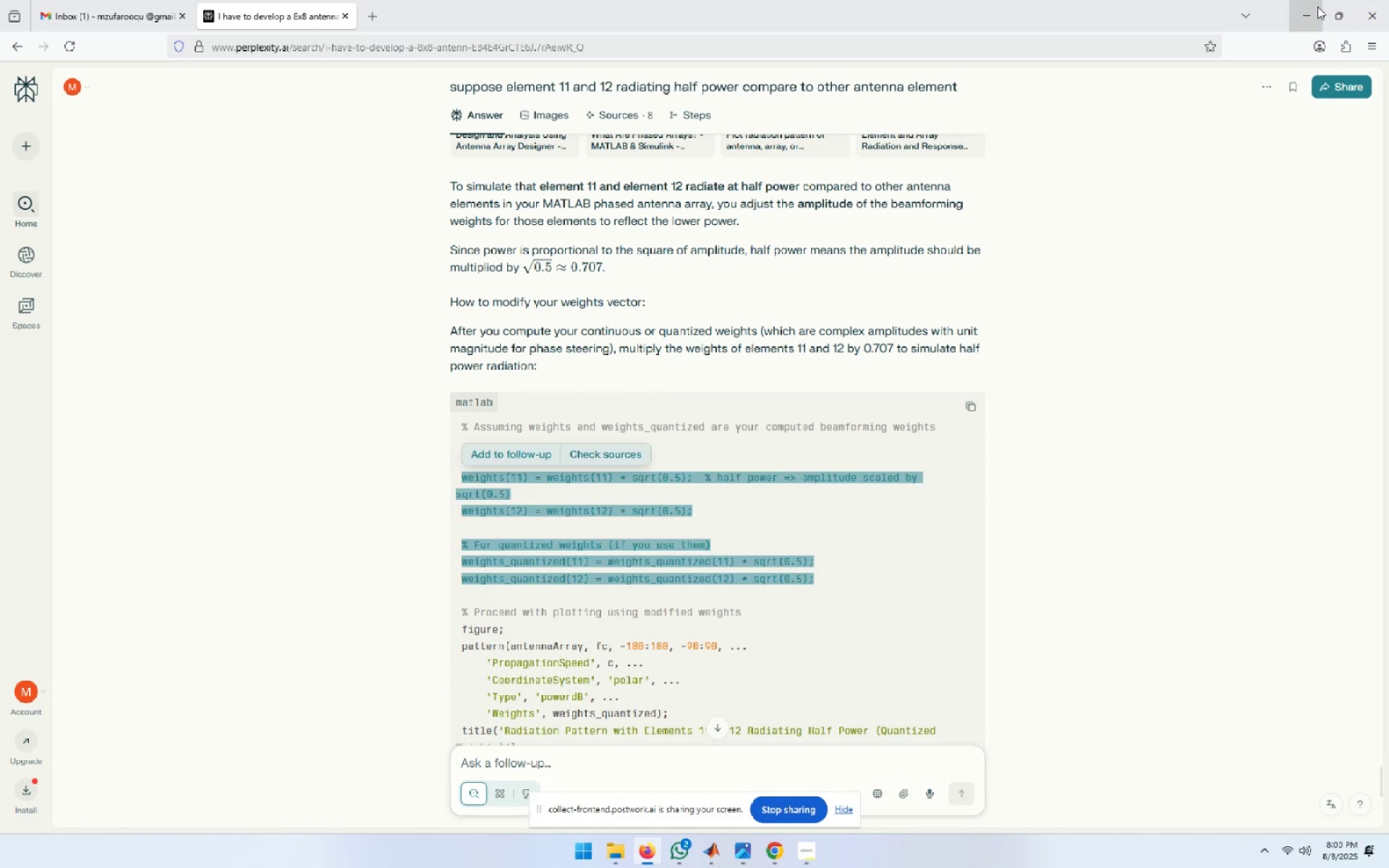 
left_click([1317, 7])
 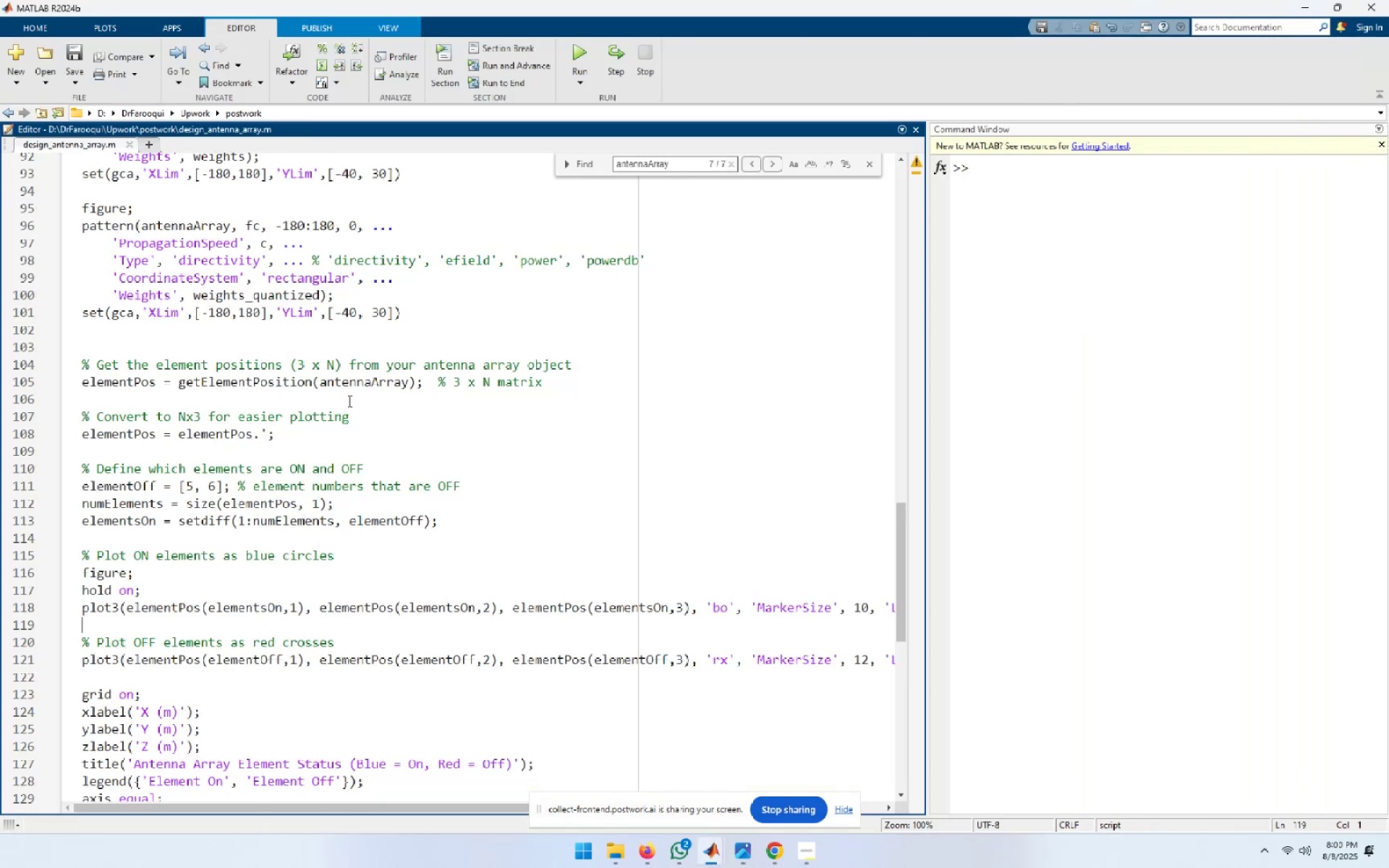 
scroll: coordinate [255, 503], scroll_direction: up, amount: 9.0
 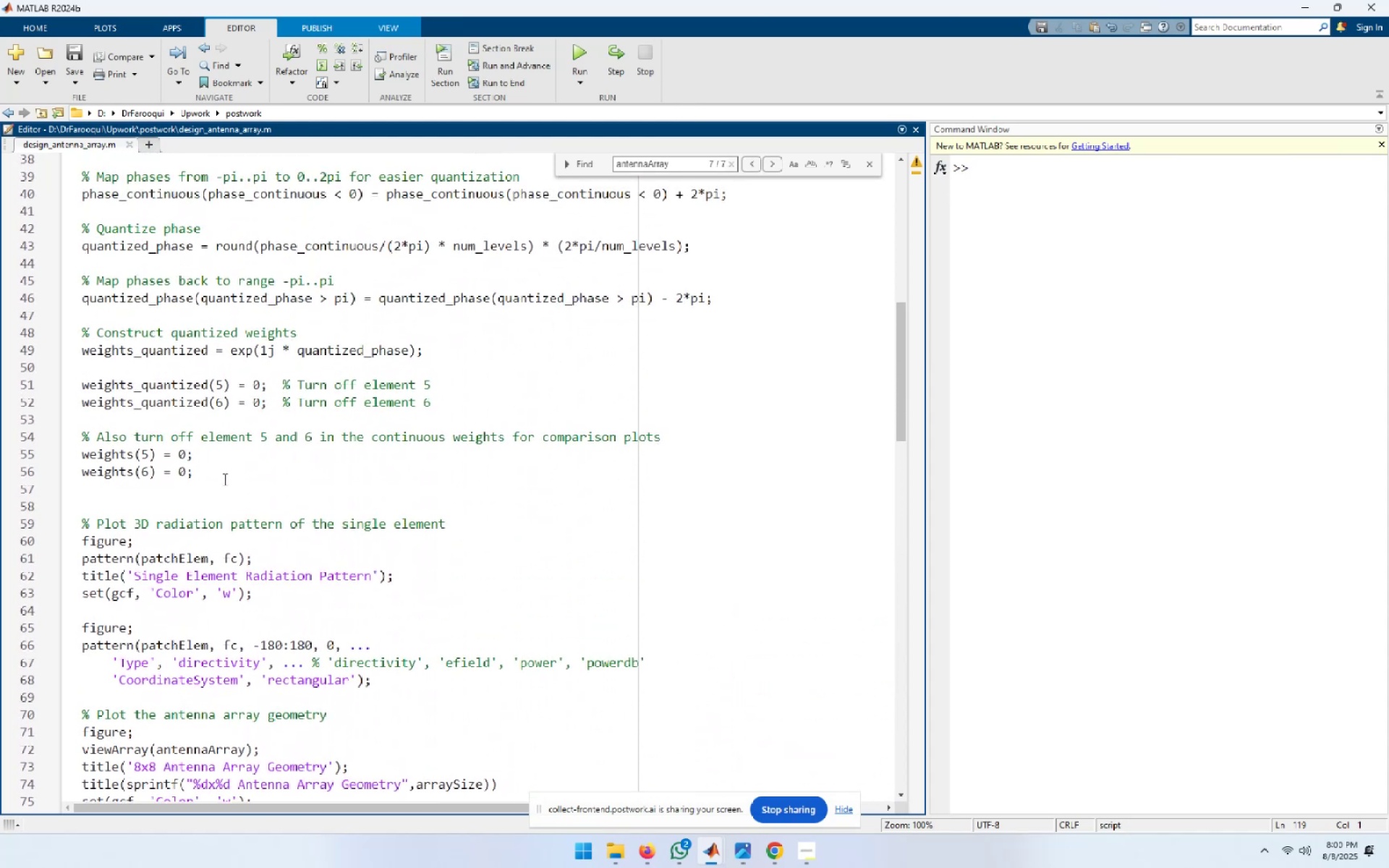 
left_click([213, 472])
 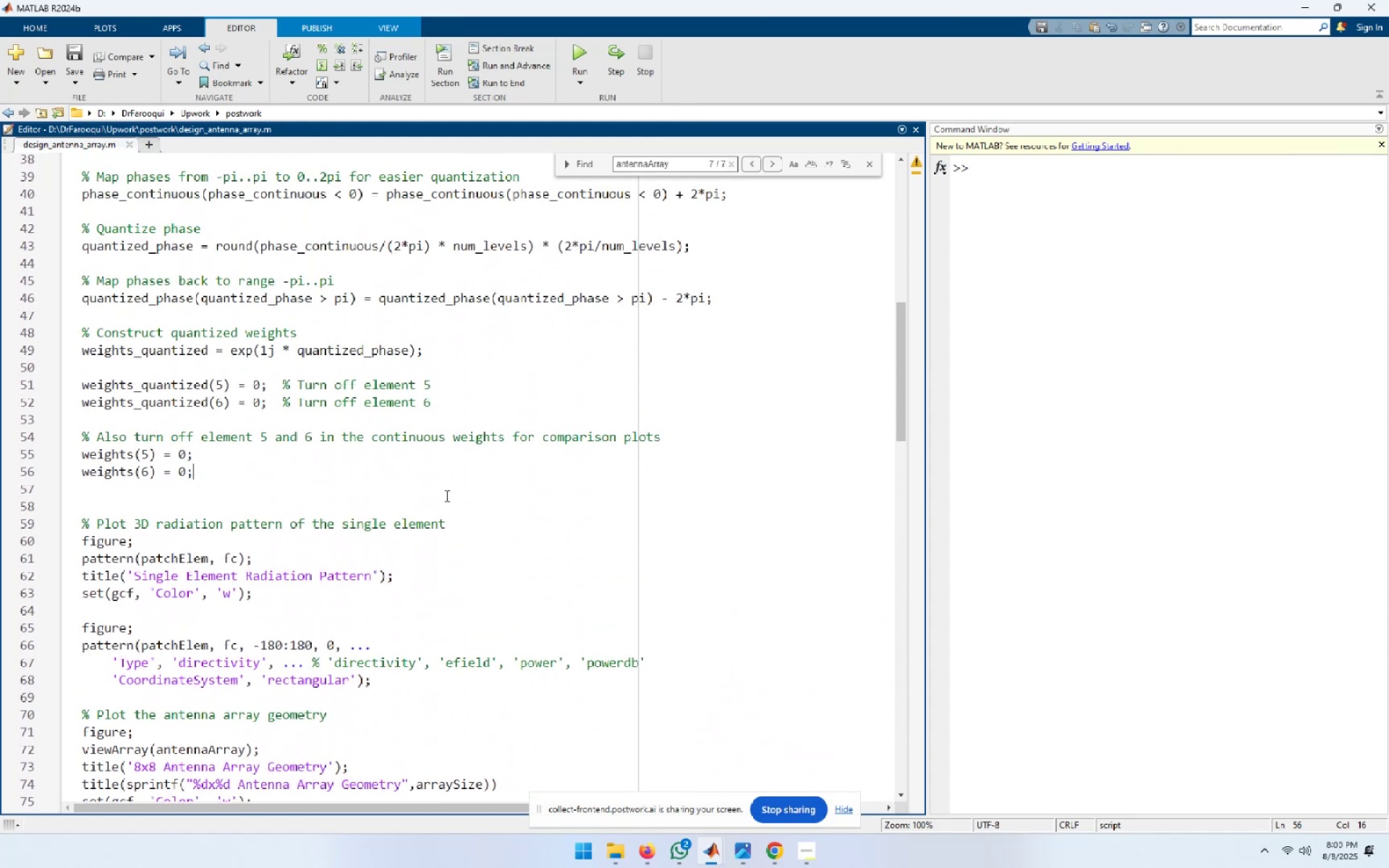 
key(NumpadEnter)
 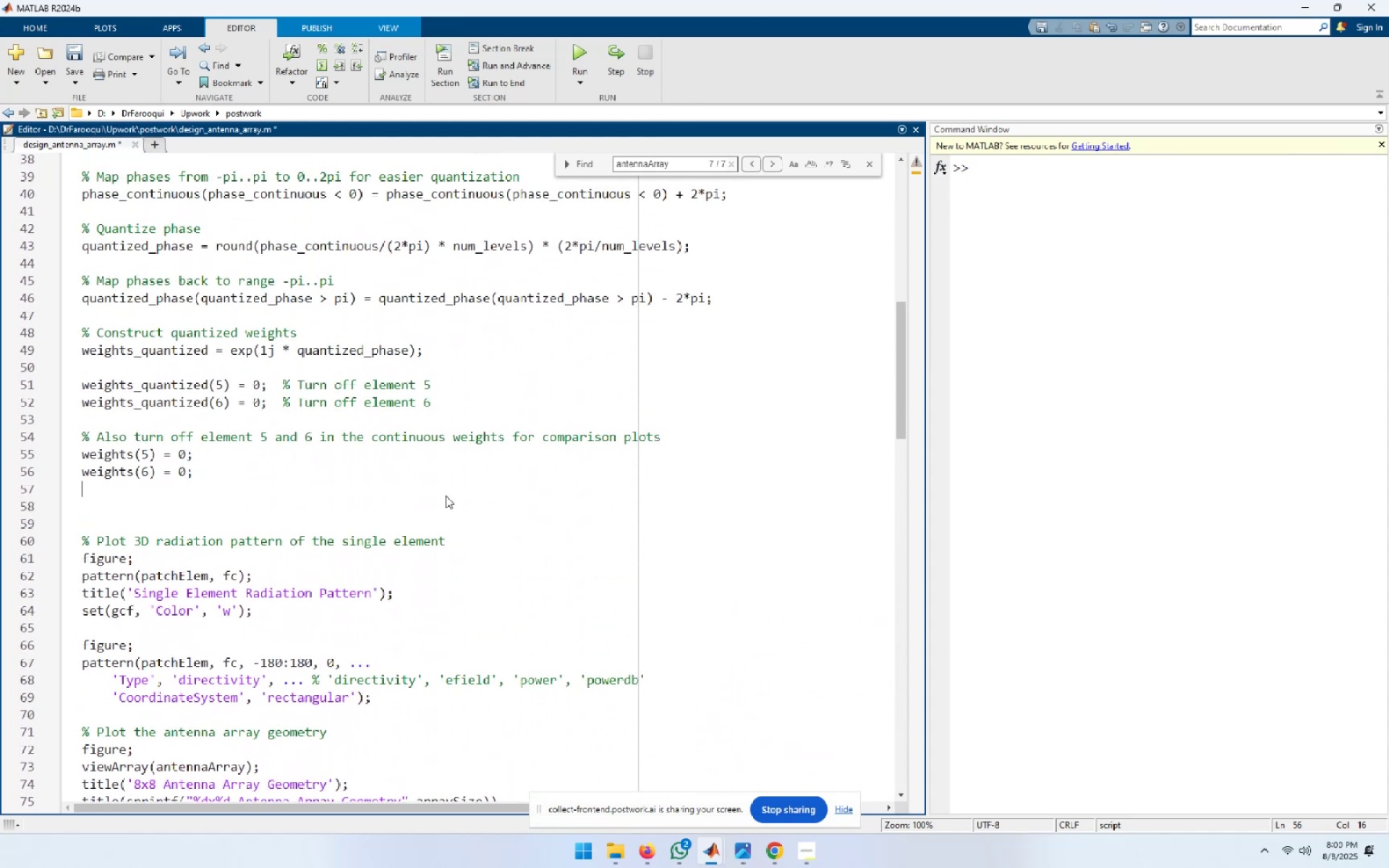 
key(Control+ControlLeft)
 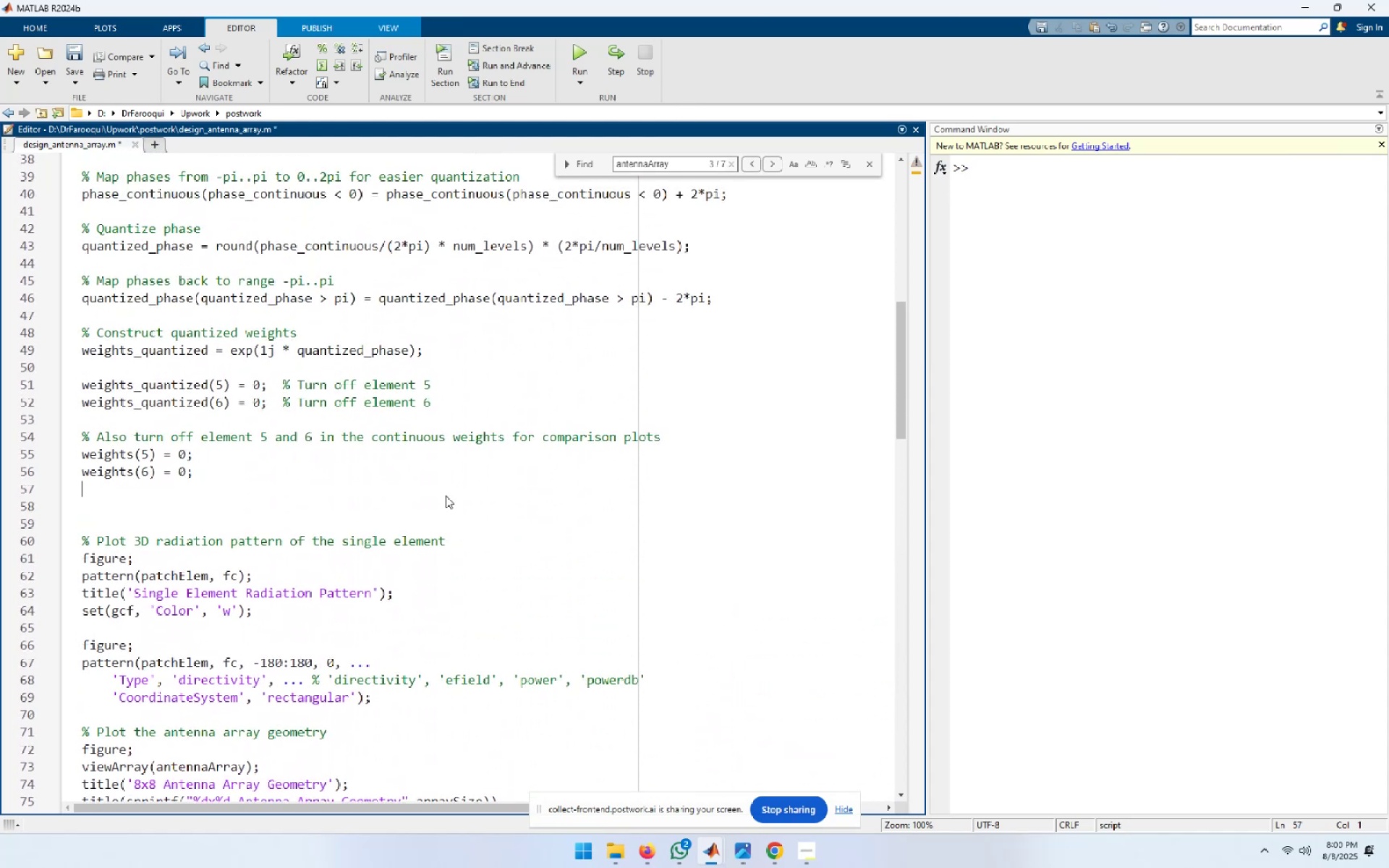 
key(Control+V)
 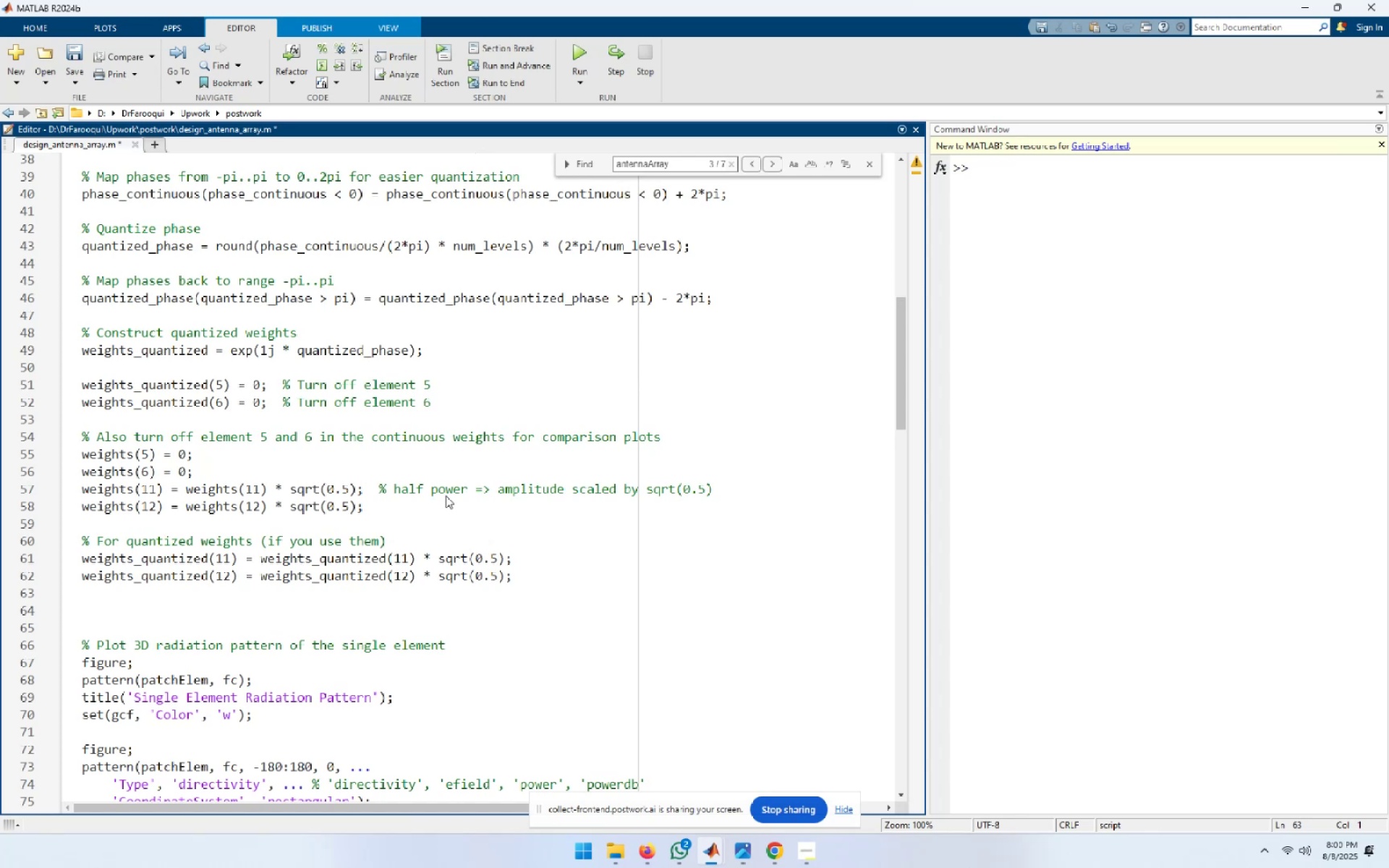 
key(ArrowUp)
 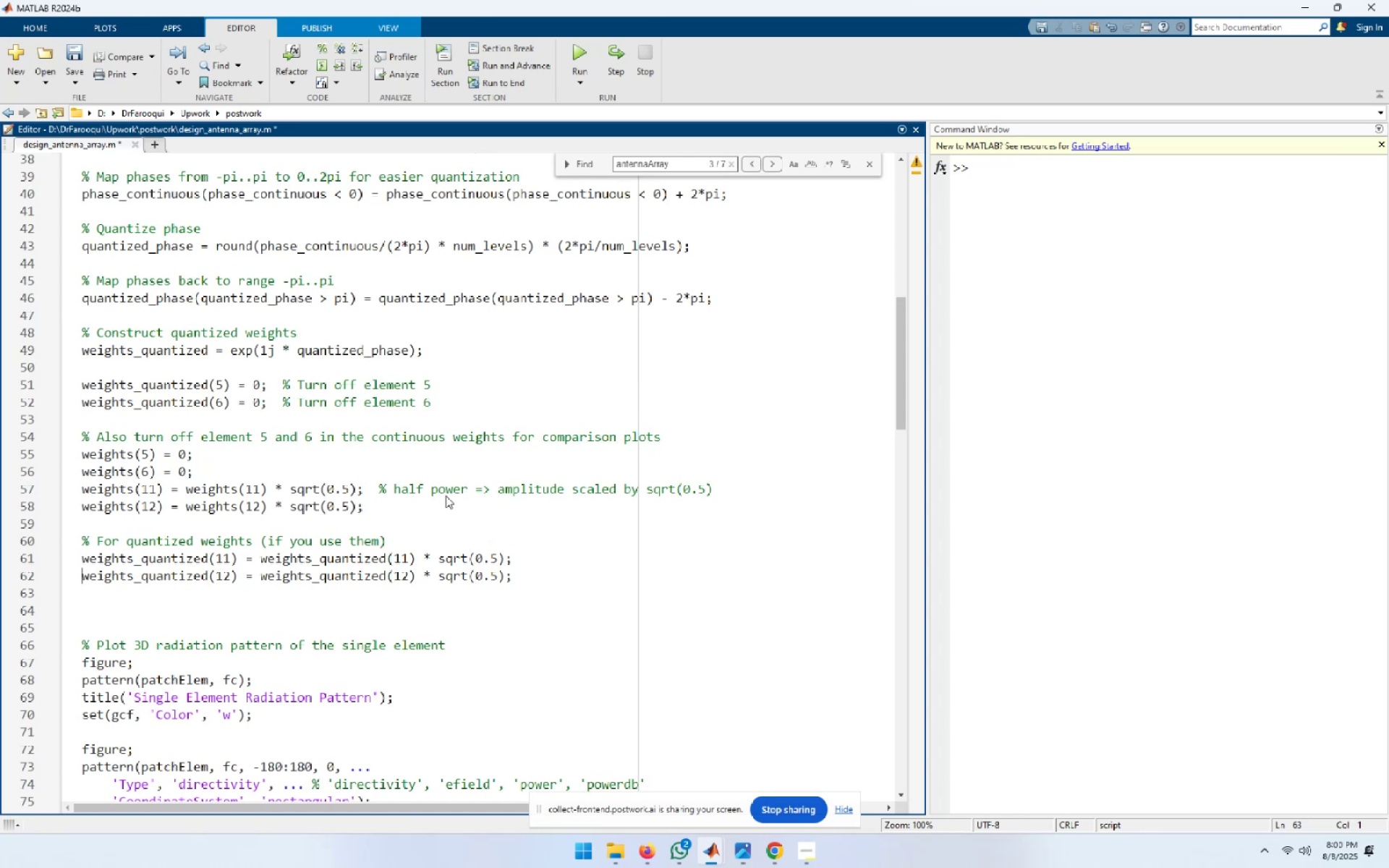 
key(ArrowUp)
 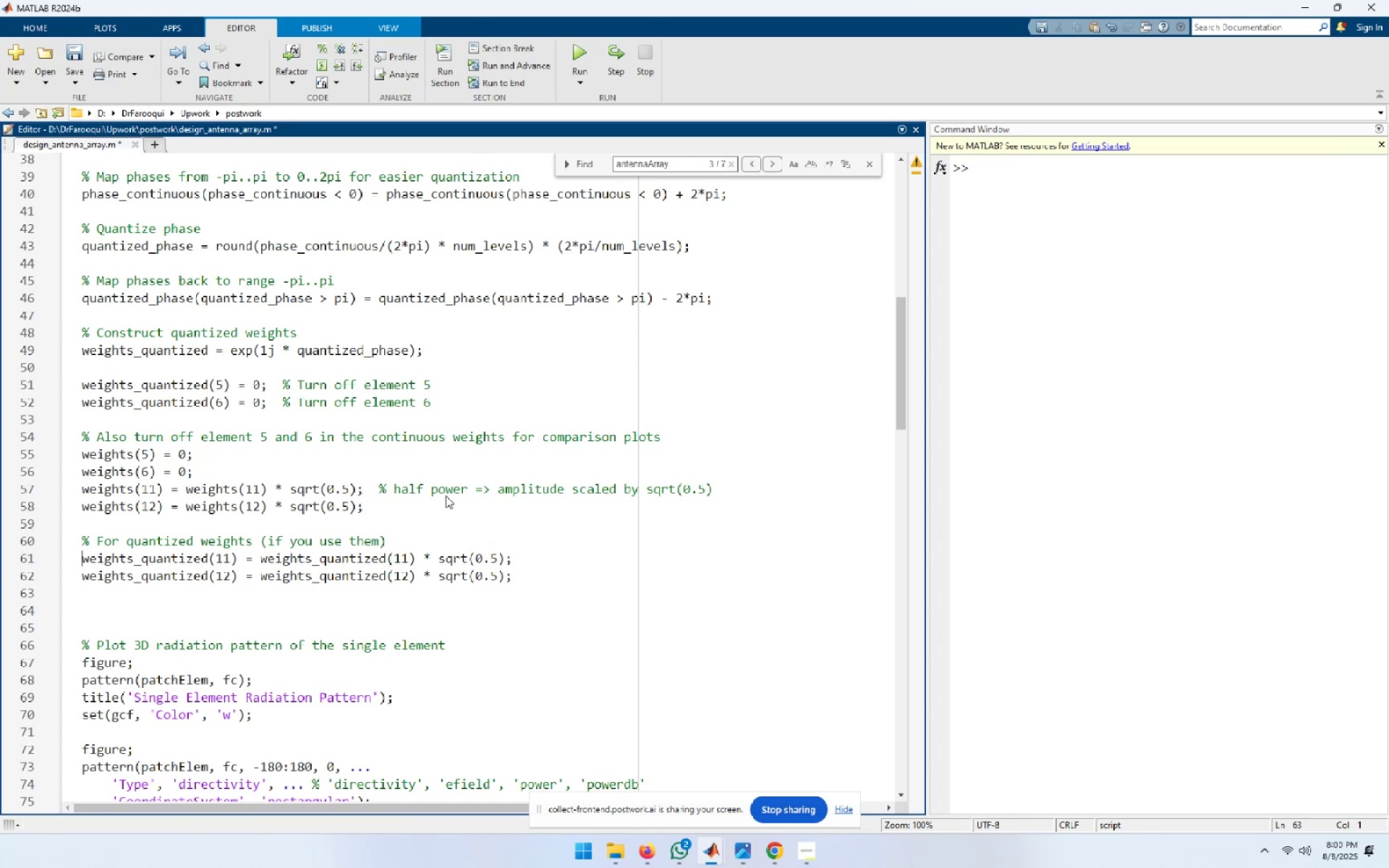 
key(ArrowUp)
 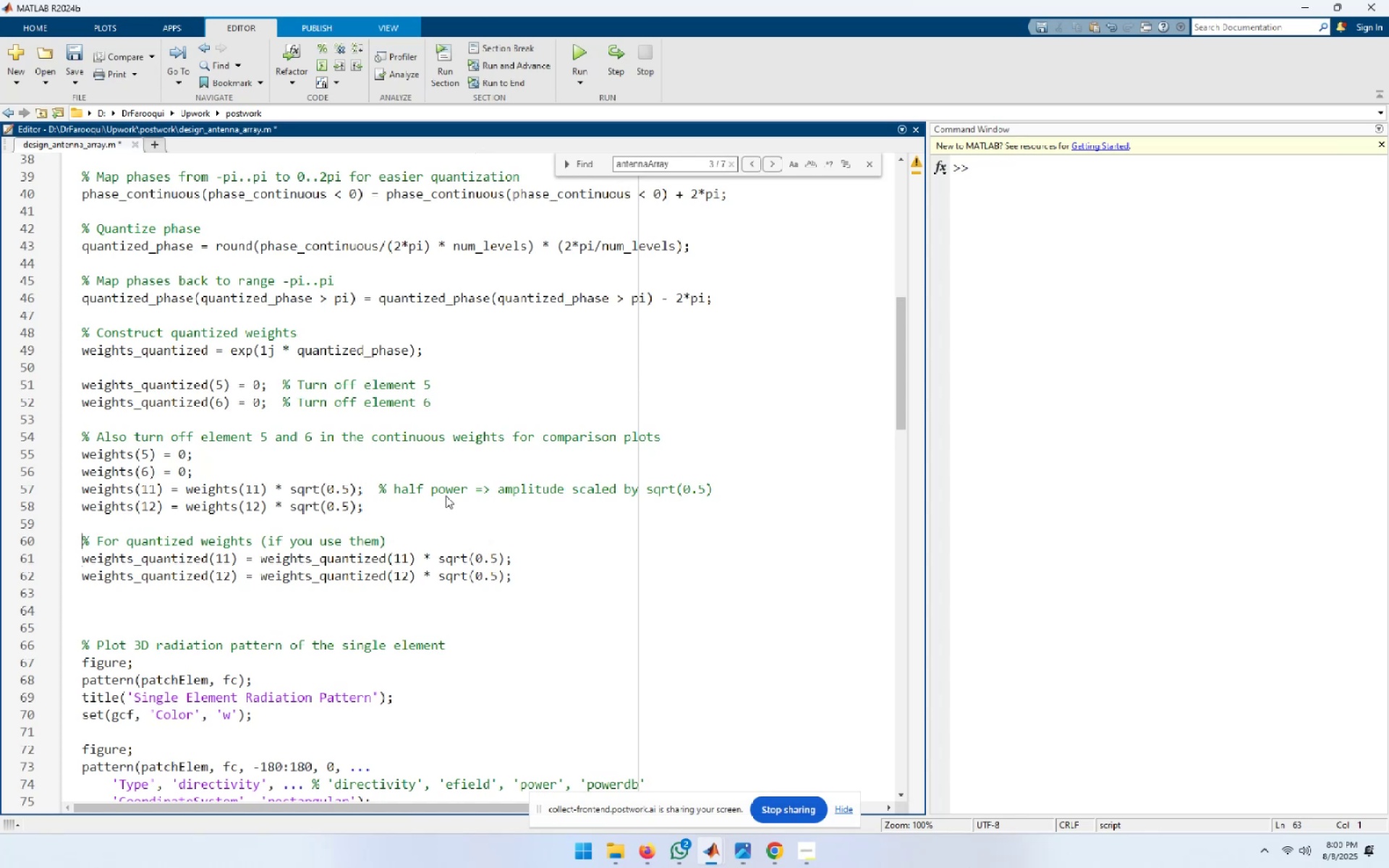 
key(Shift+End)
 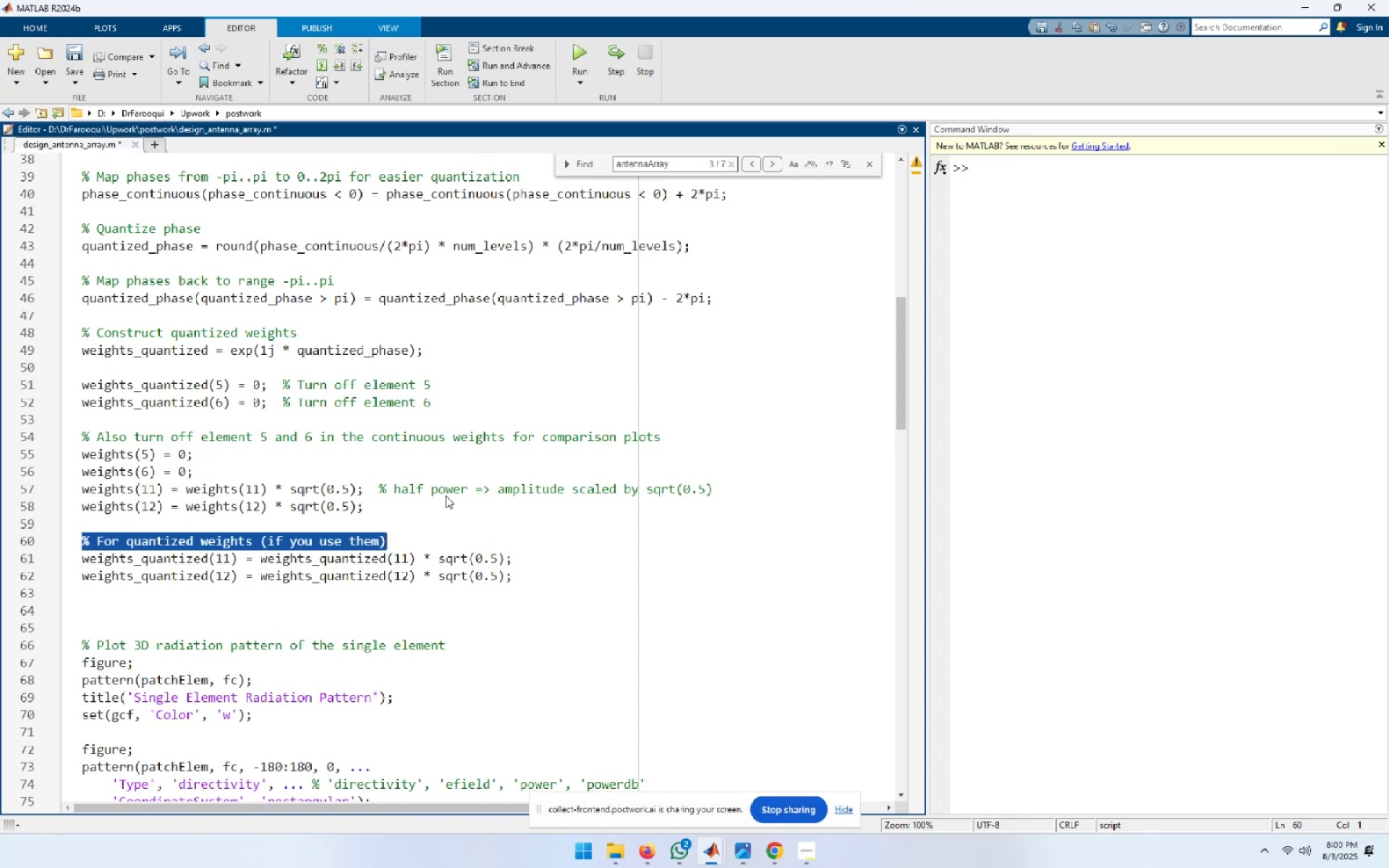 
key(Delete)
 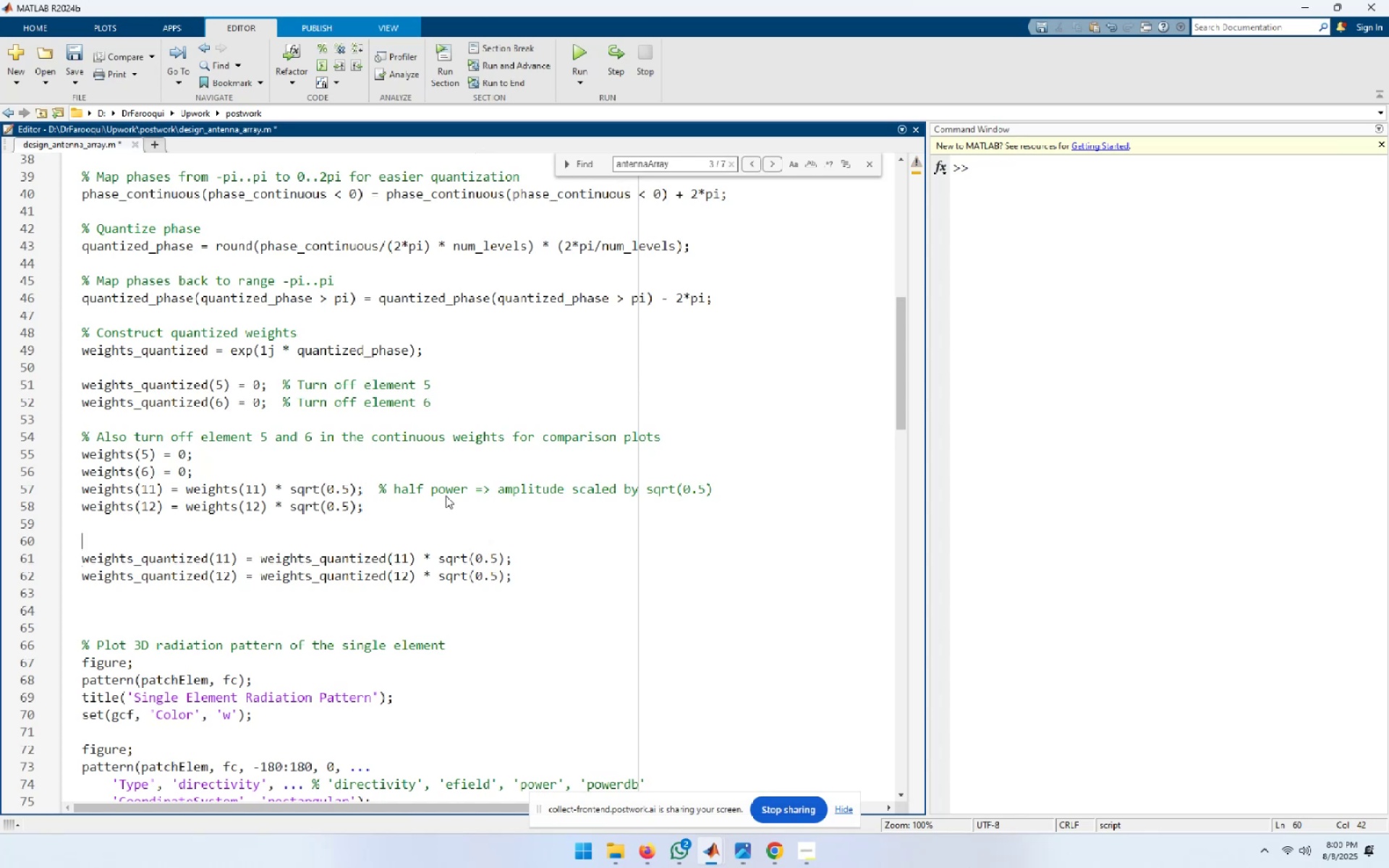 
key(ArrowDown)
 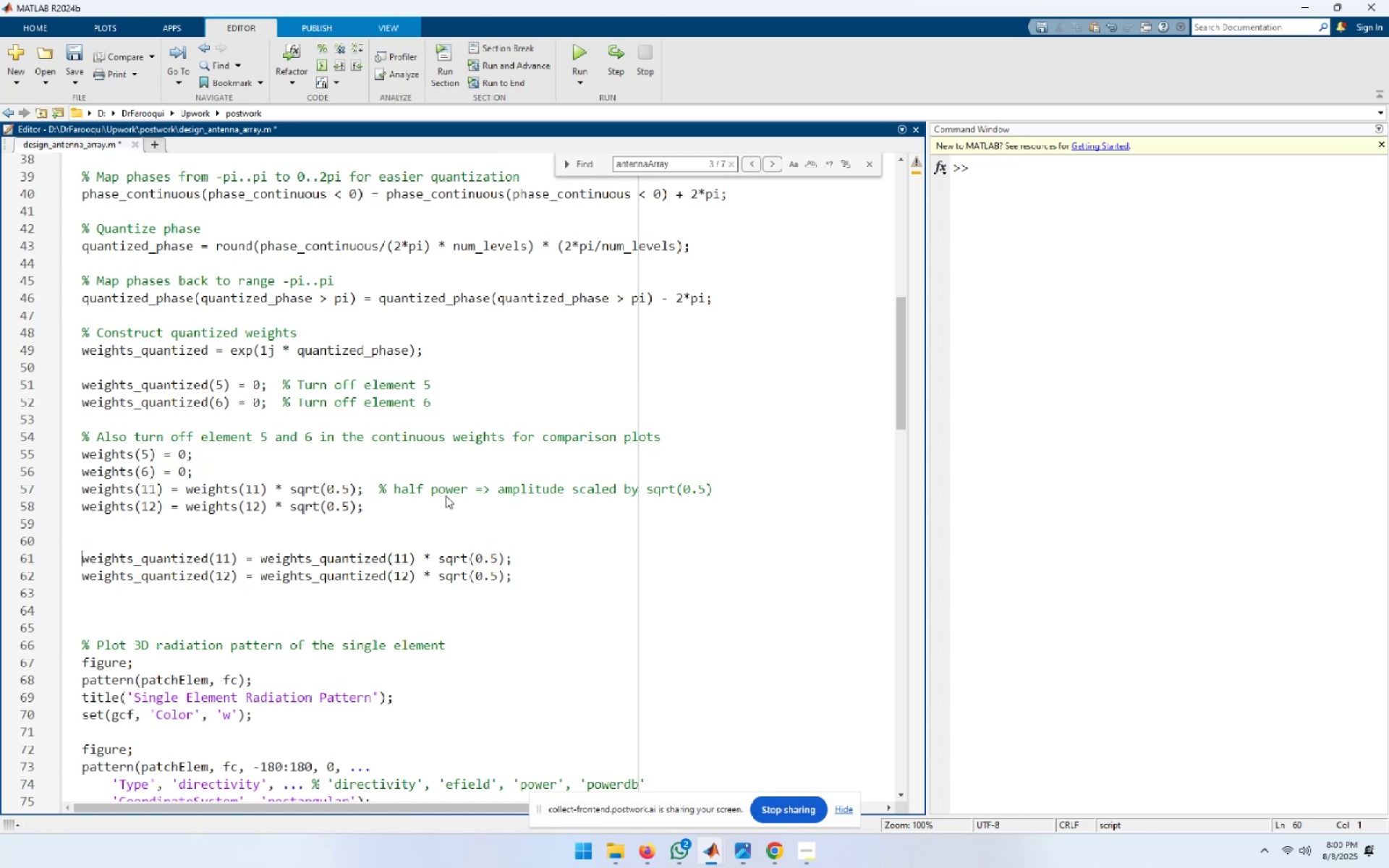 
key(Shift+End)
 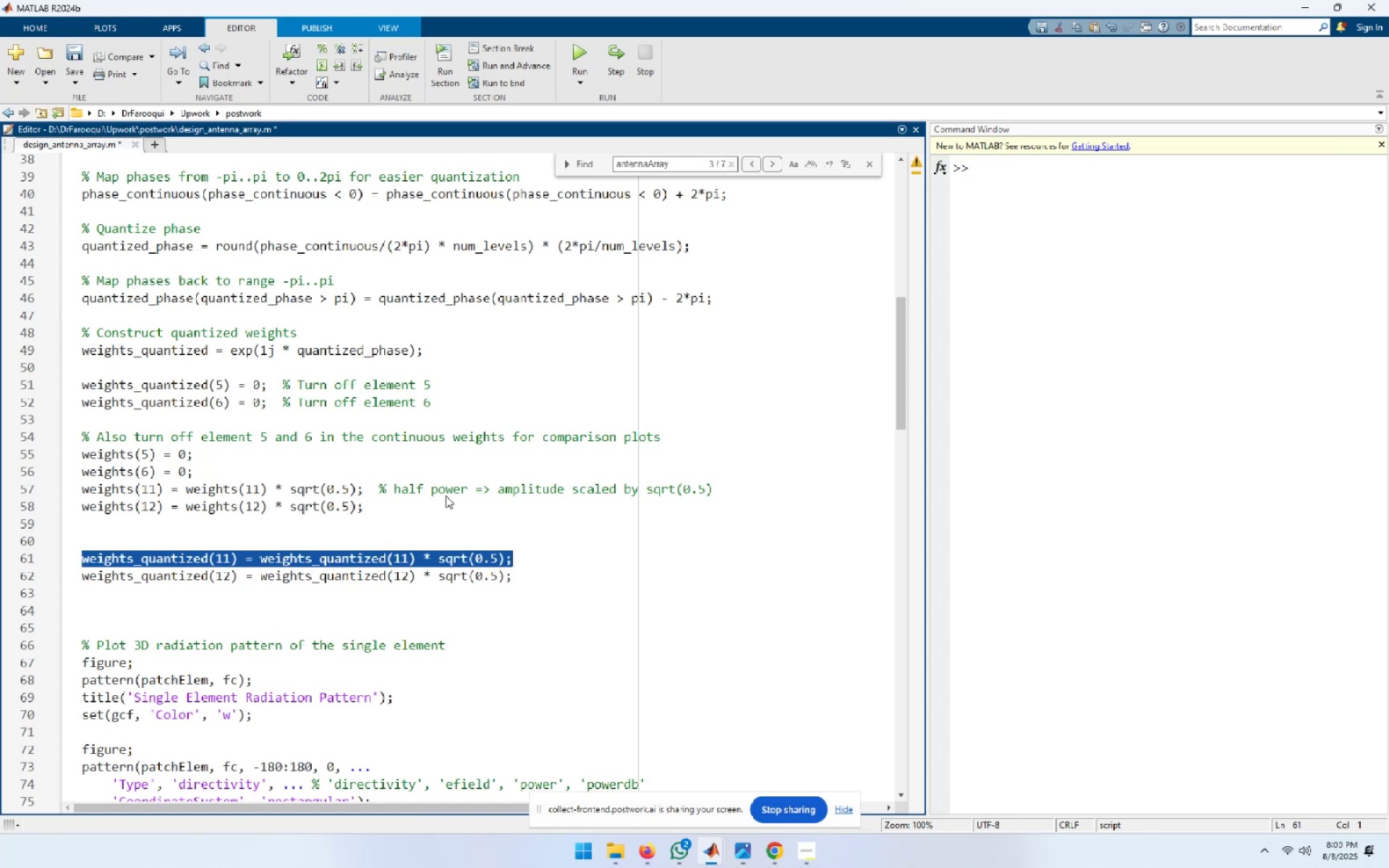 
key(Shift+ArrowDown)
 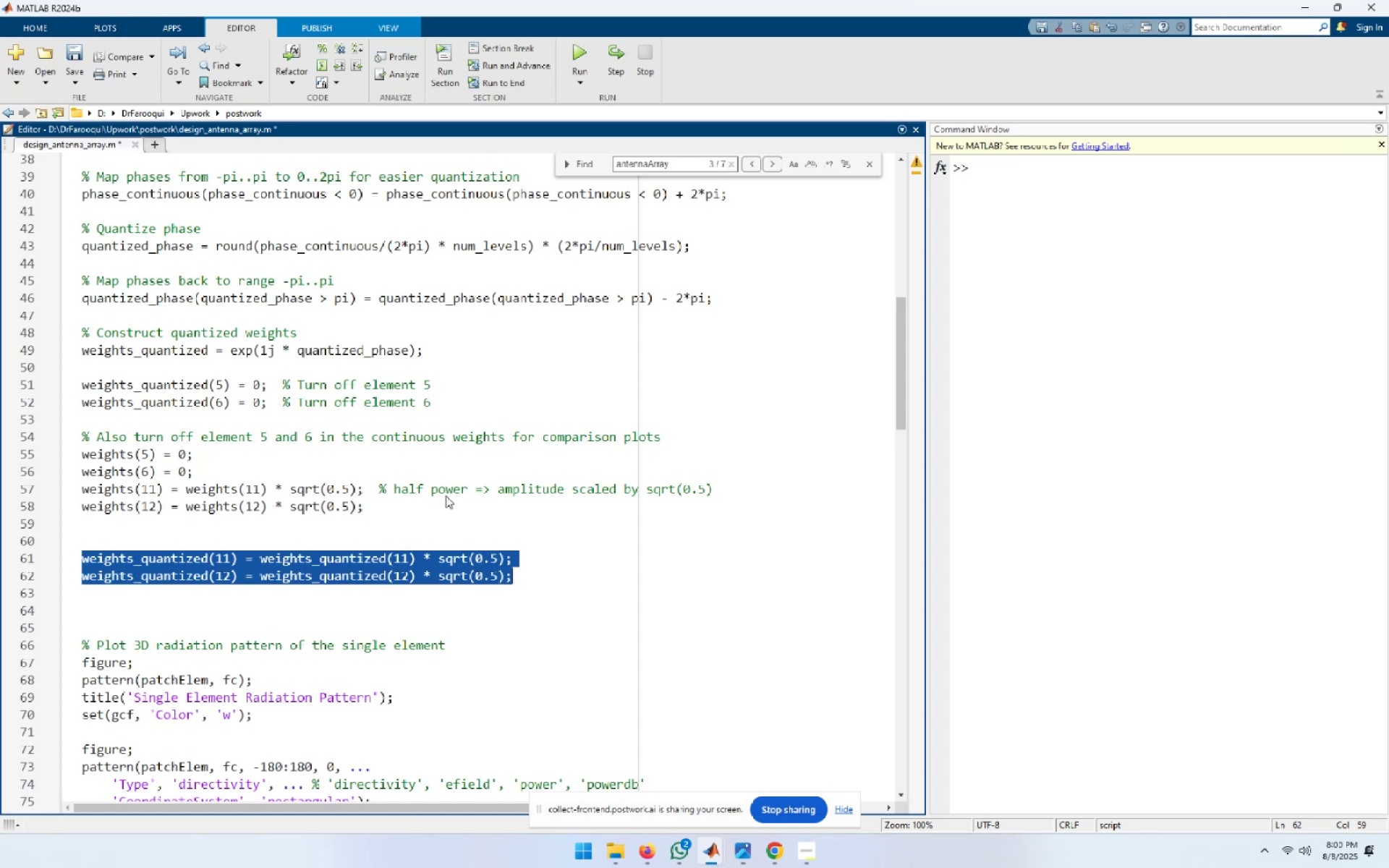 
key(Control+X)
 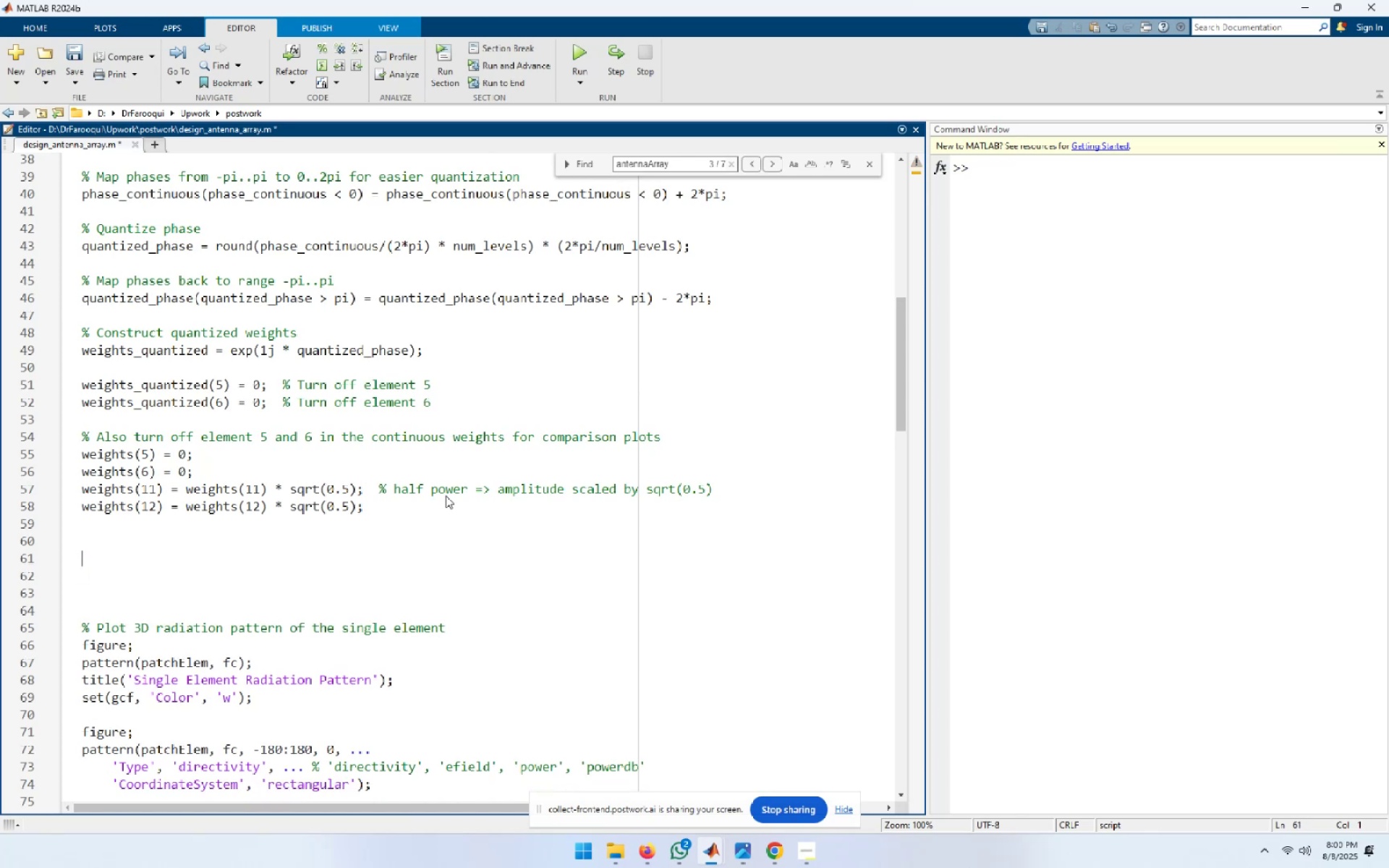 
key(ArrowUp)
 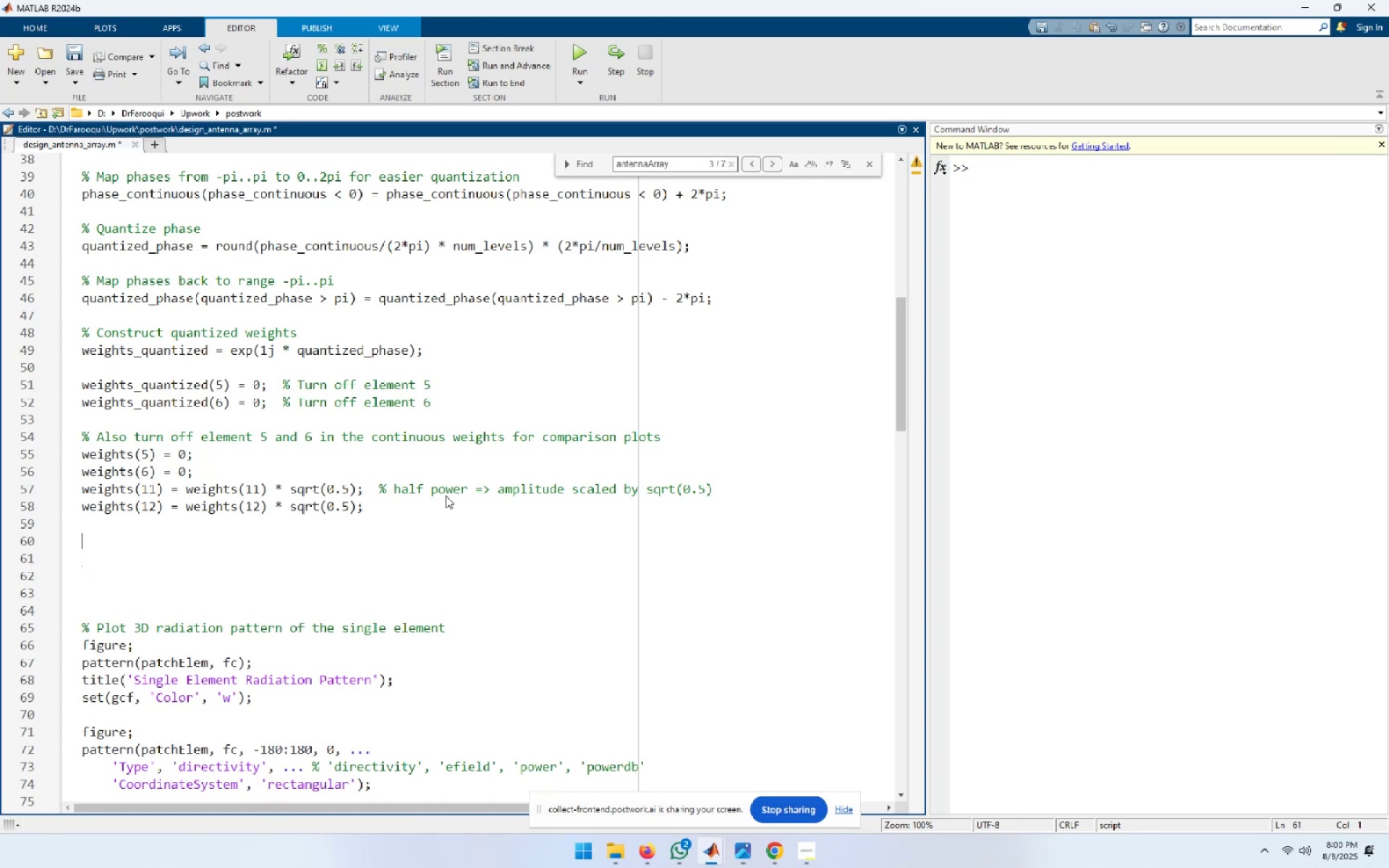 
key(ArrowUp)
 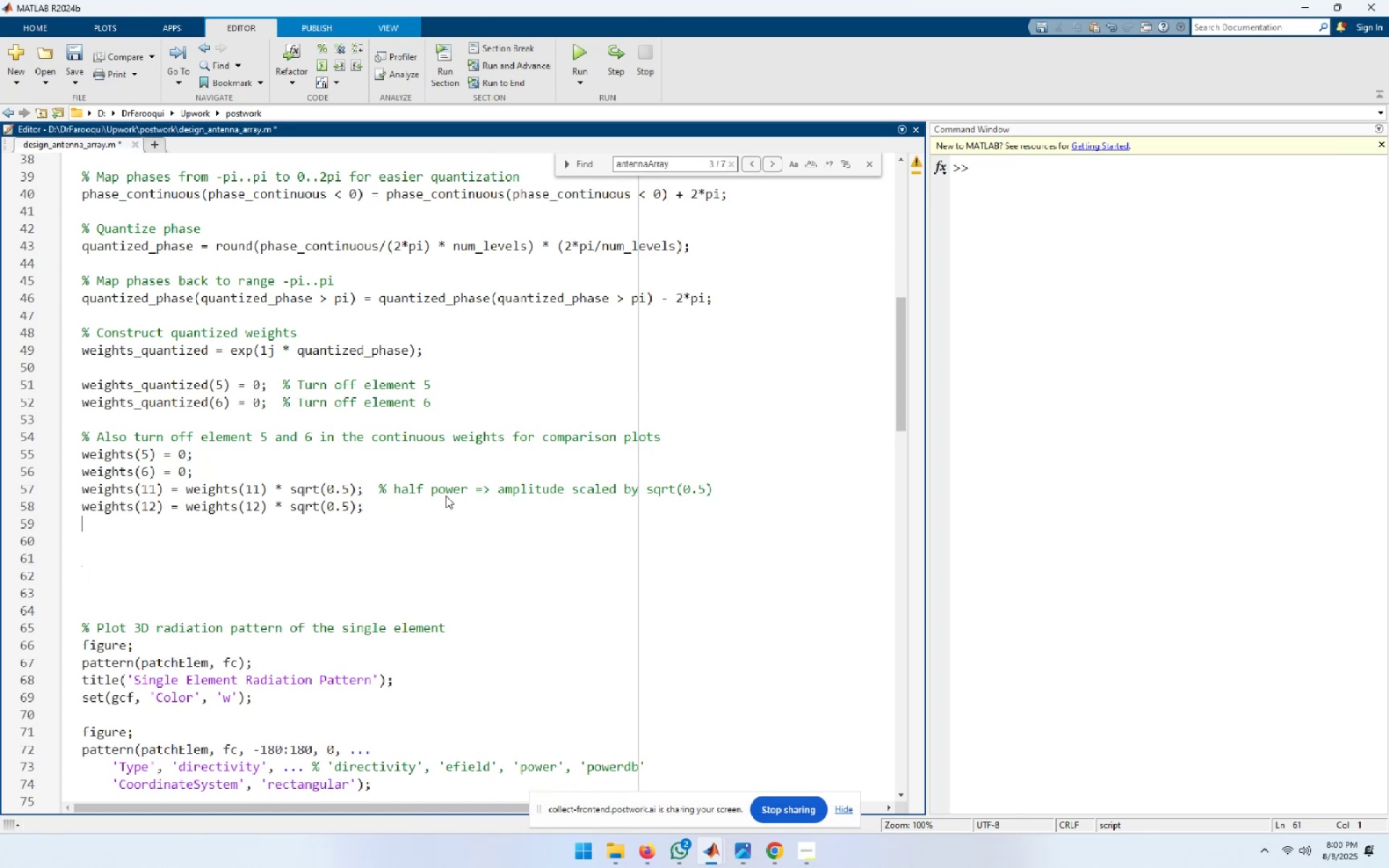 
key(ArrowUp)
 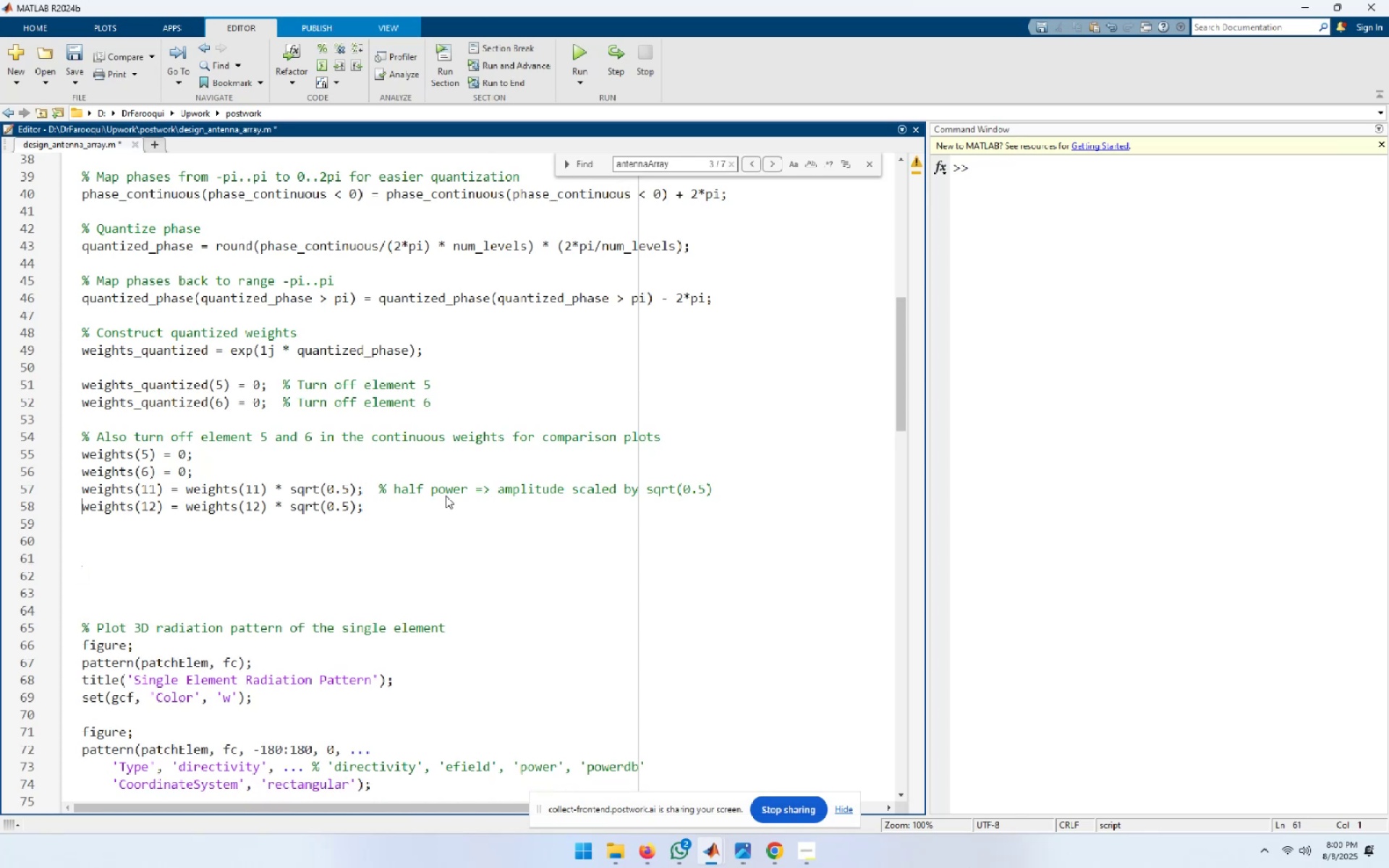 
key(ArrowUp)
 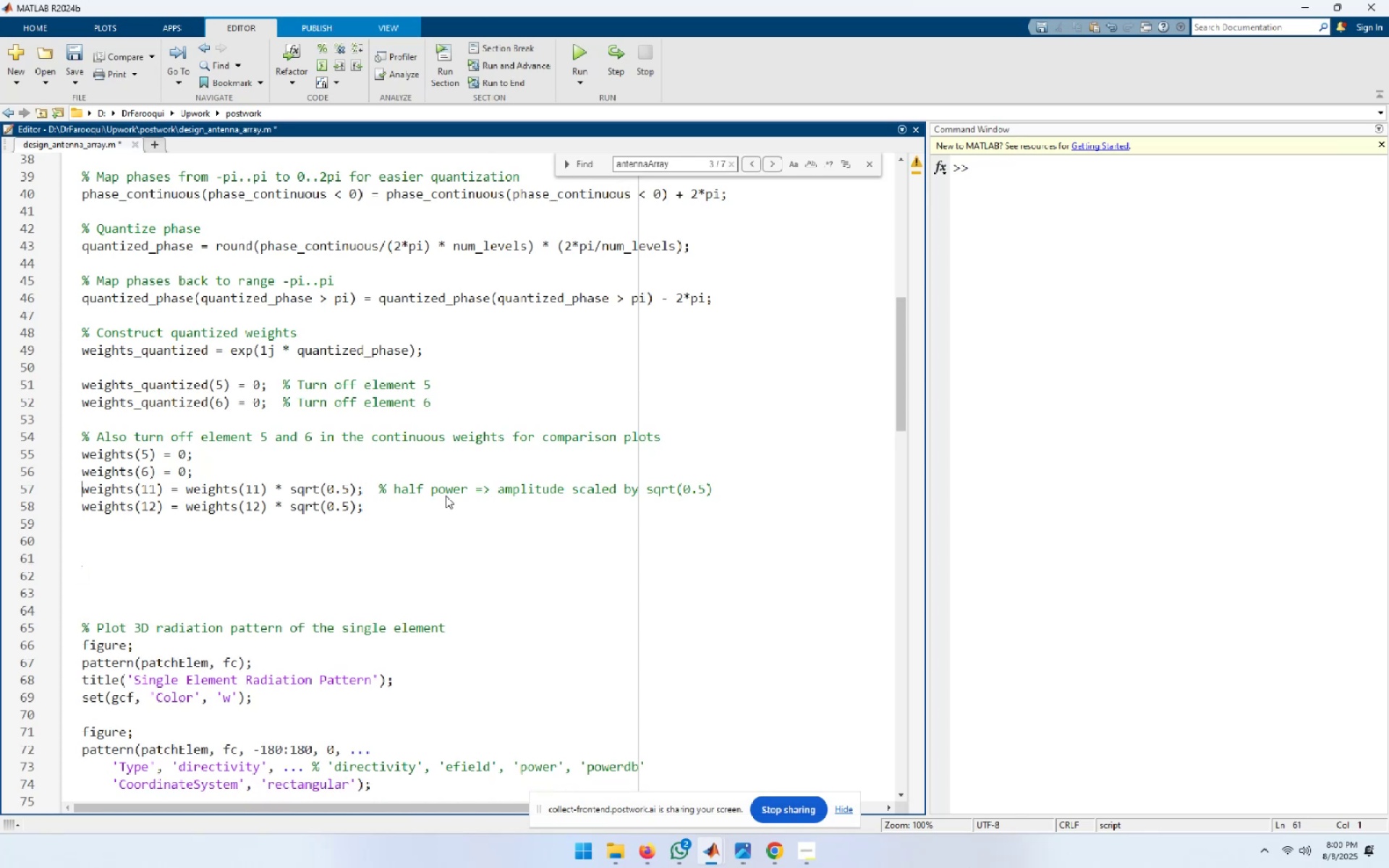 
key(ArrowUp)
 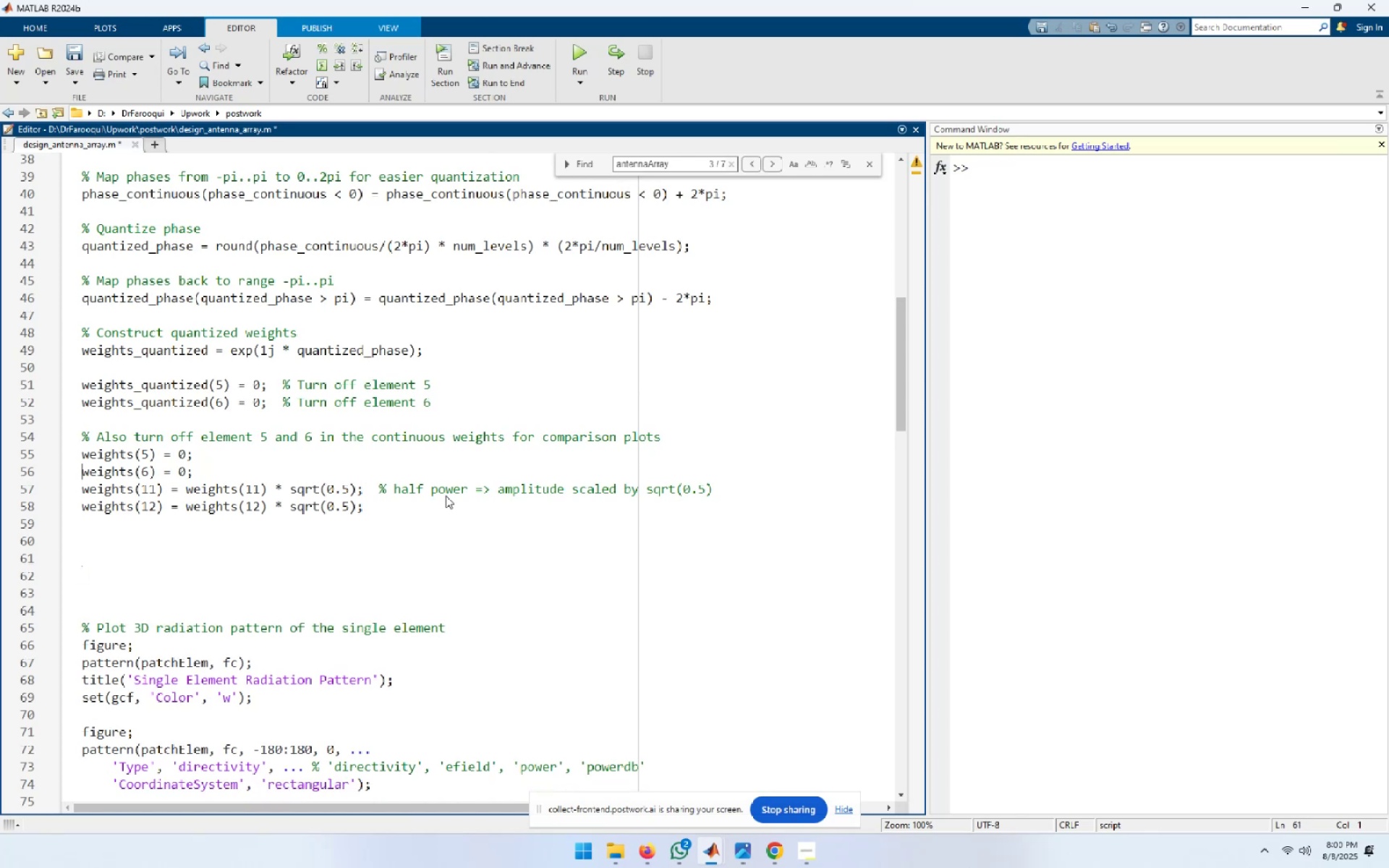 
key(ArrowUp)
 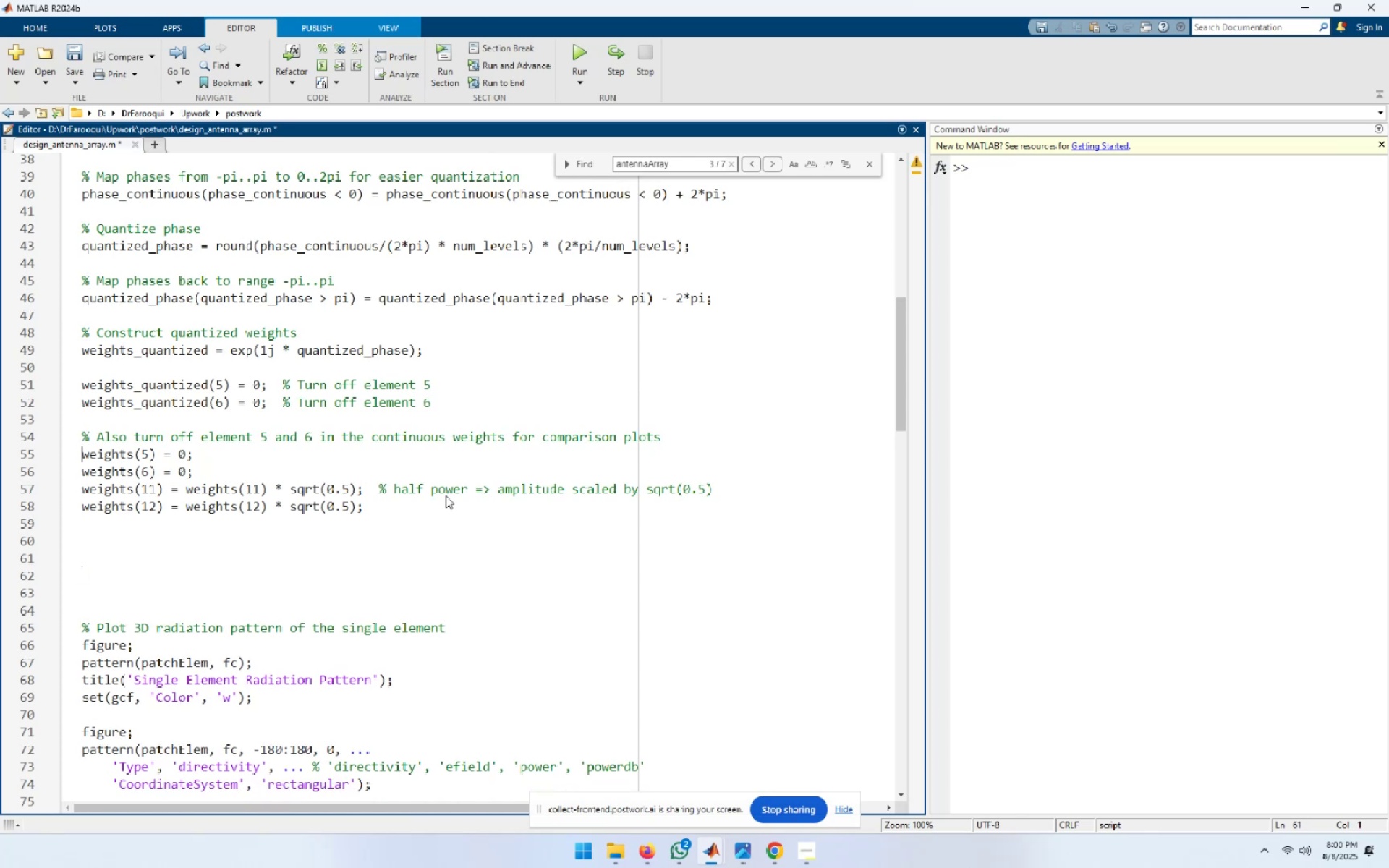 
key(ArrowUp)
 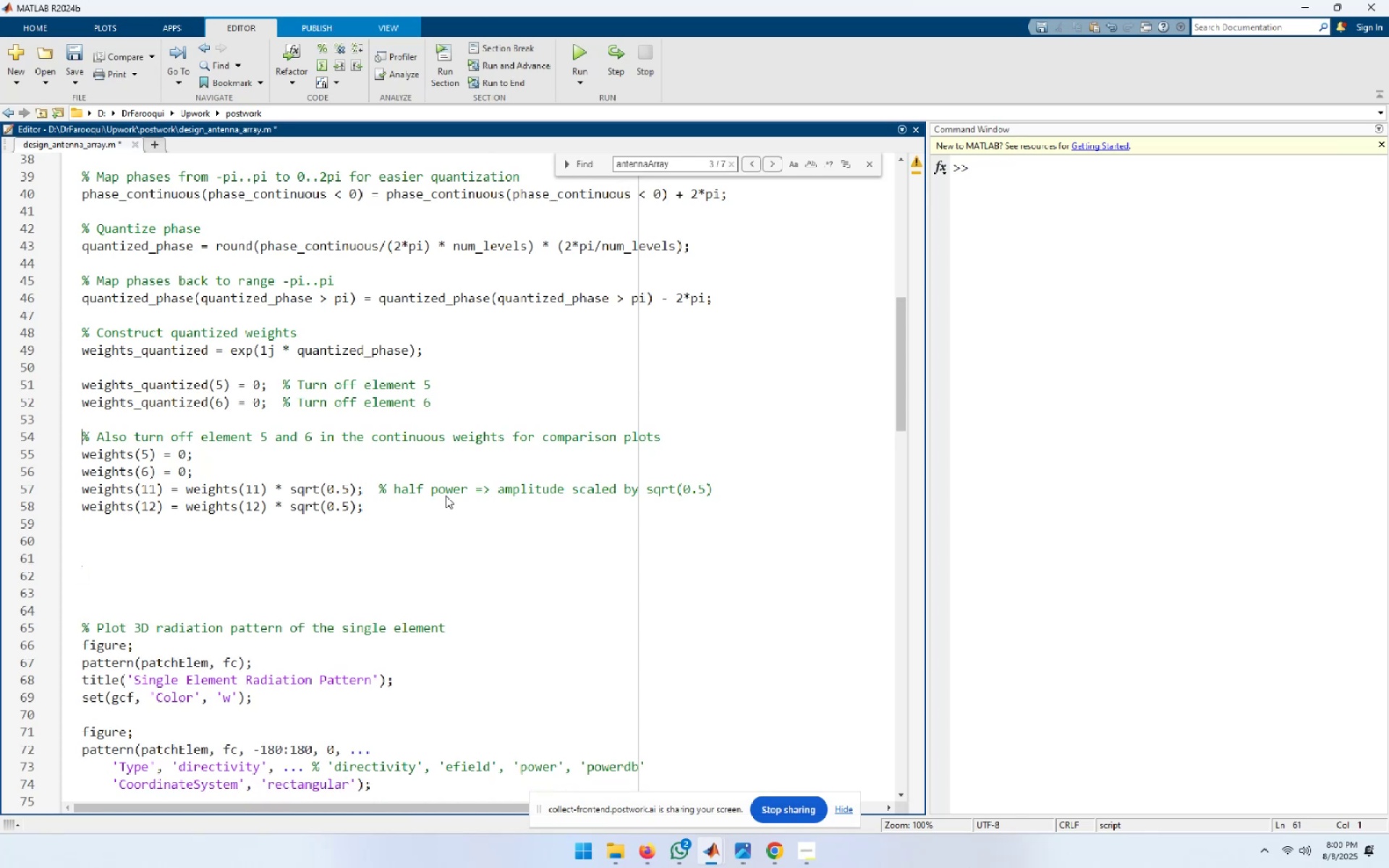 
key(ArrowUp)
 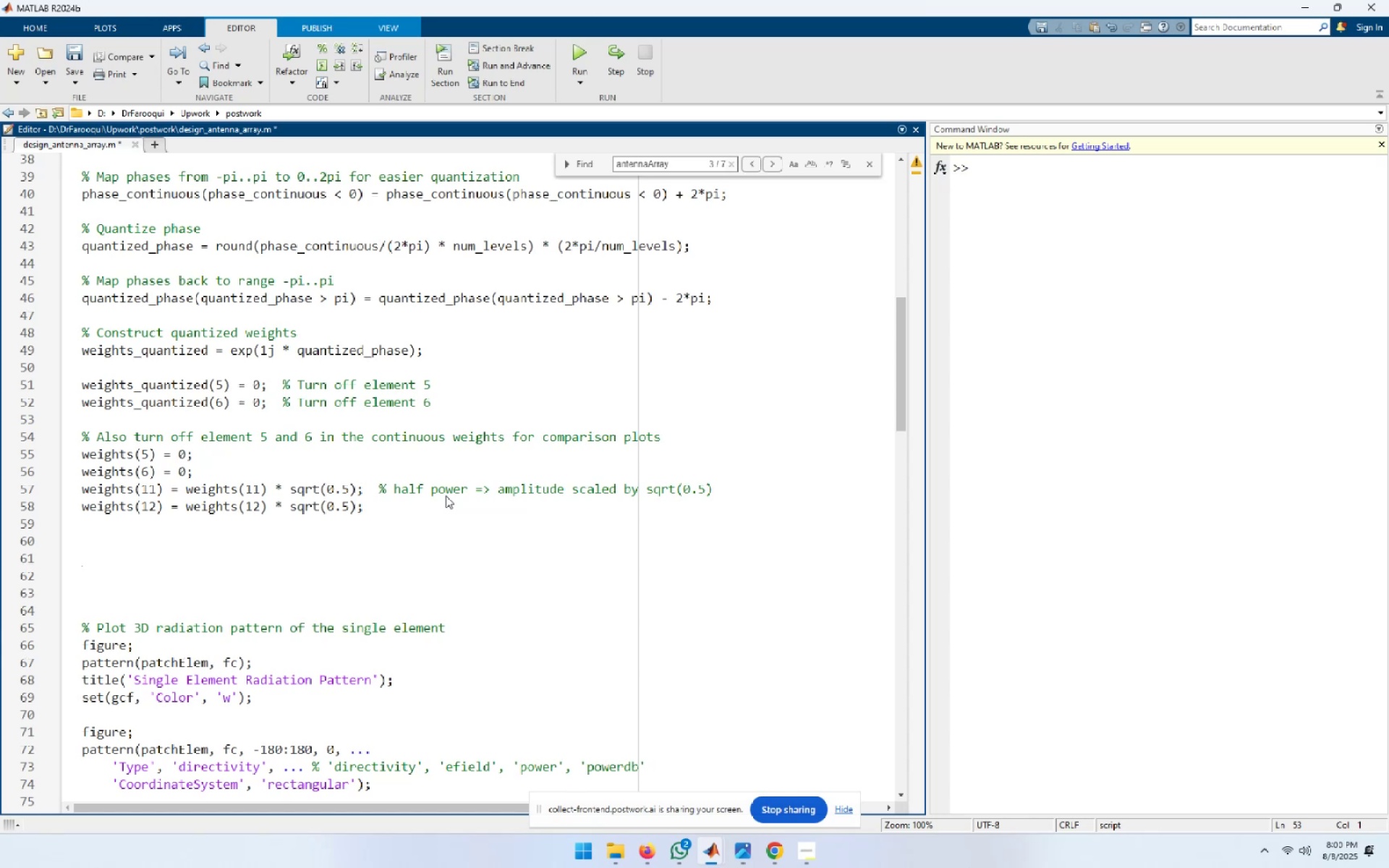 
key(Control+ControlLeft)
 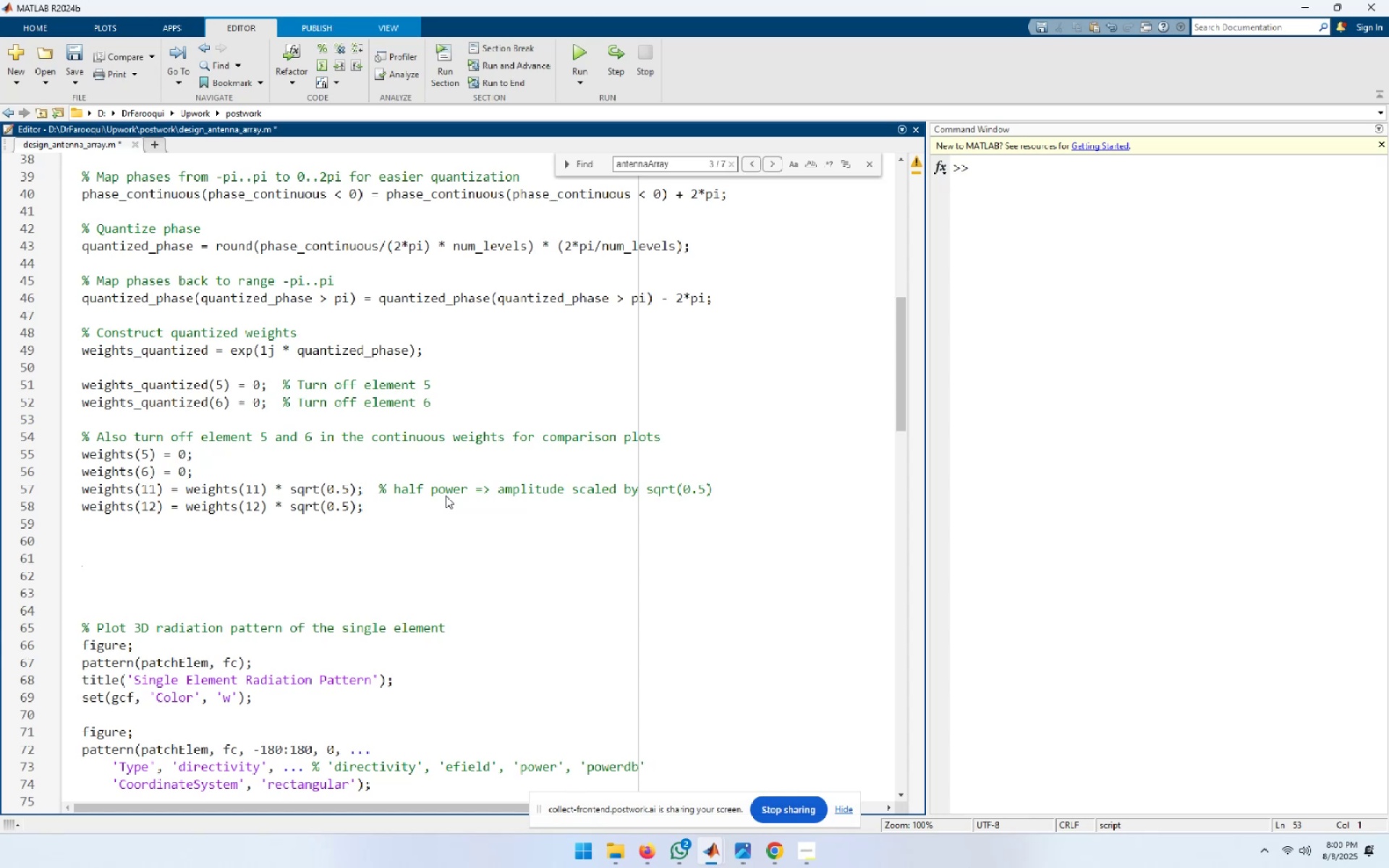 
key(Control+V)
 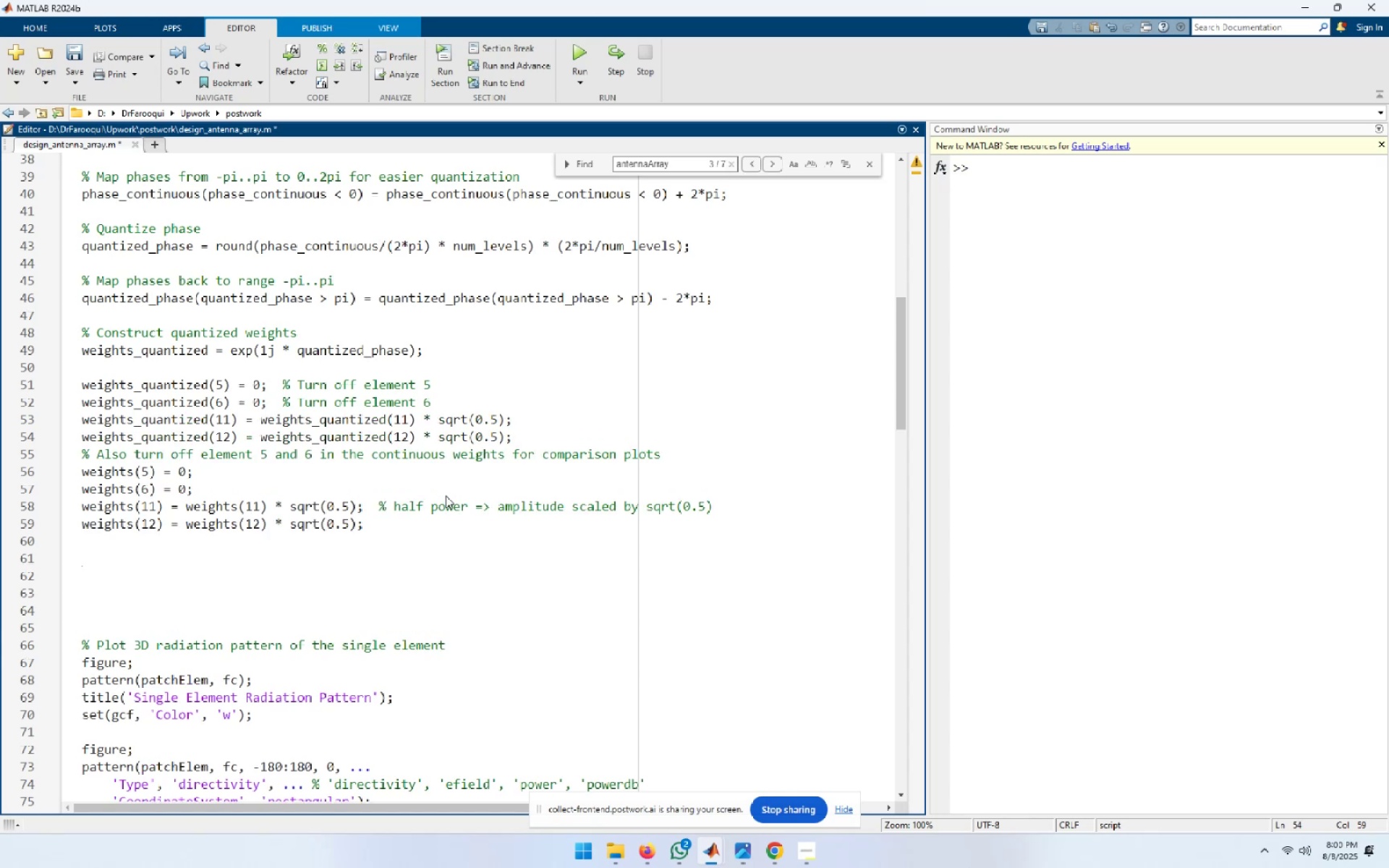 
key(NumpadEnter)
 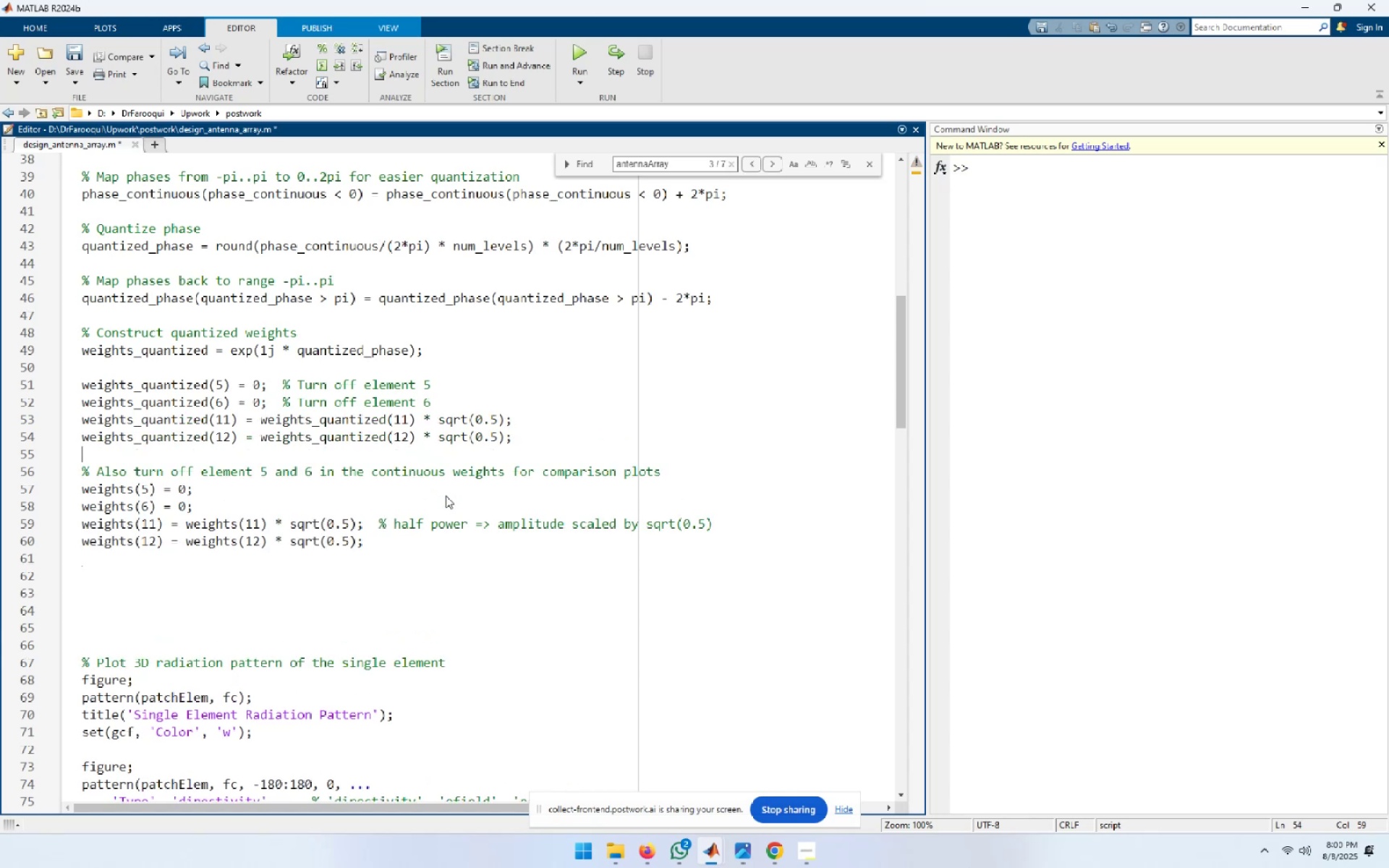 
key(ArrowUp)
 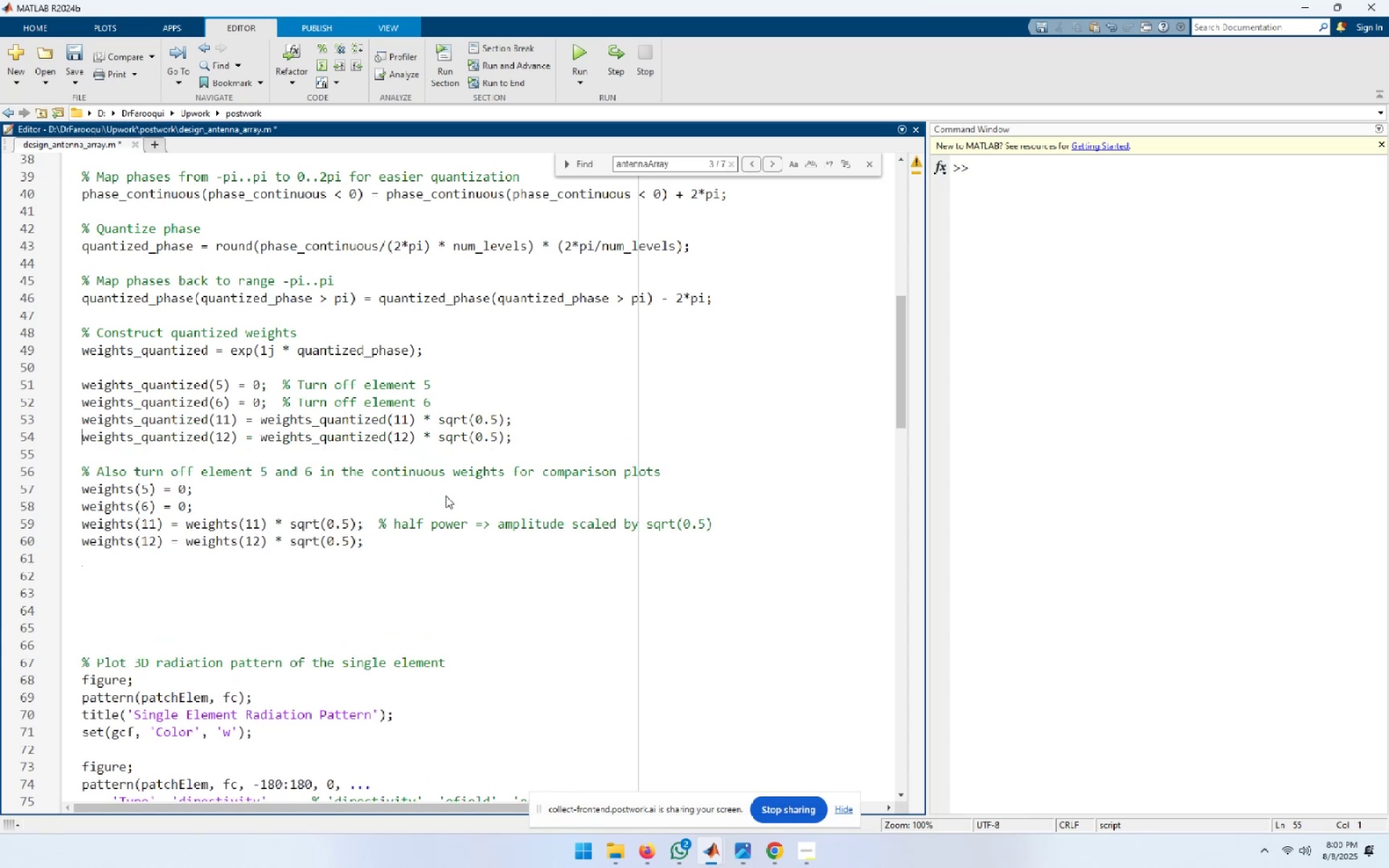 
key(ArrowUp)
 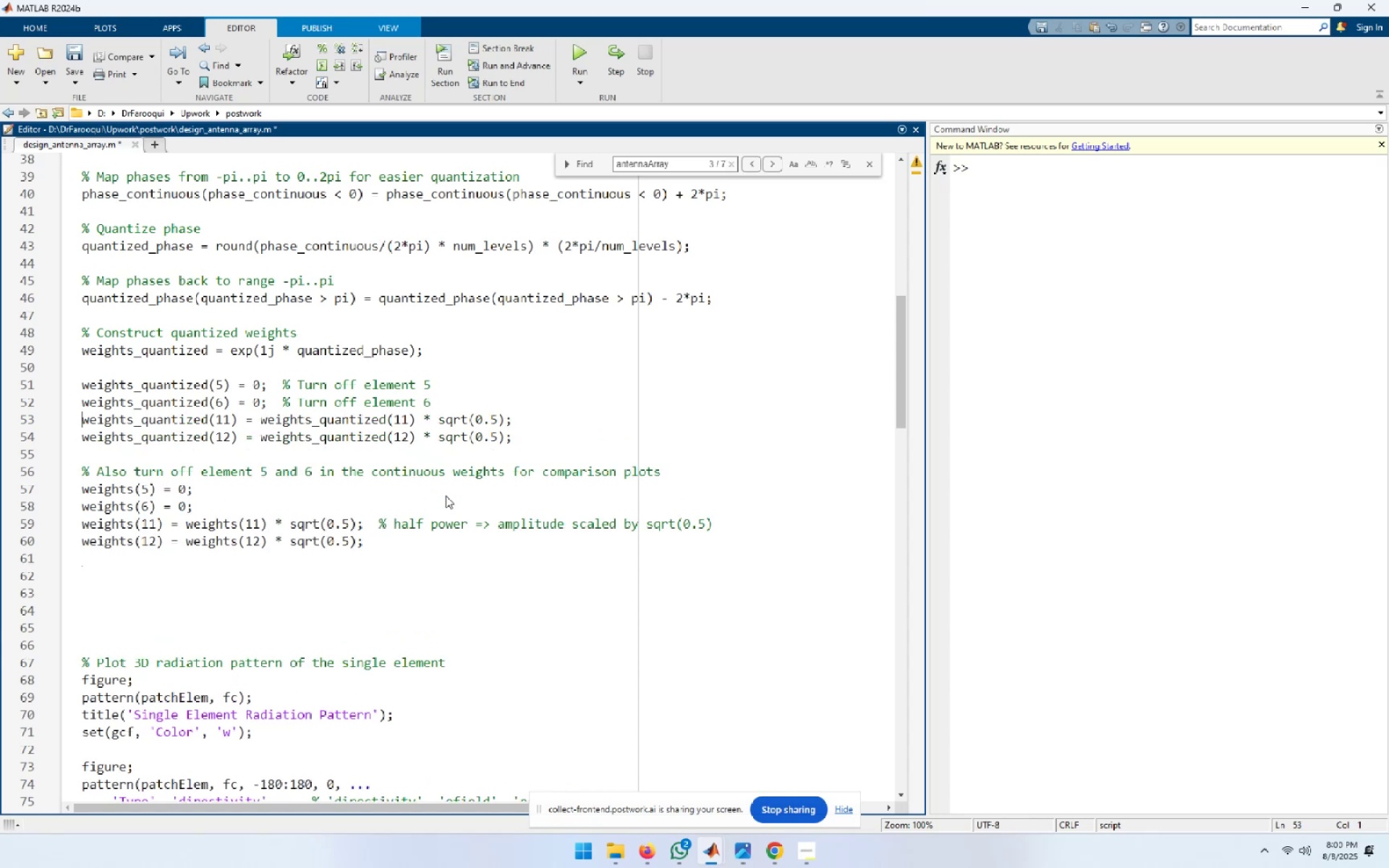 
type([End] % radiate 3dB less power[End])
 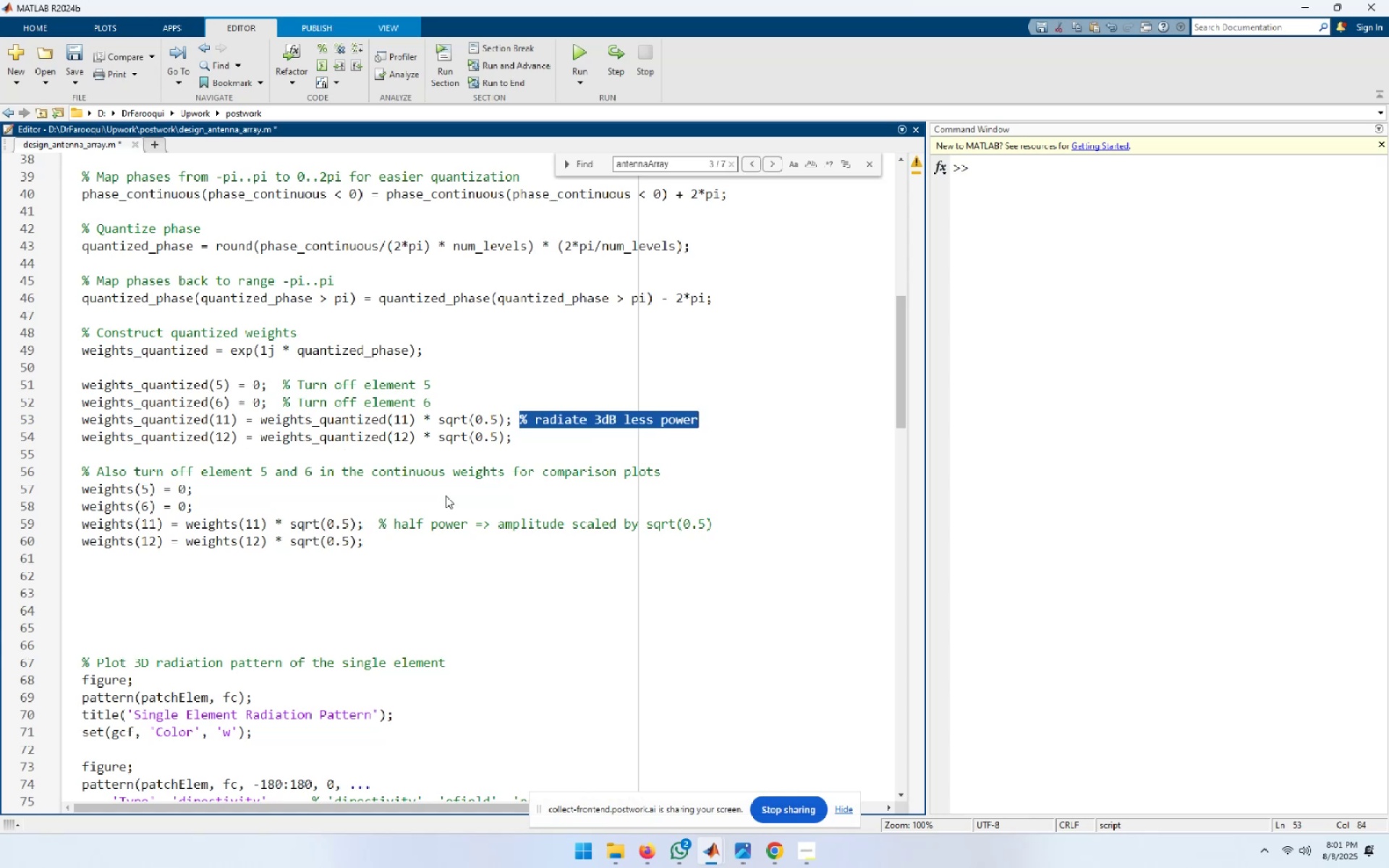 
 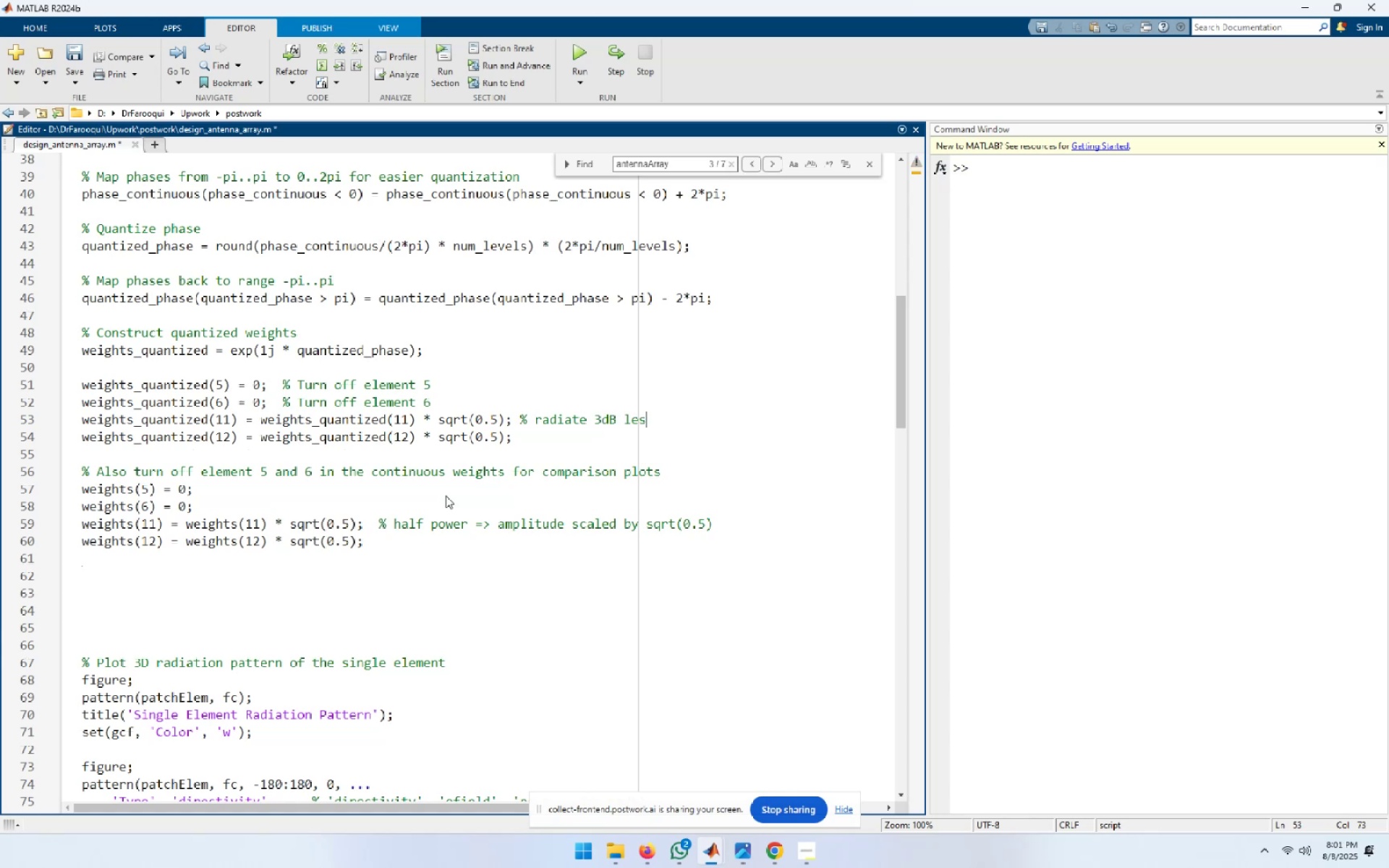 
hold_key(key=ArrowLeft, duration=1.25)
 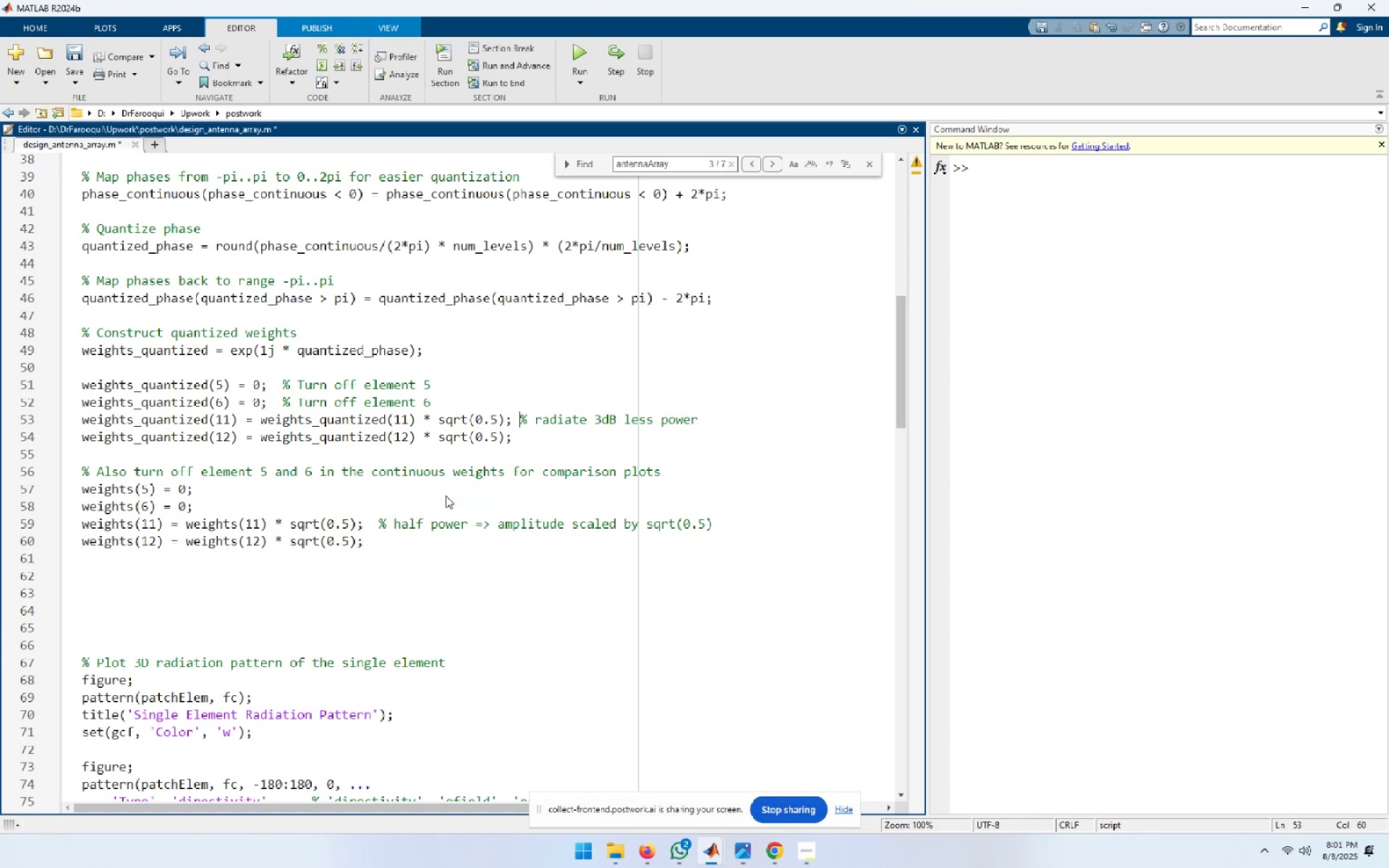 
key(Control+C)
 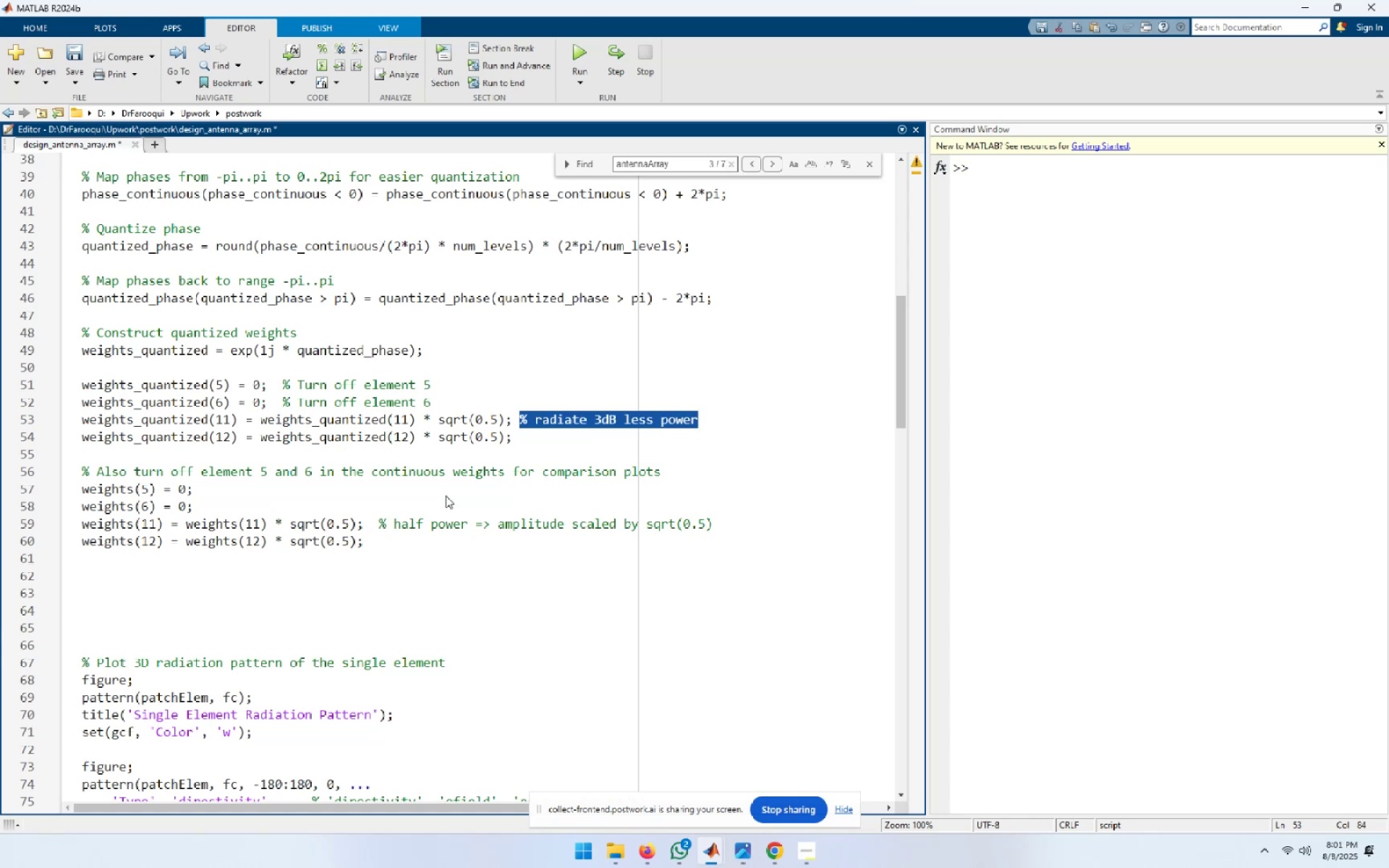 
key(ArrowDown)
 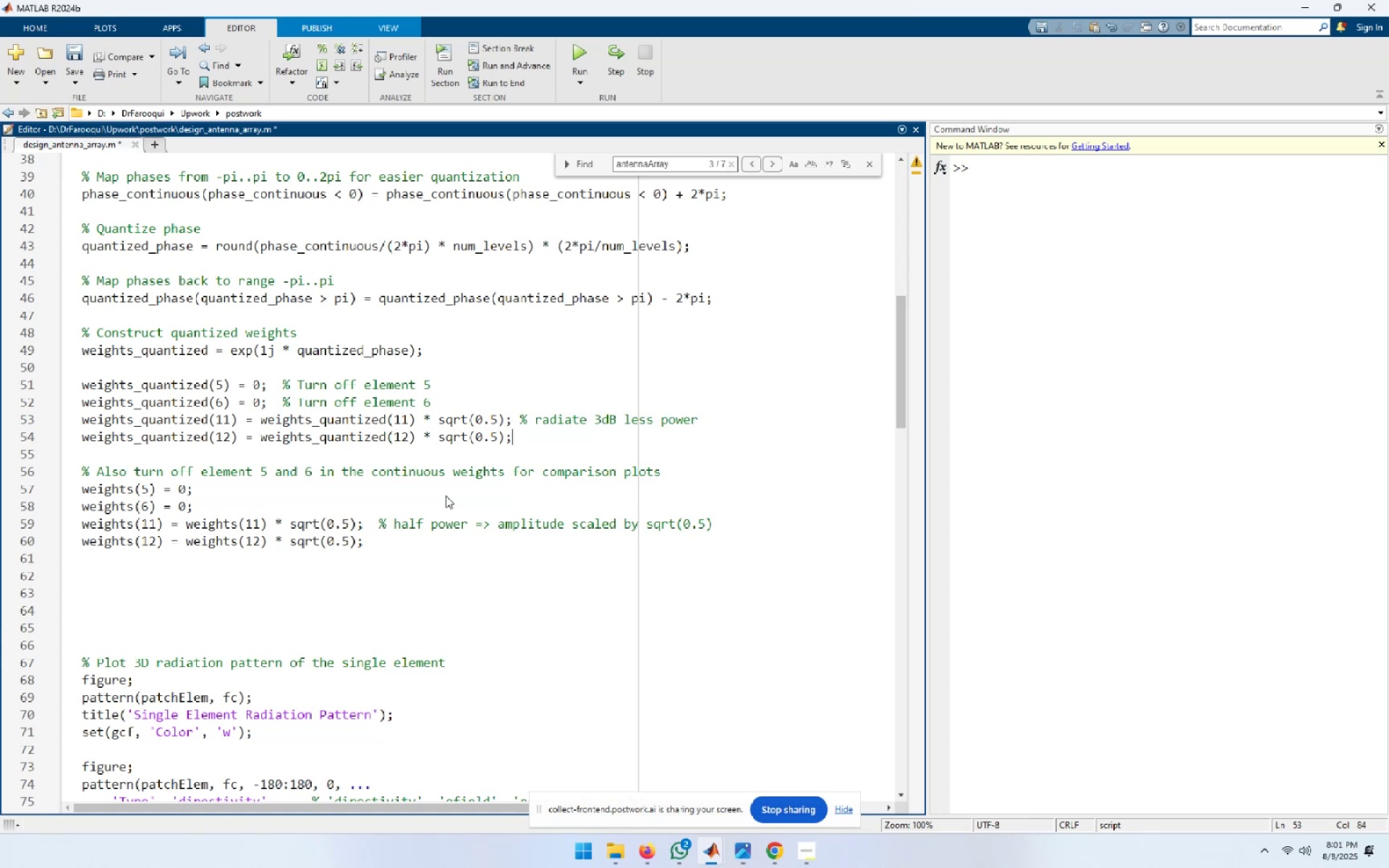 
key(Control+ControlLeft)
 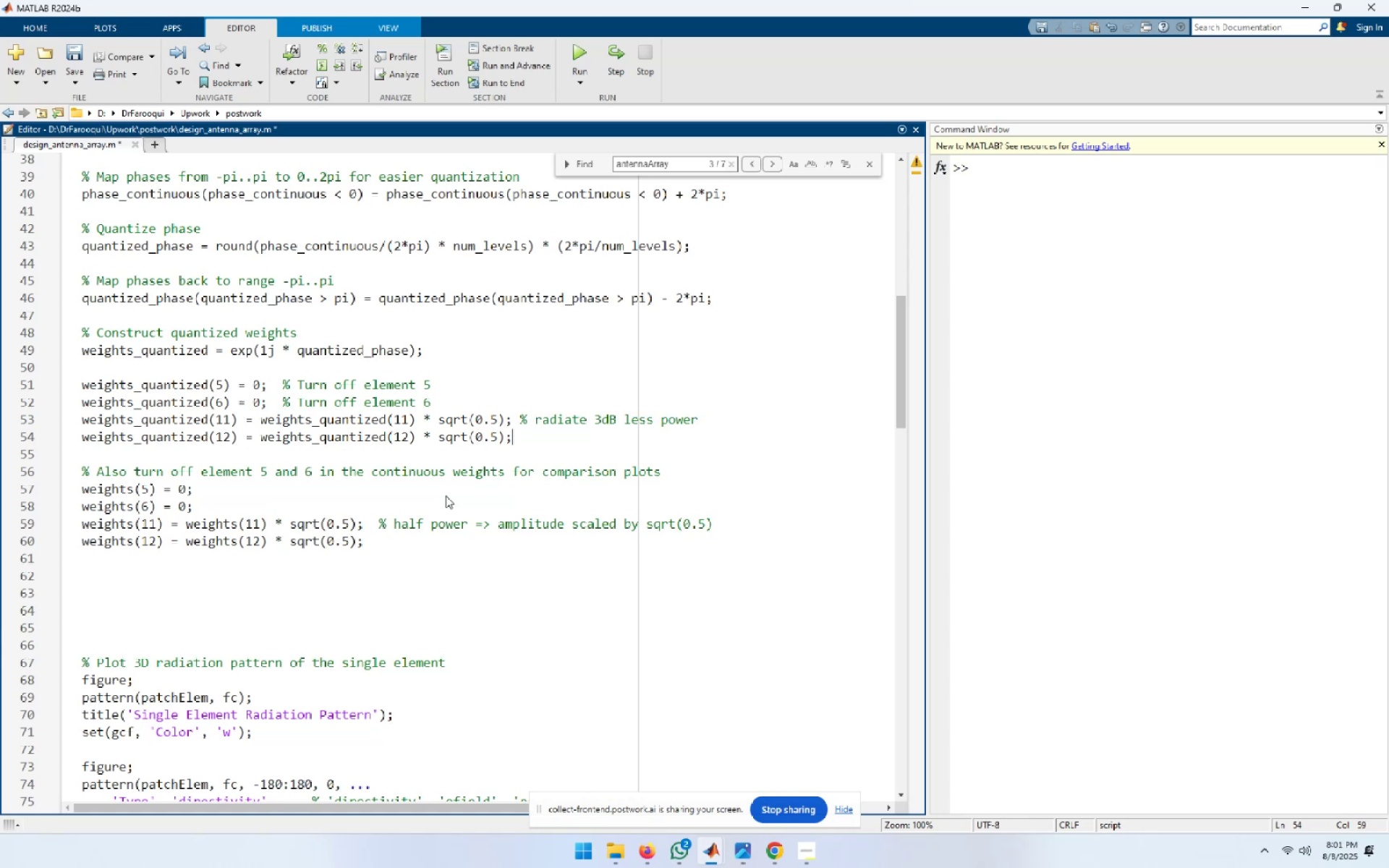 
key(Control+V)
 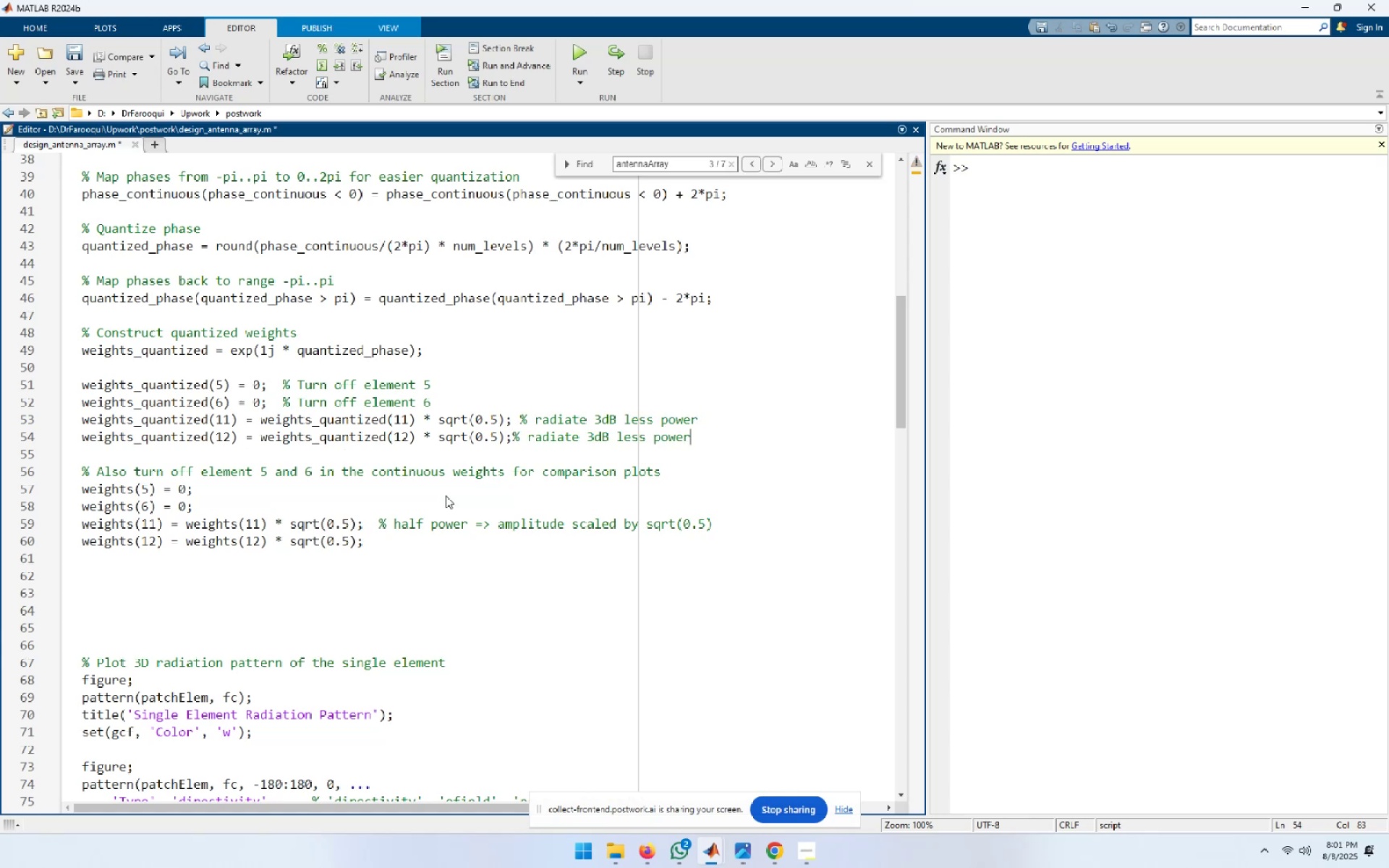 
key(ArrowDown)
 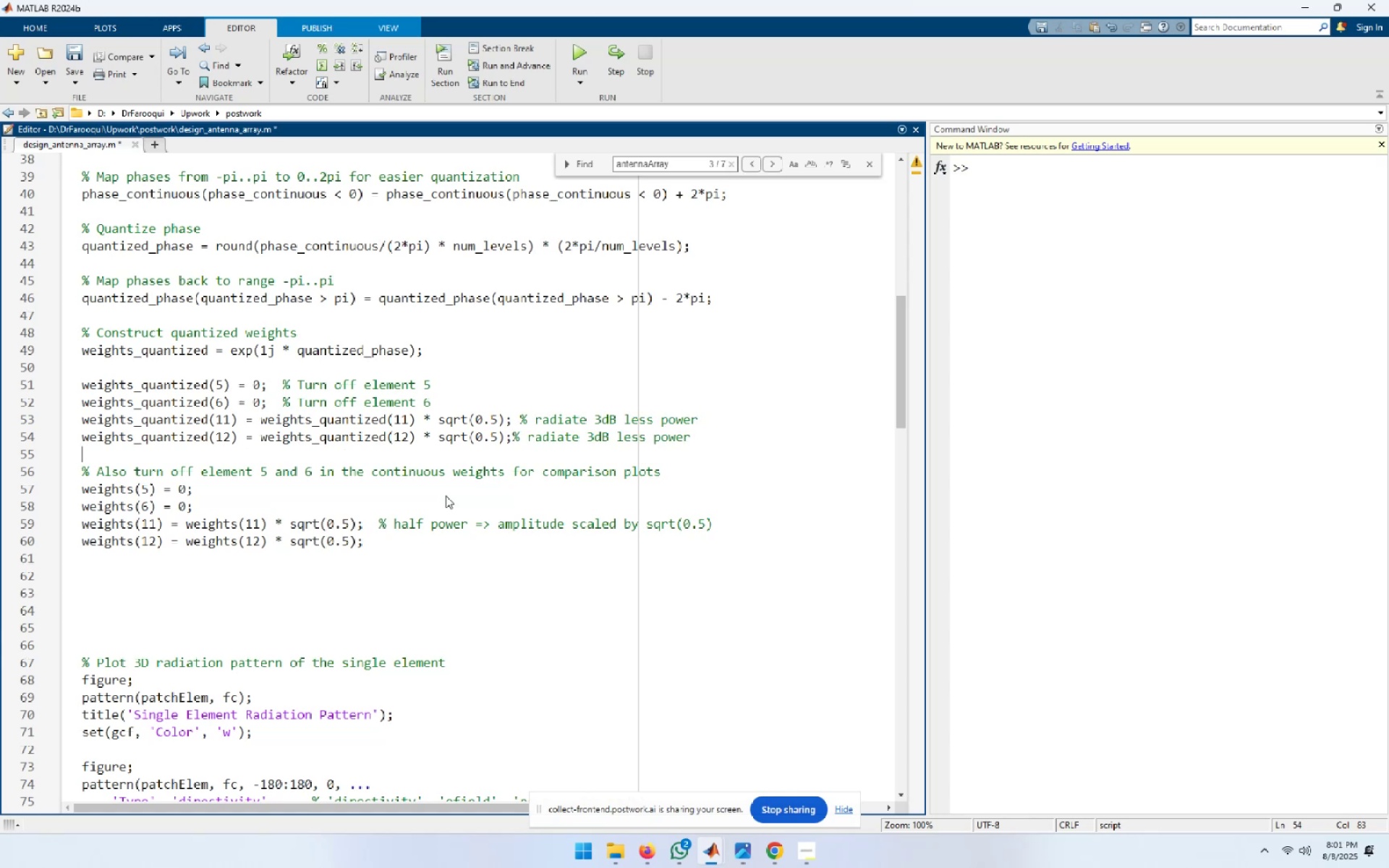 
key(ArrowDown)
 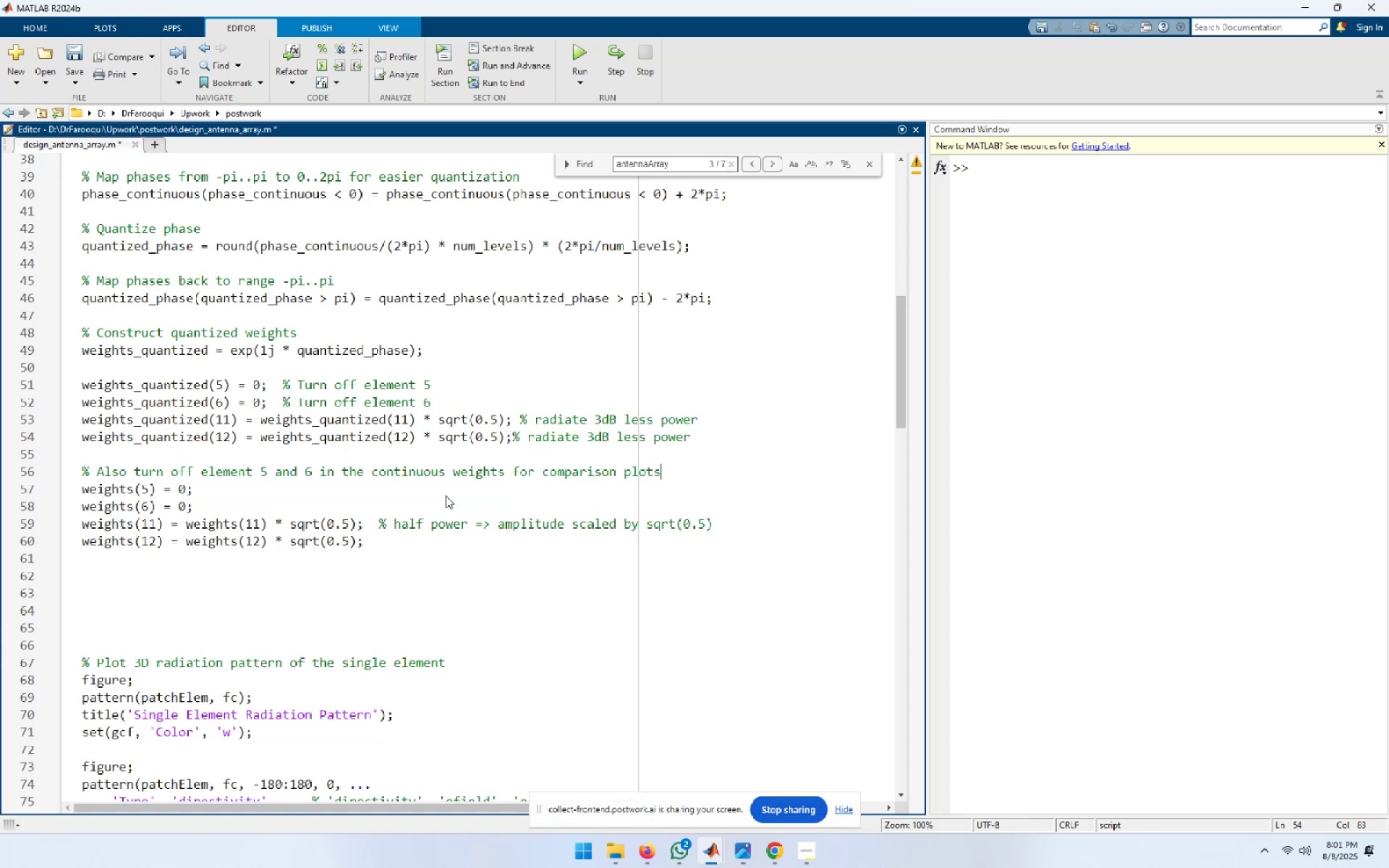 
key(ArrowDown)
 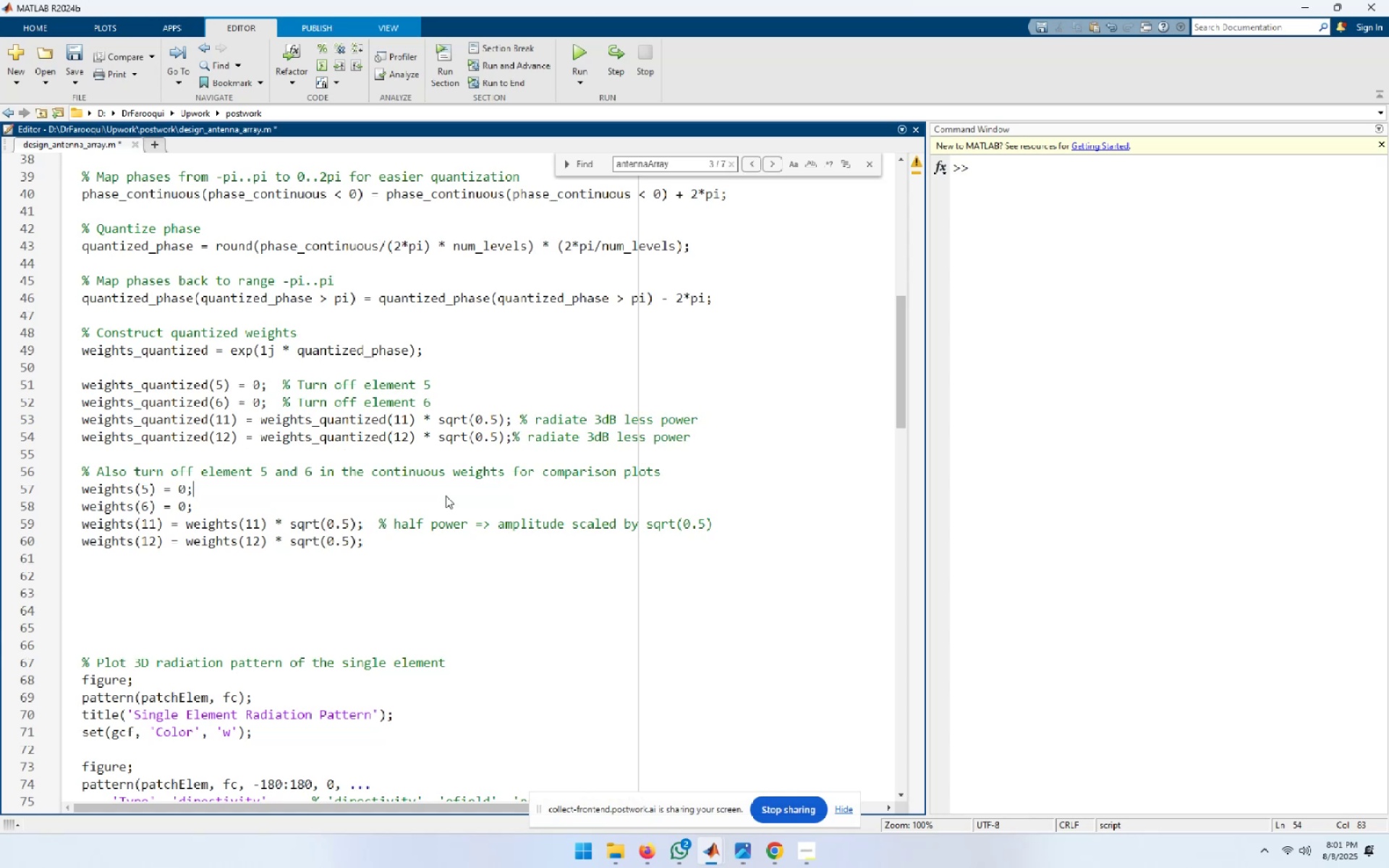 
key(ArrowDown)
 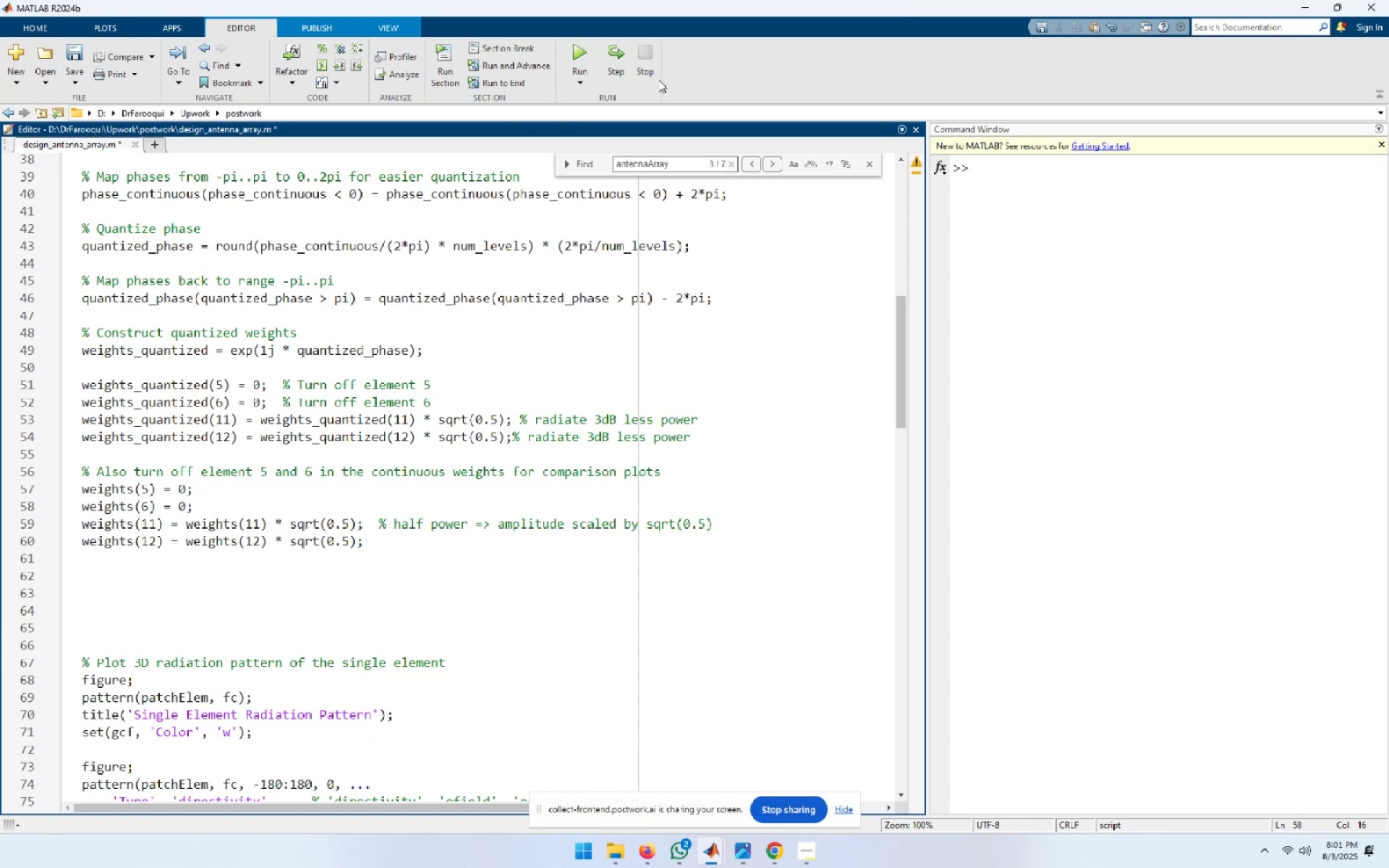 
left_click([381, 536])
 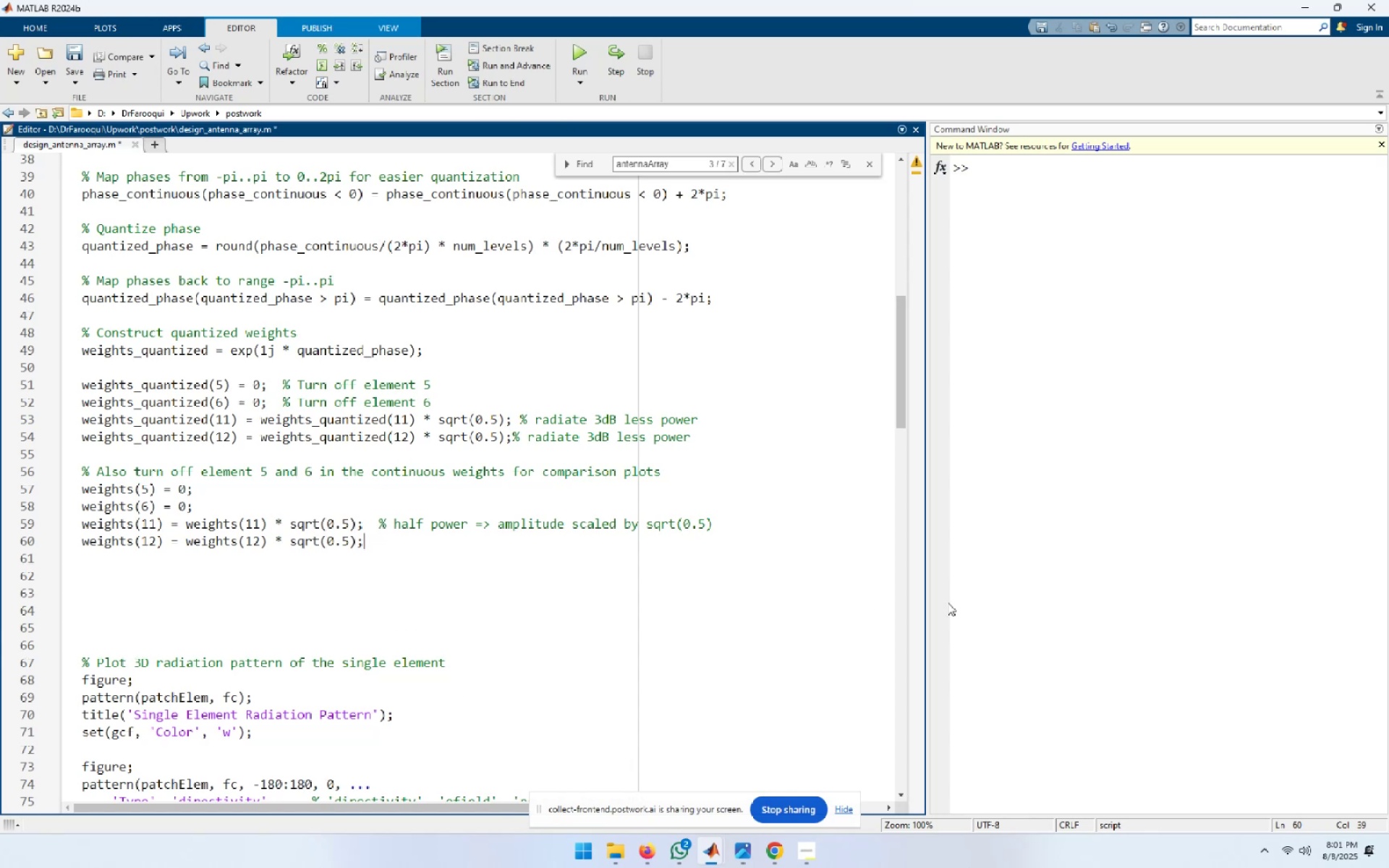 
key(End)
 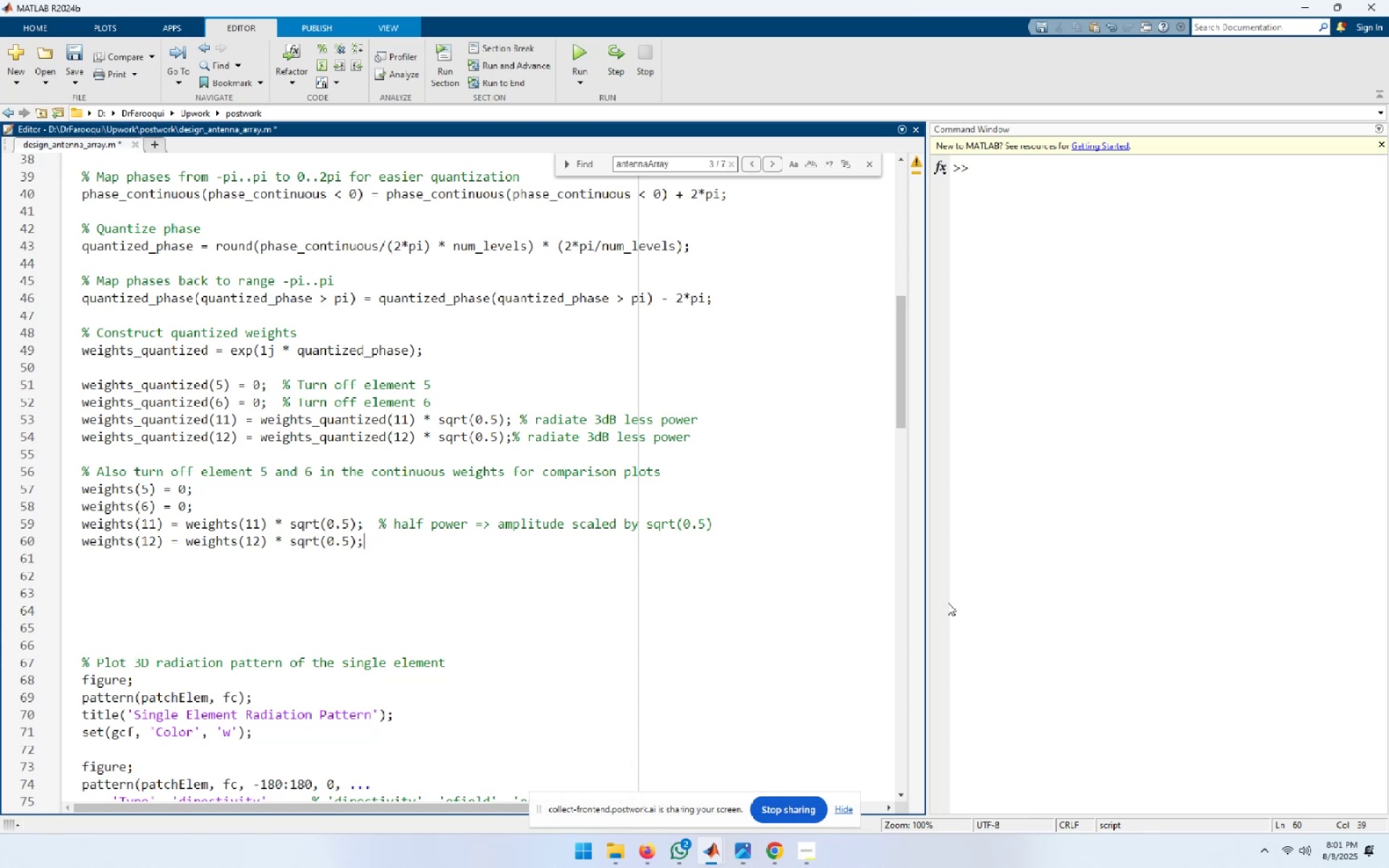 
key(Delete)
 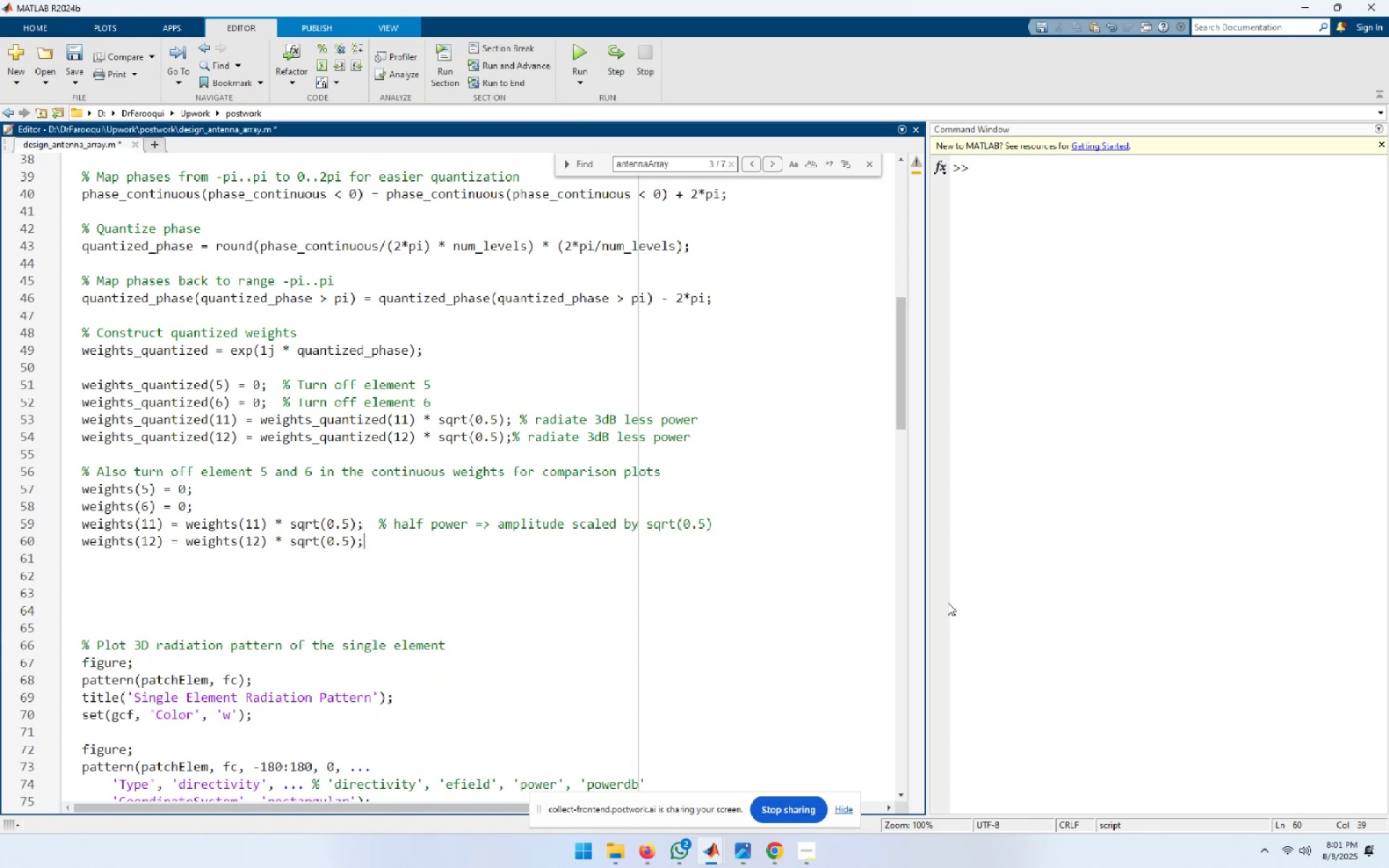 
key(End)
 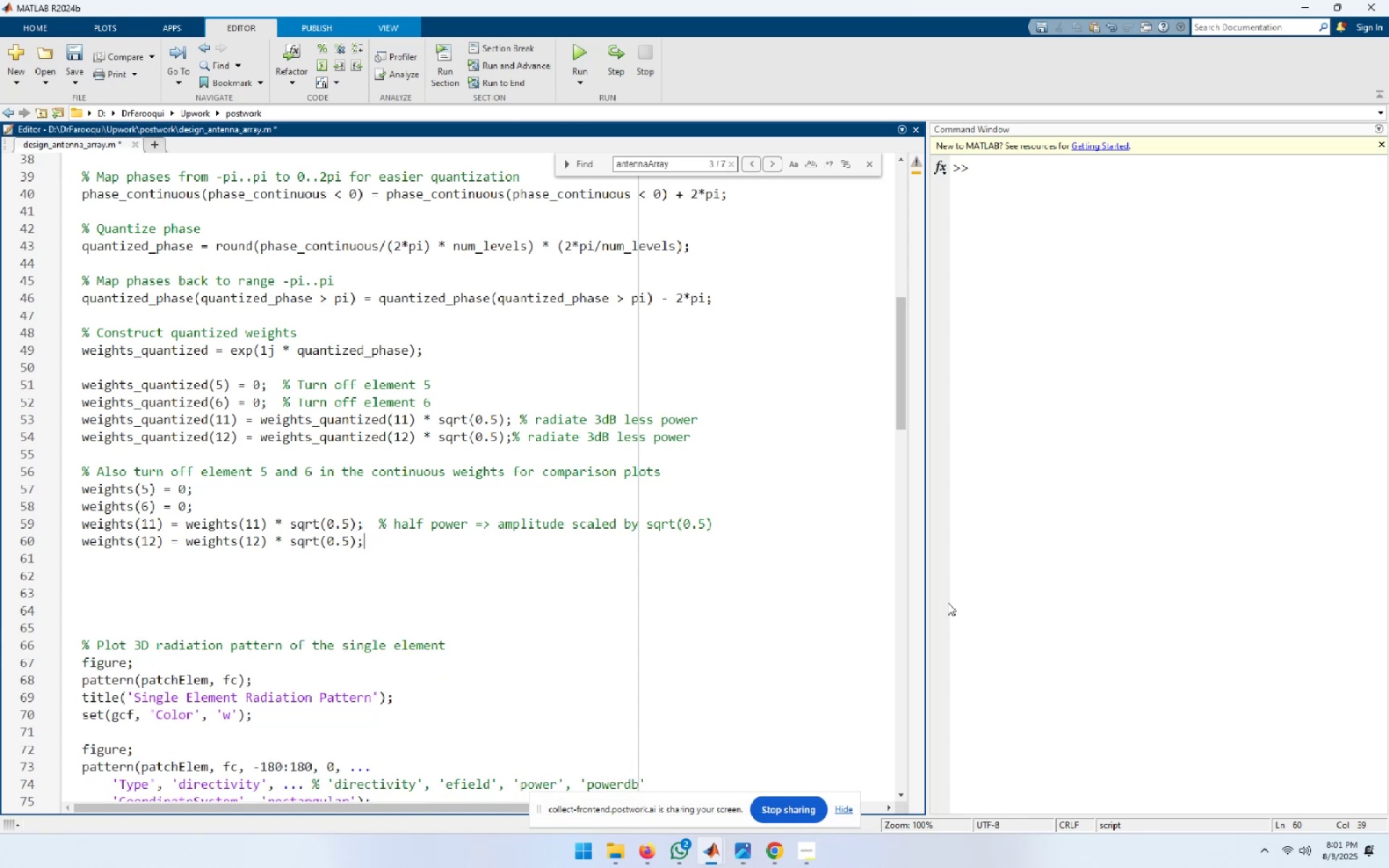 
key(Delete)
 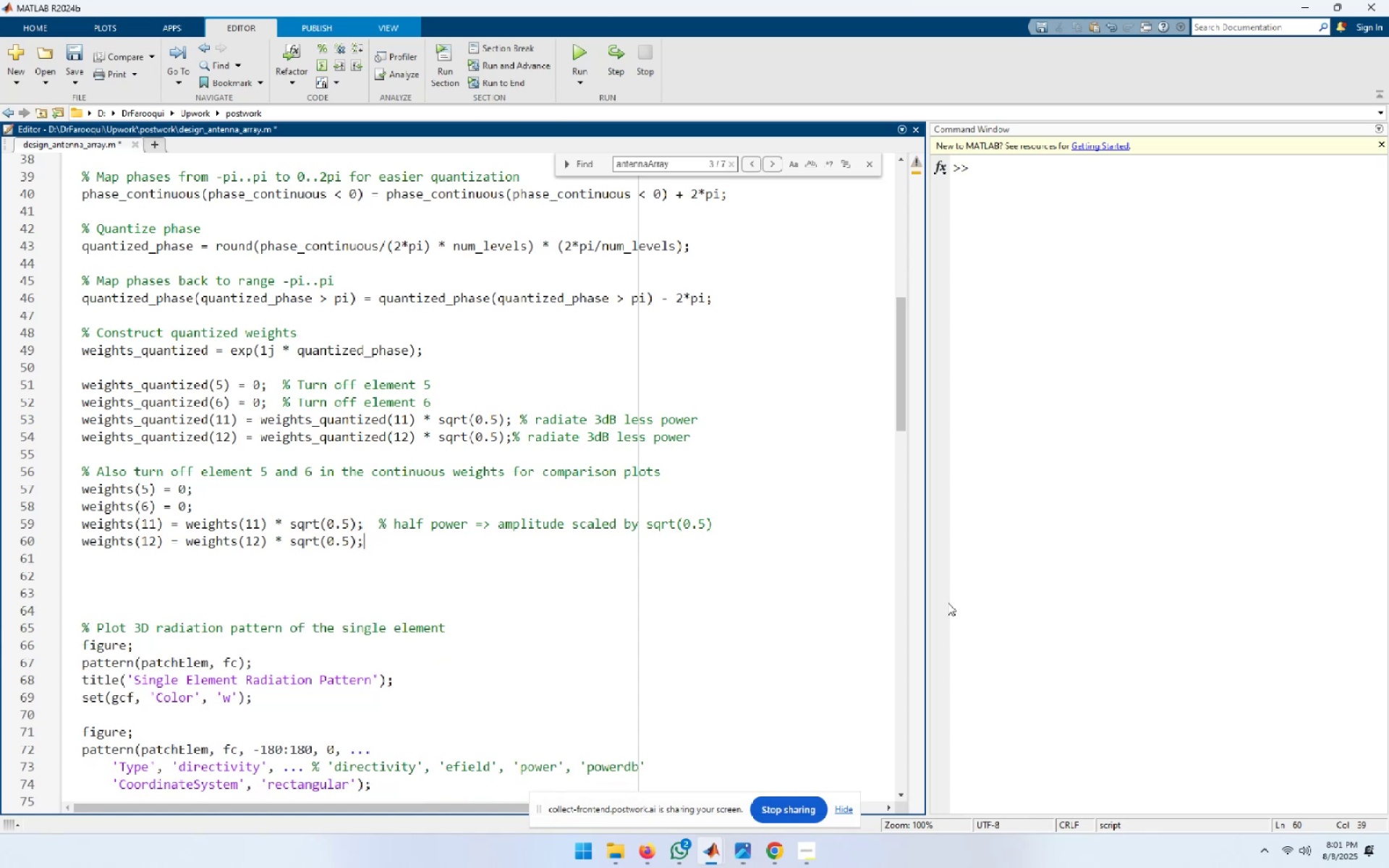 
key(End)
 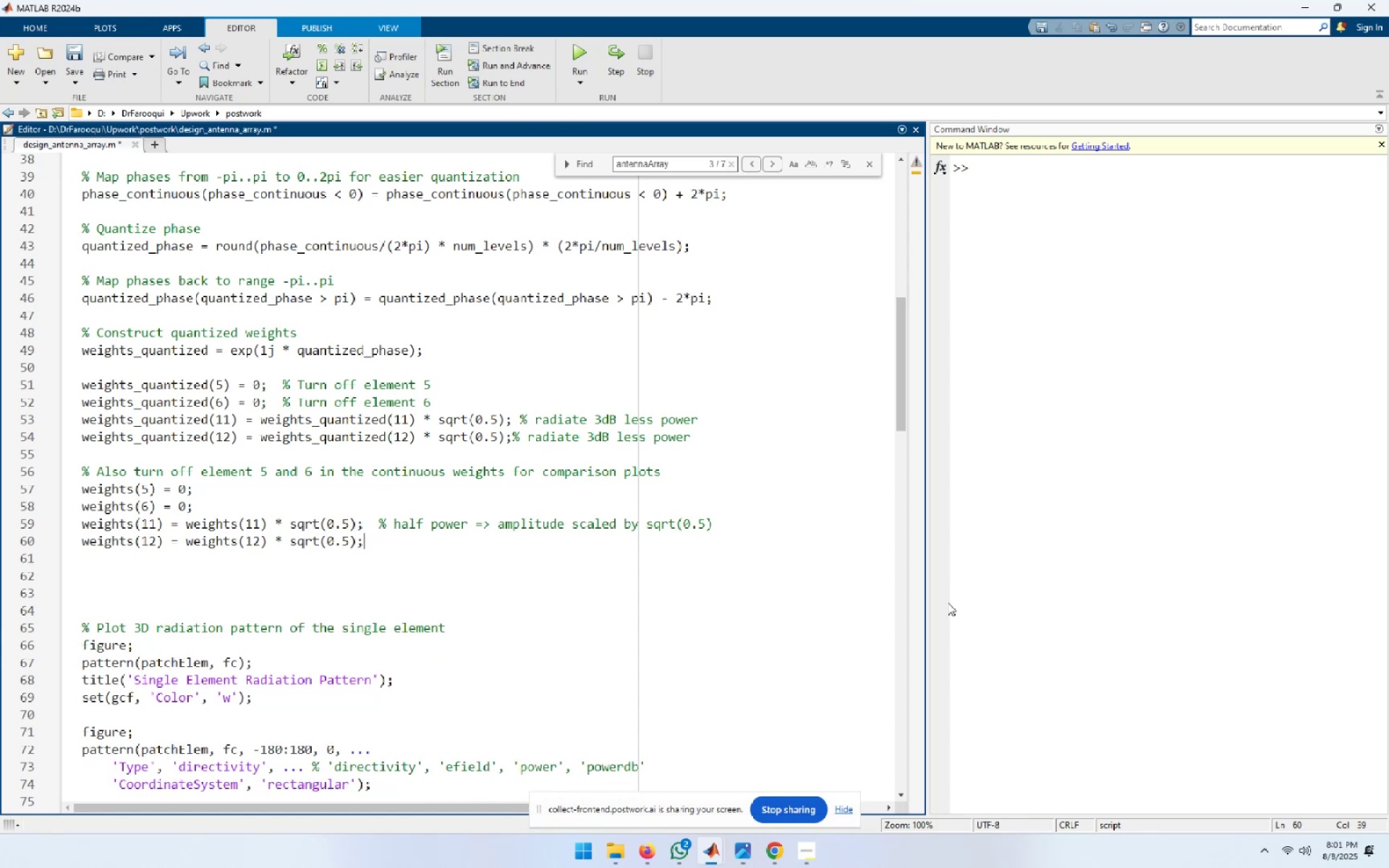 
key(Delete)
 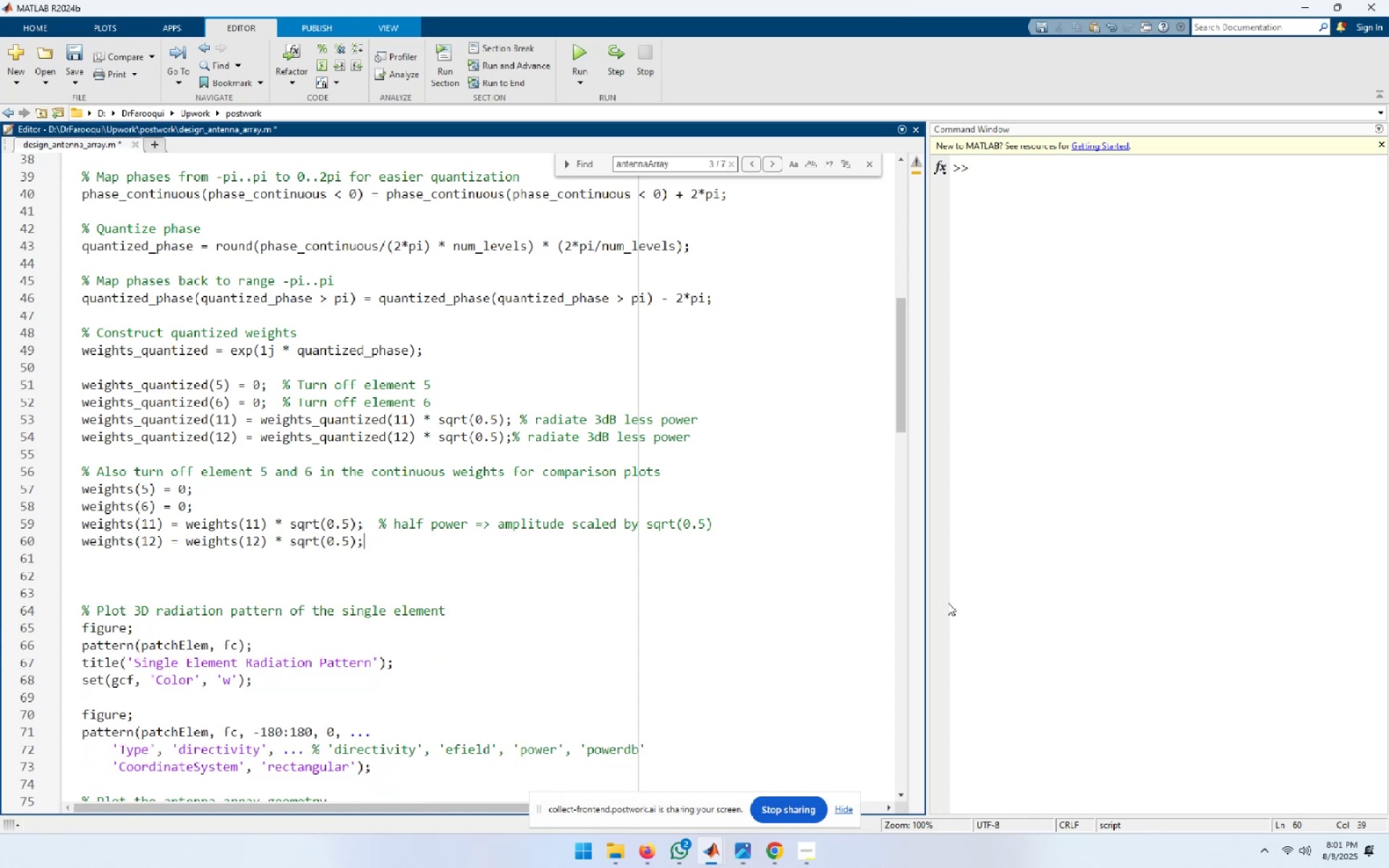 
key(End)
 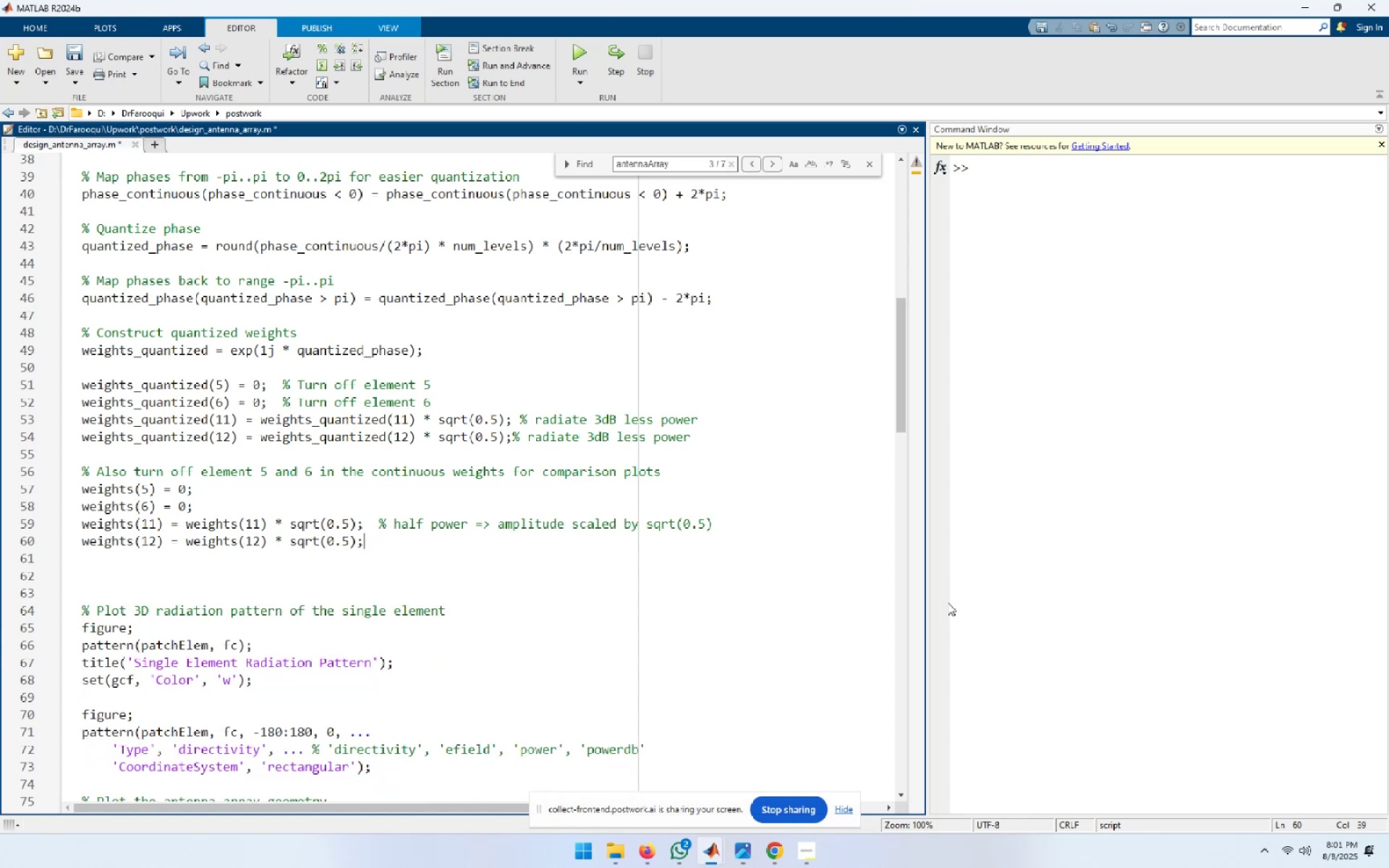 
key(Delete)
 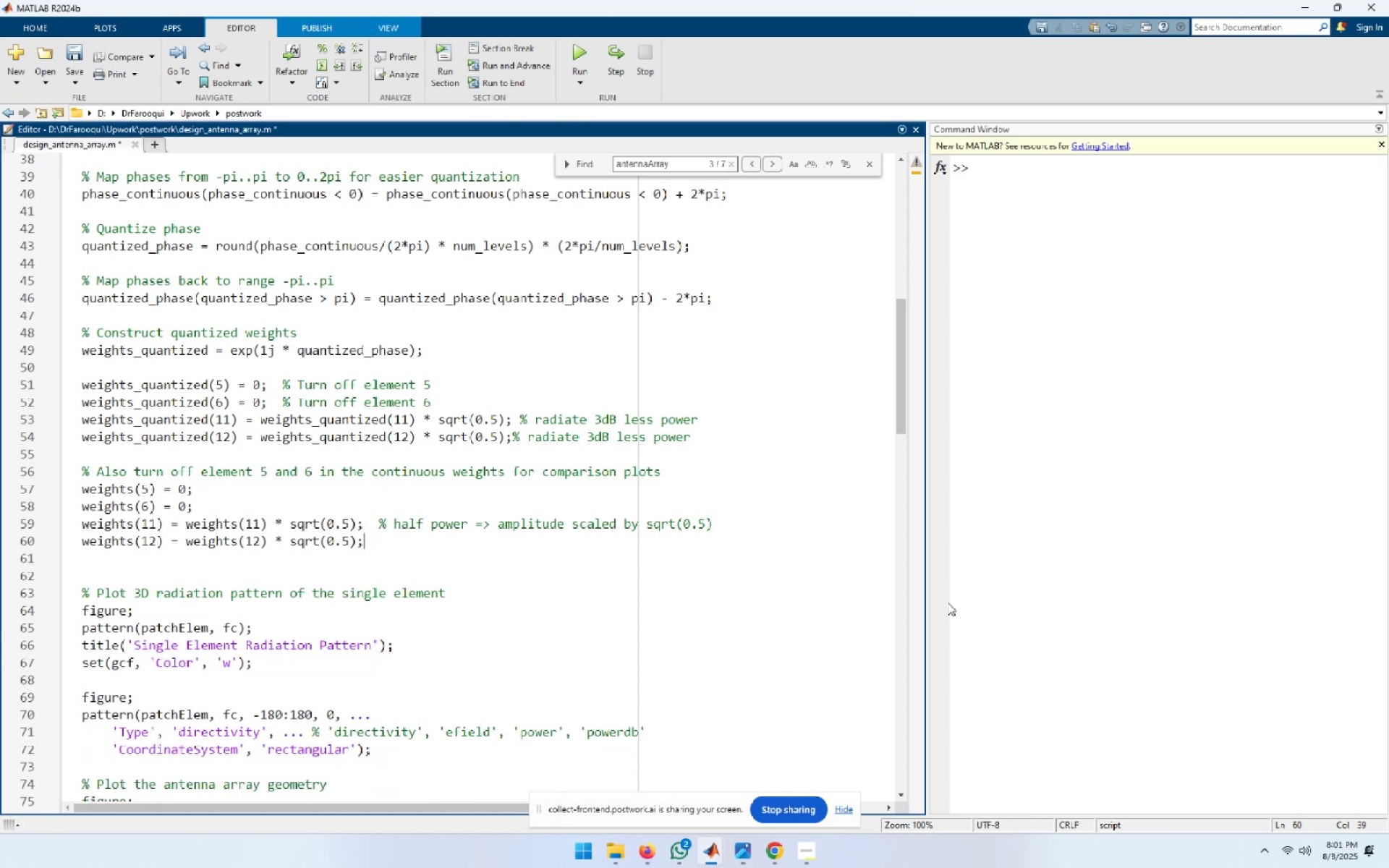 
key(End)
 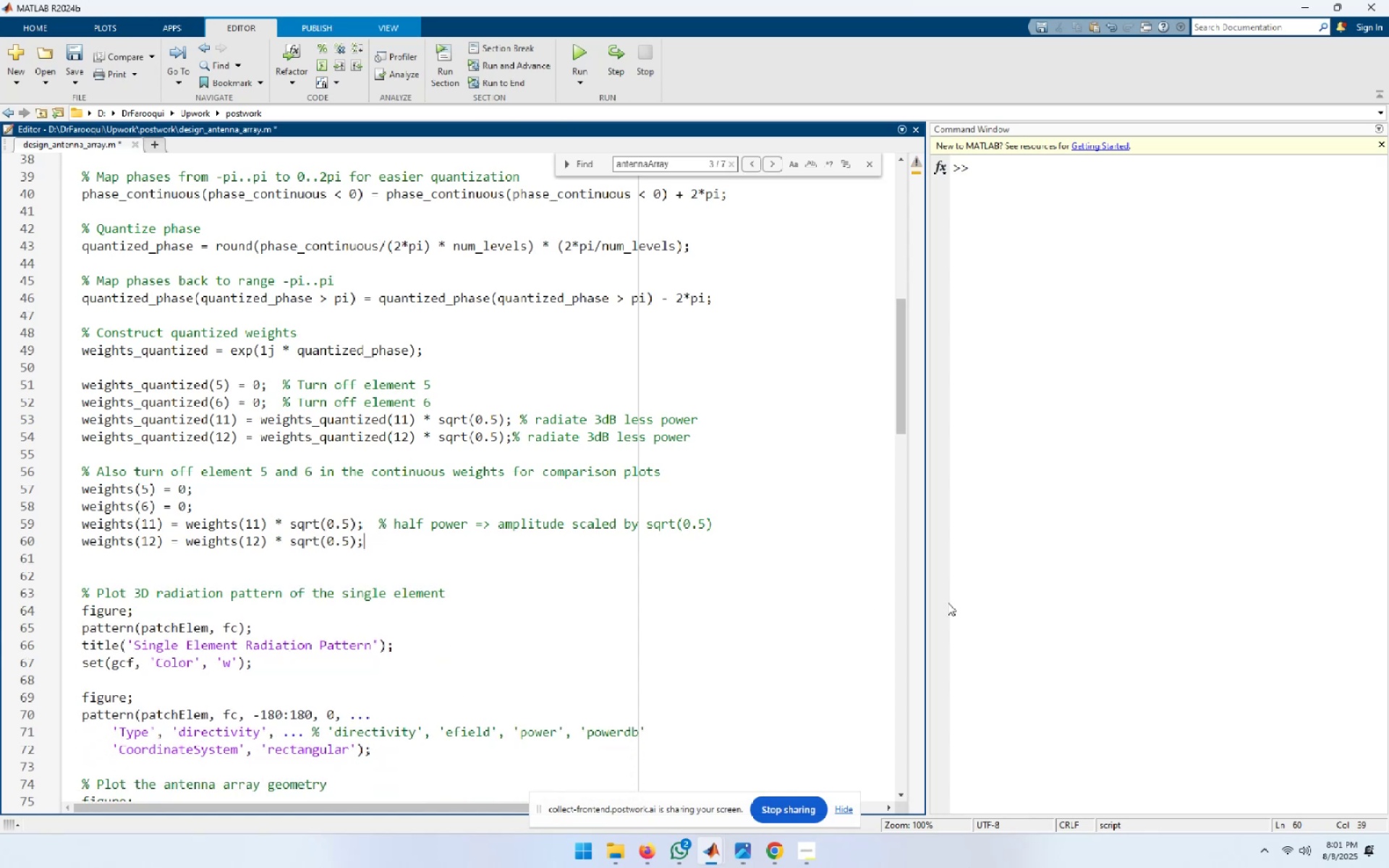 
key(Delete)
 